 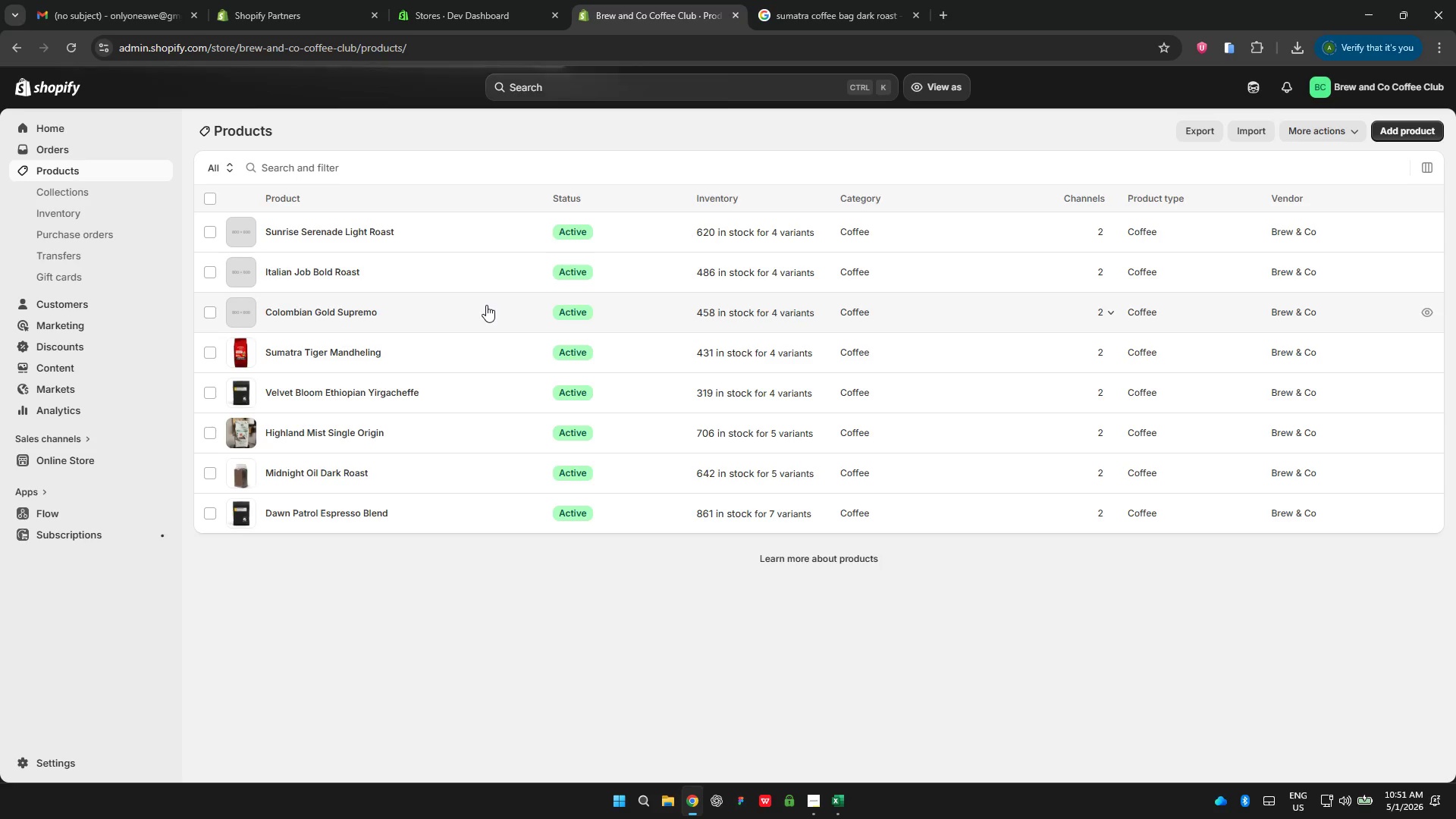 
left_click([849, 10])
 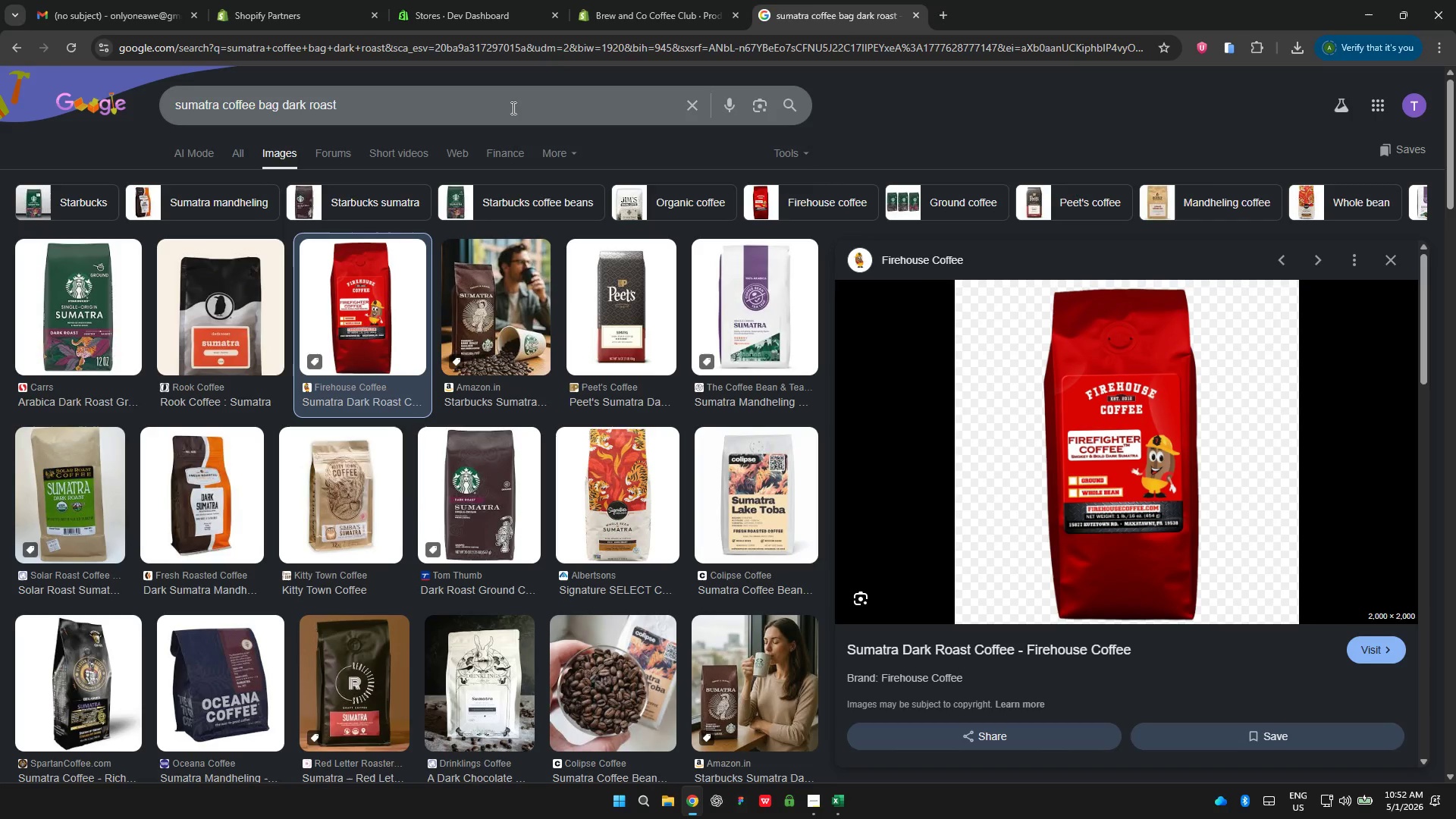 
double_click([512, 108])
 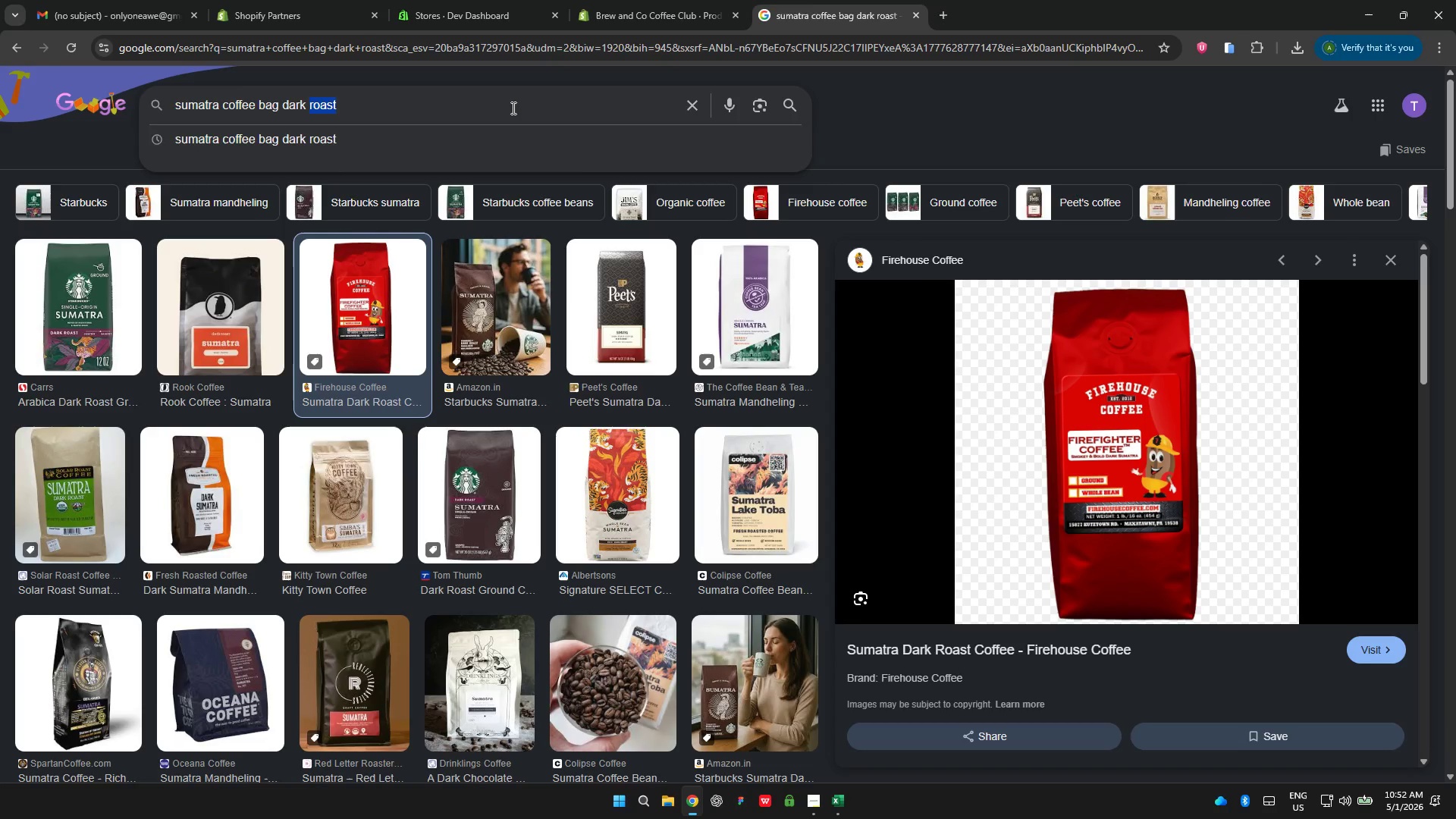 
triple_click([512, 108])
 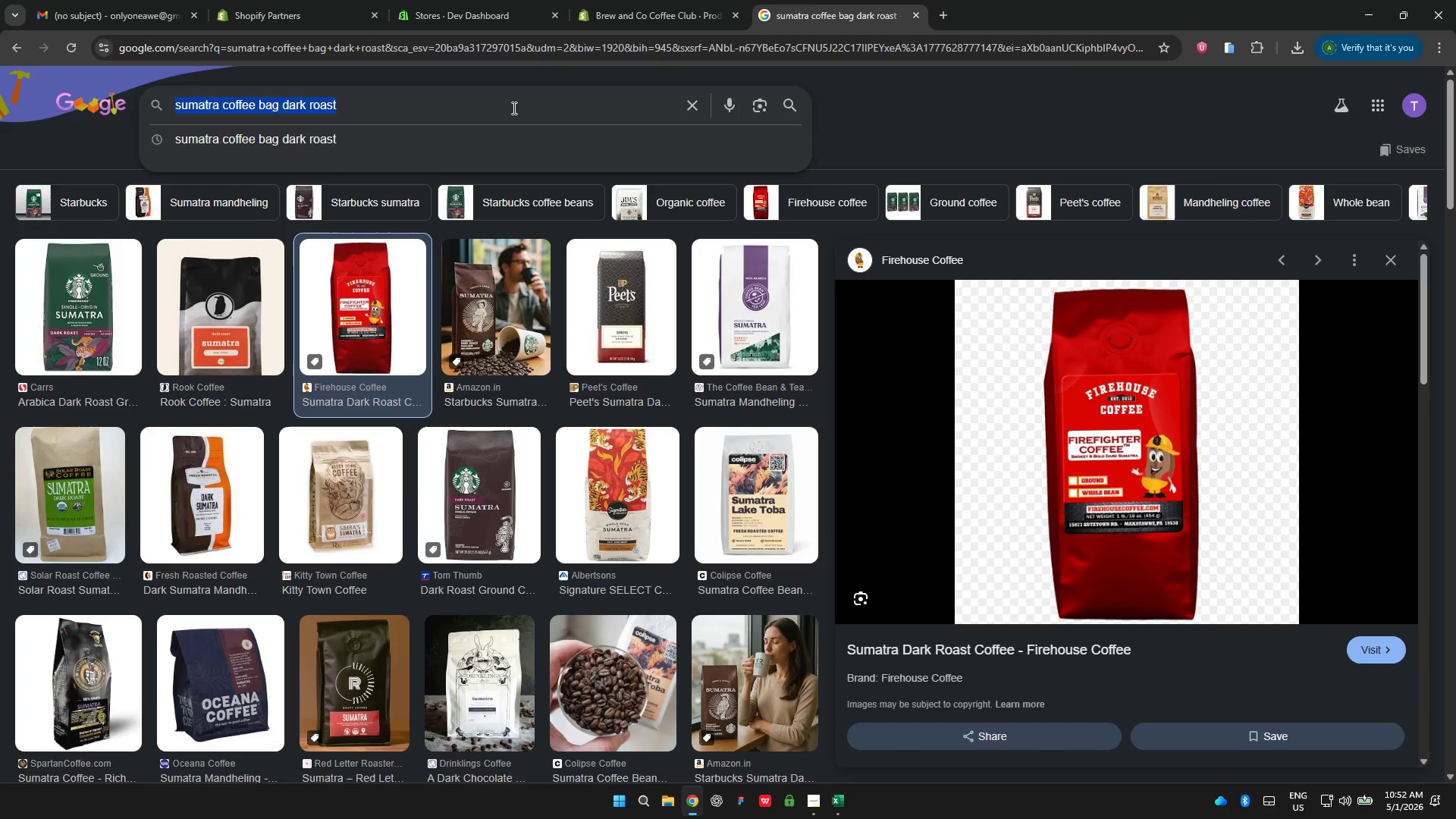 
type(colombian gol)
key(Backspace)
key(Backspace)
key(Backspace)
type(coffee bag medium roast)
 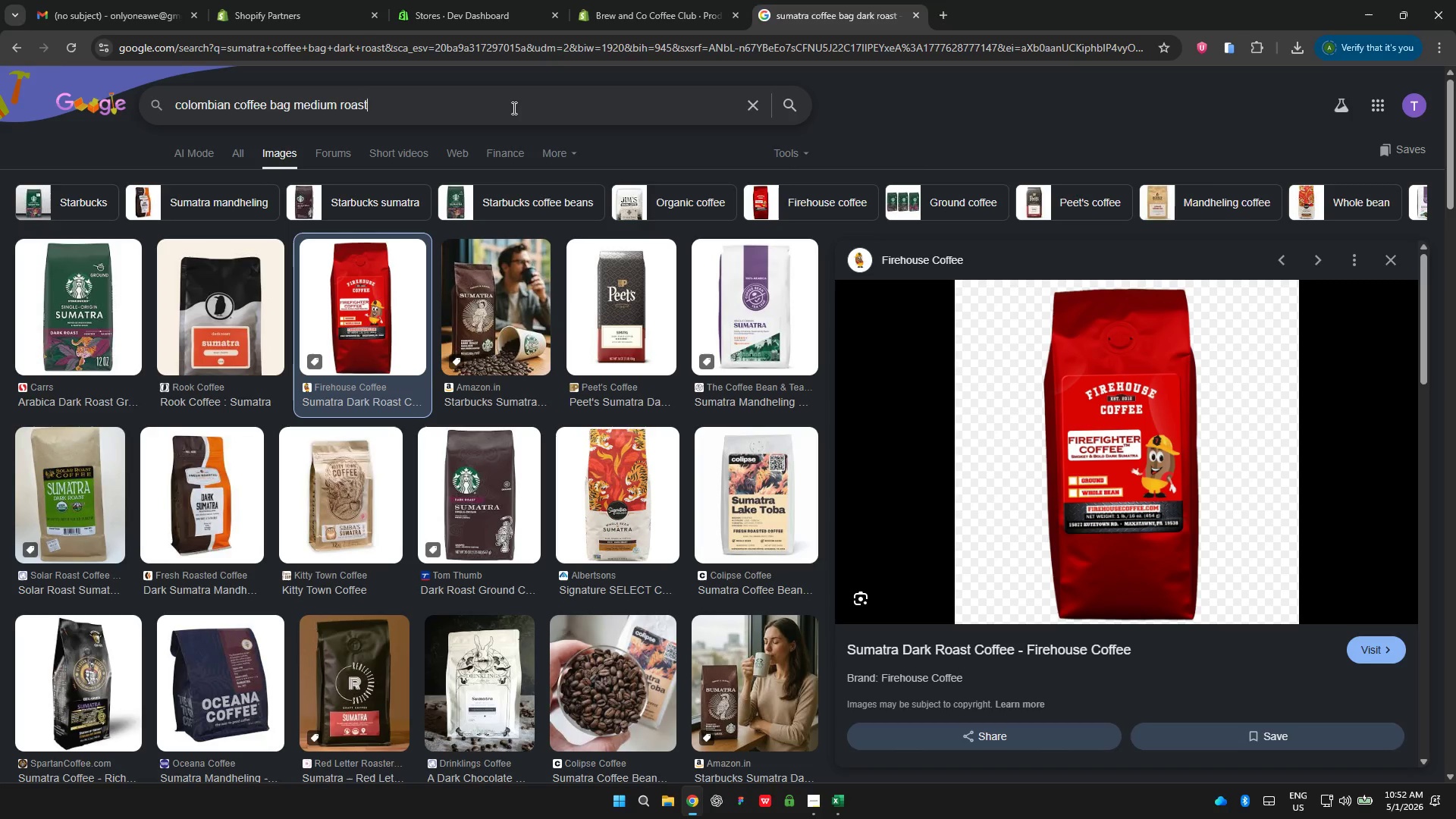 
hold_key(key=Enter, duration=0.39)
 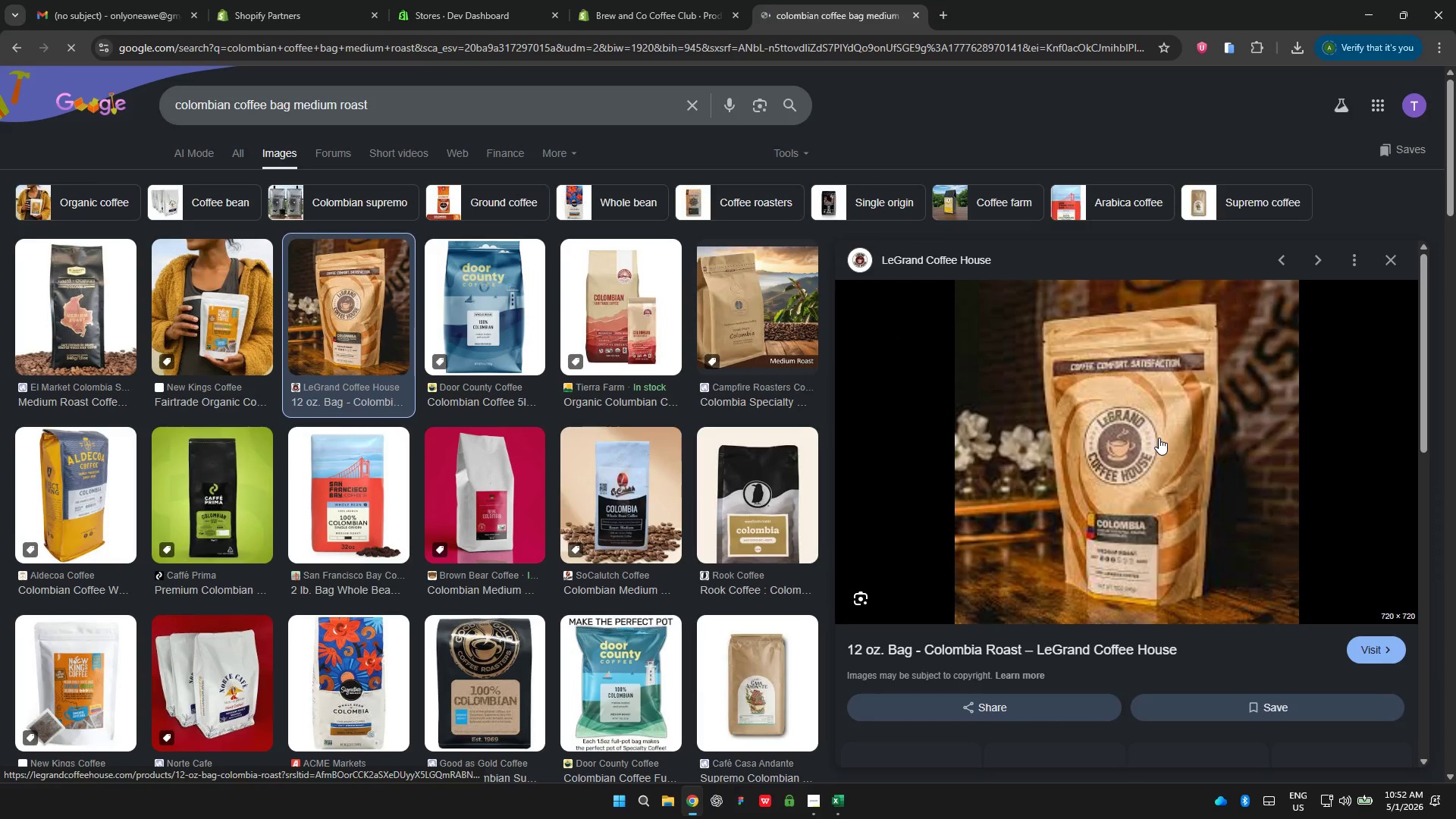 
wait(6.3)
 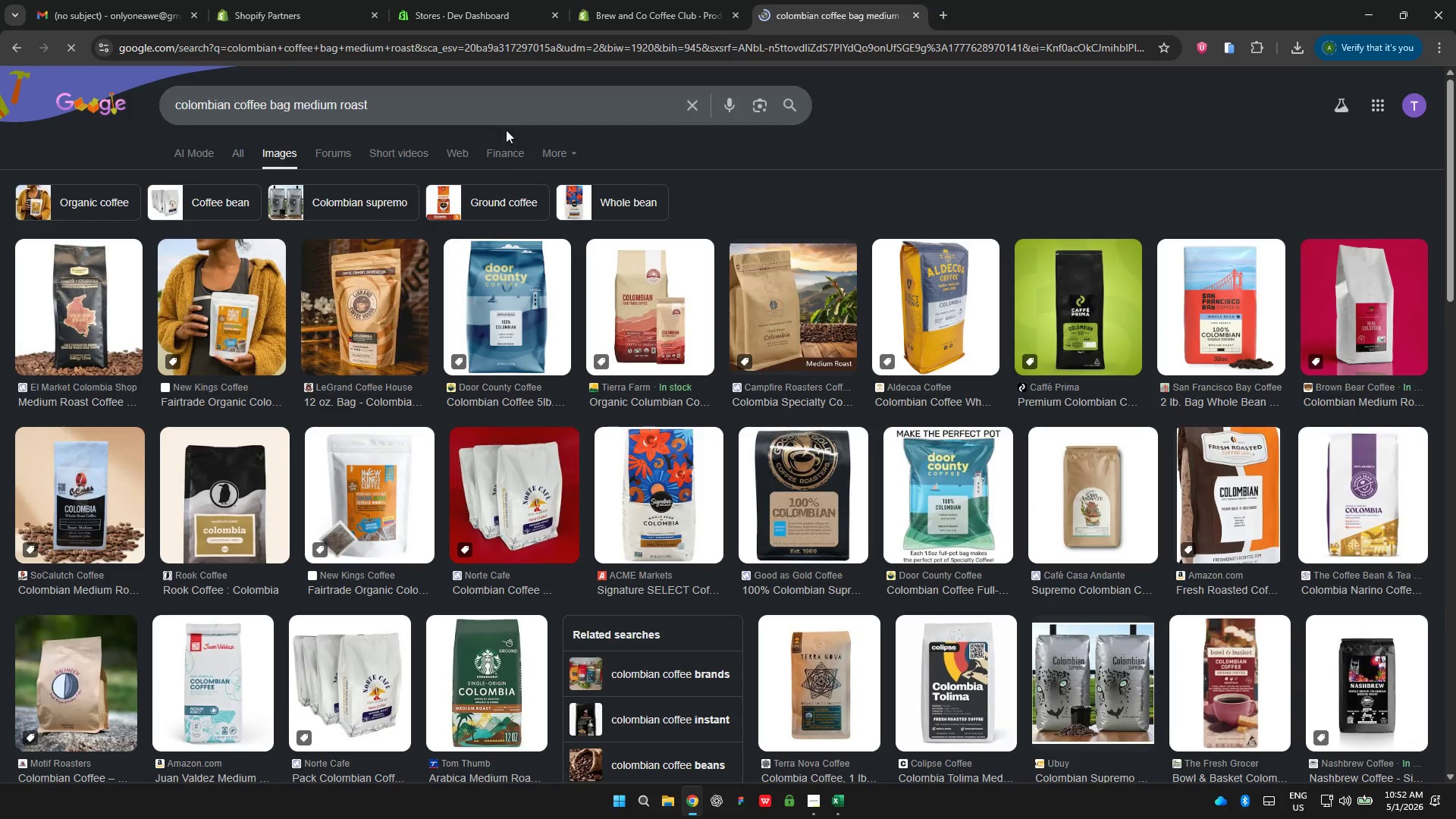 
scroll: coordinate [1175, 450], scroll_direction: down, amount: 2.0
 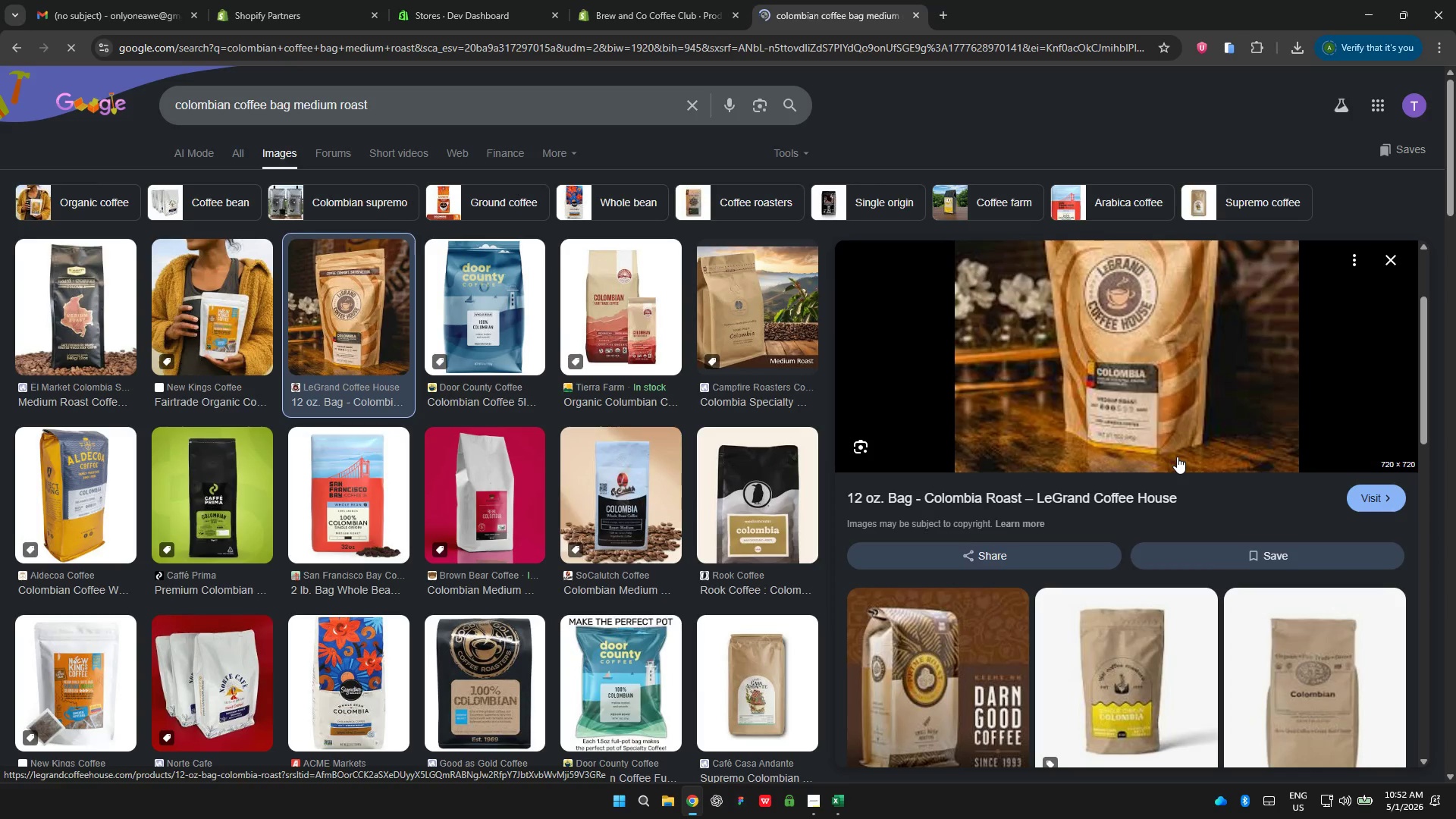 
scroll: coordinate [1186, 450], scroll_direction: up, amount: 2.0
 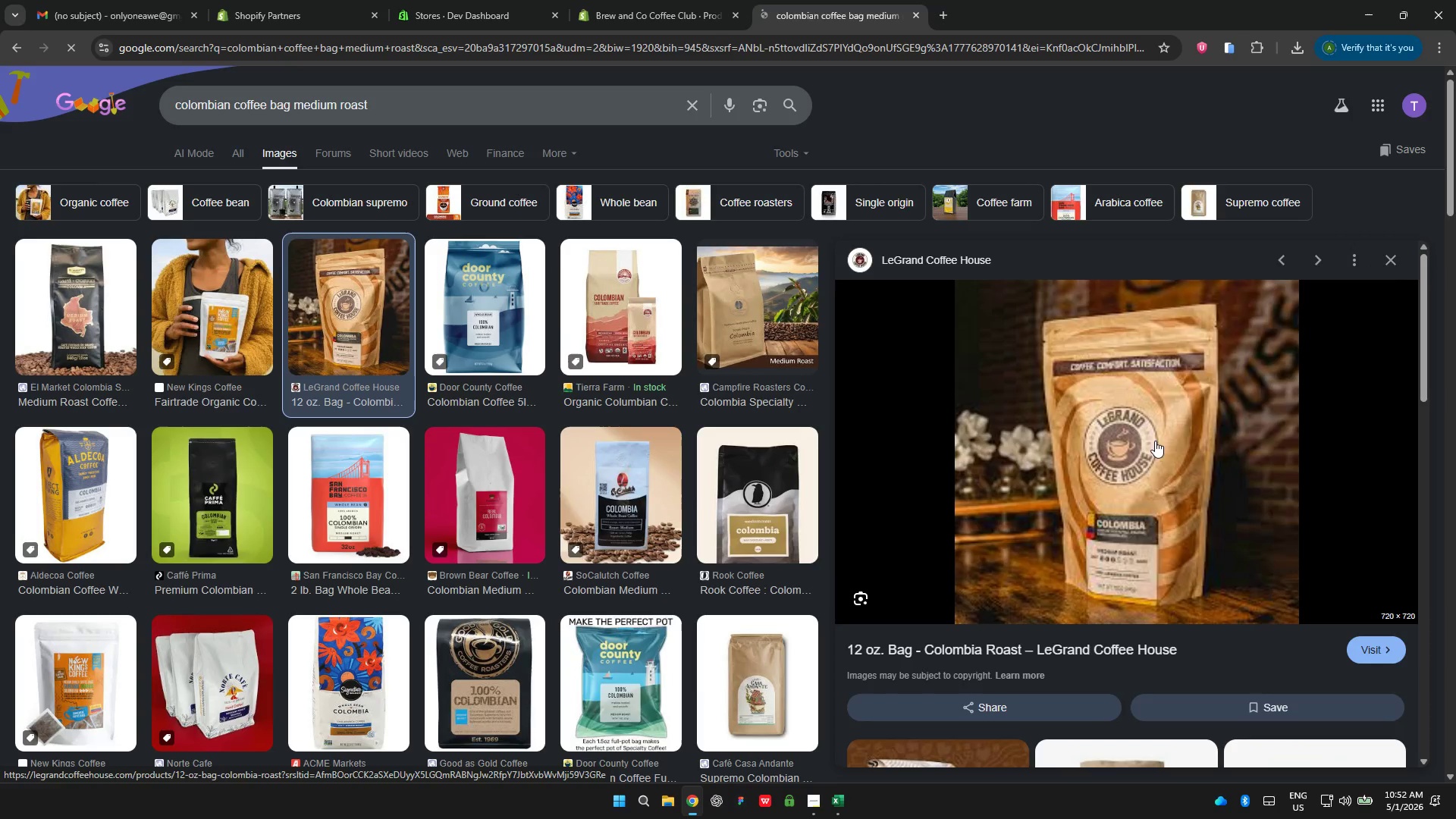 
wait(5.15)
 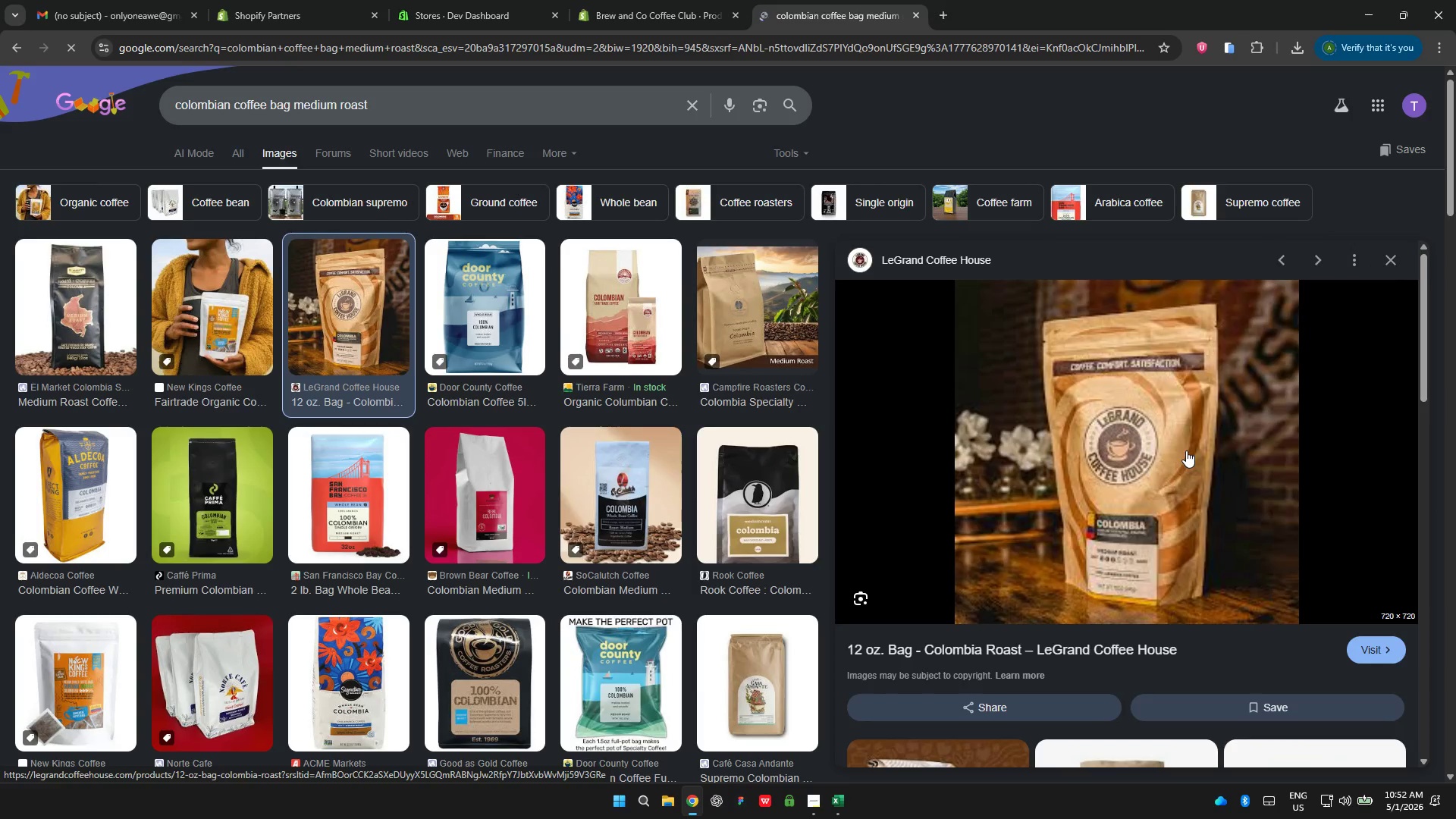 
right_click([1148, 433])
 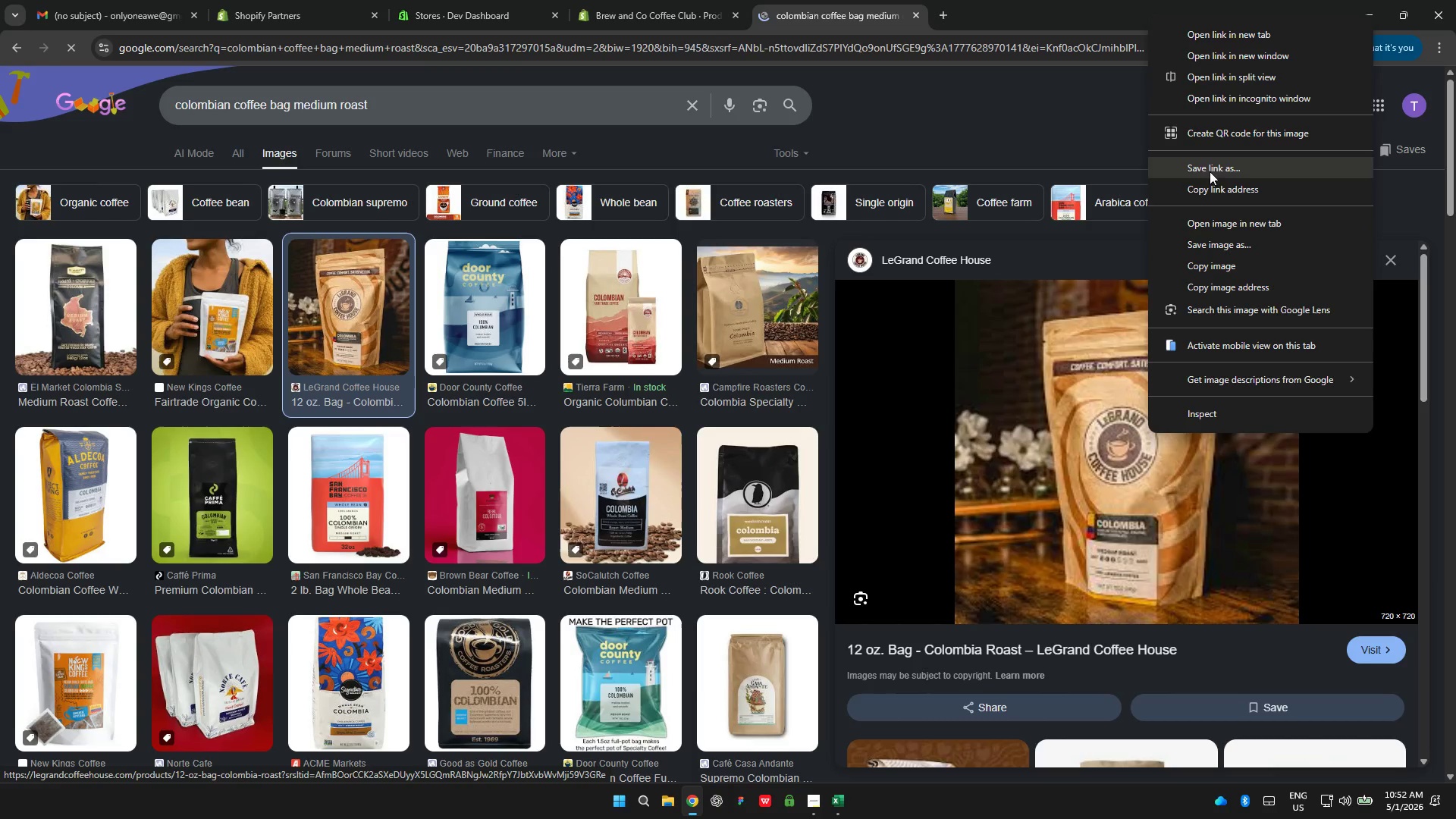 
left_click([1222, 243])
 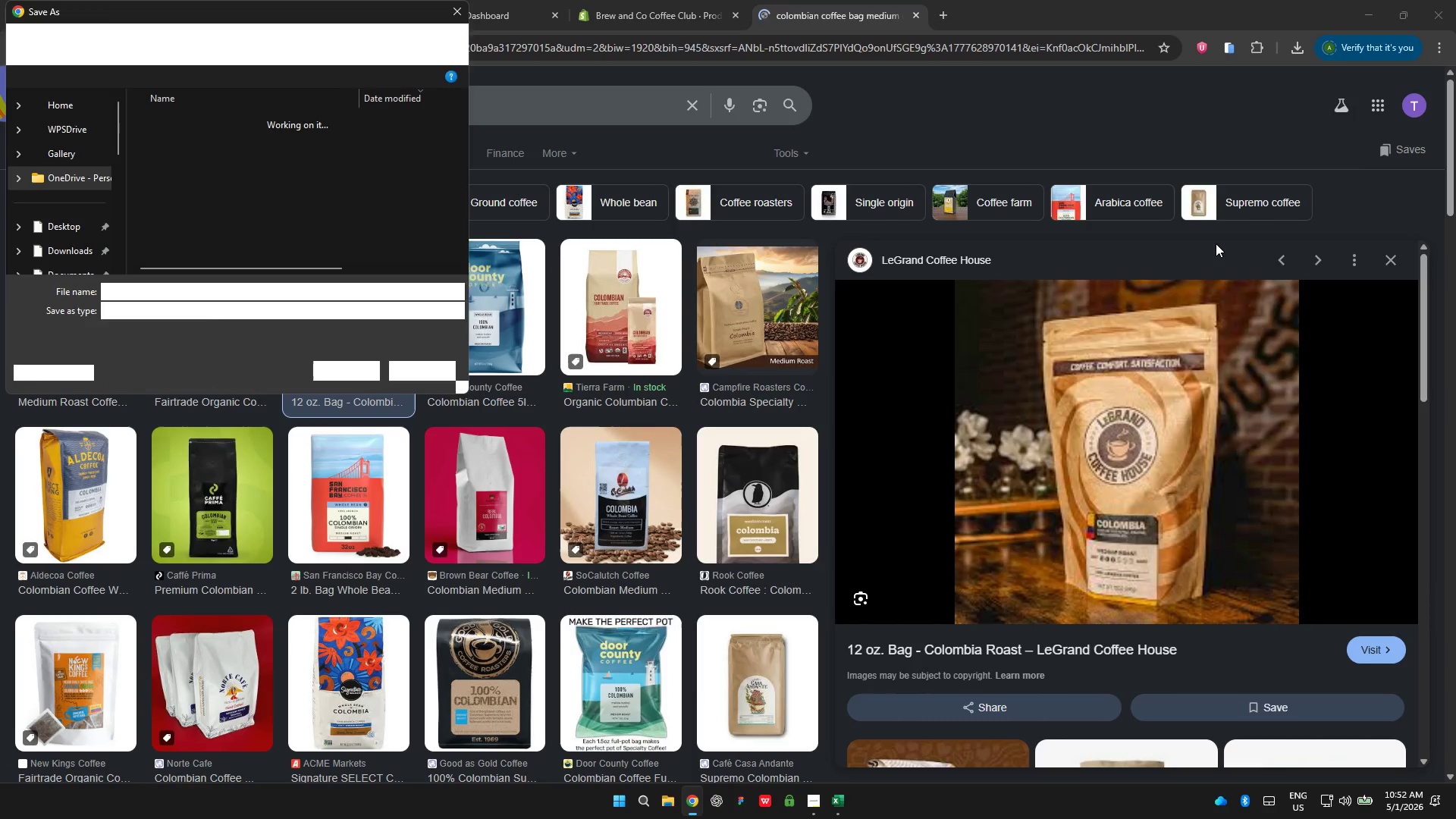 
key(Enter)
 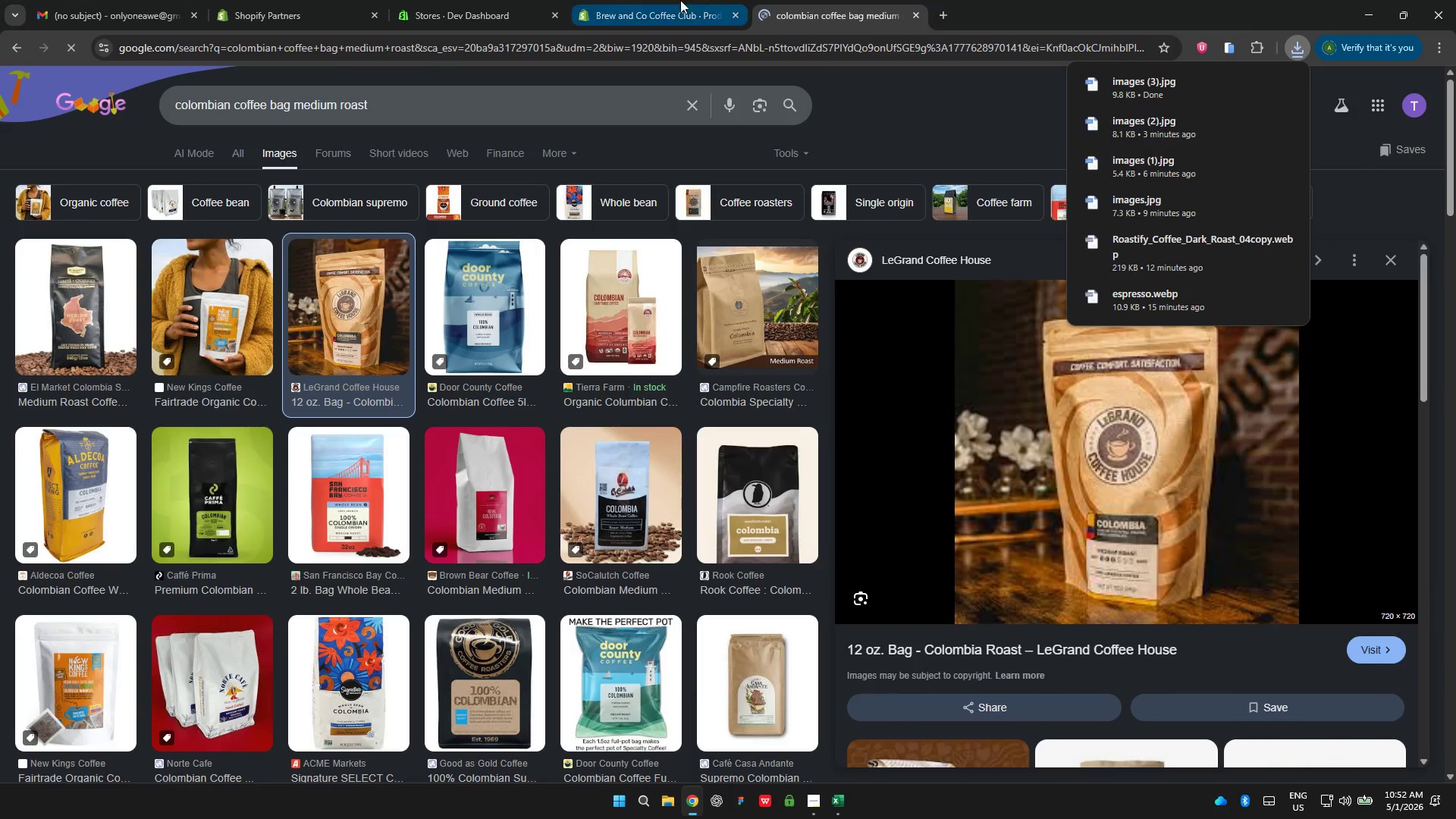 
left_click([640, 1])
 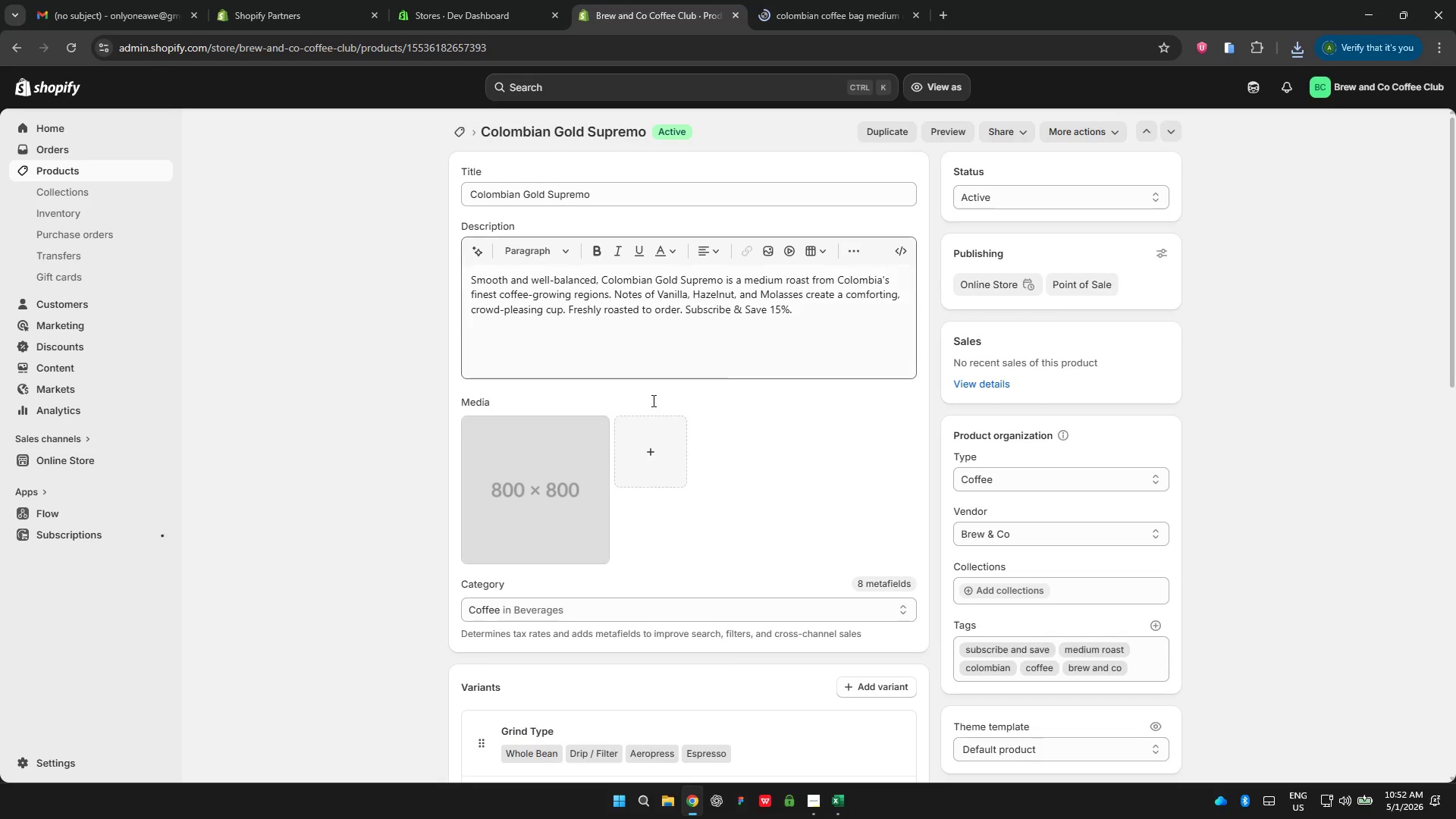 
left_click([657, 418])
 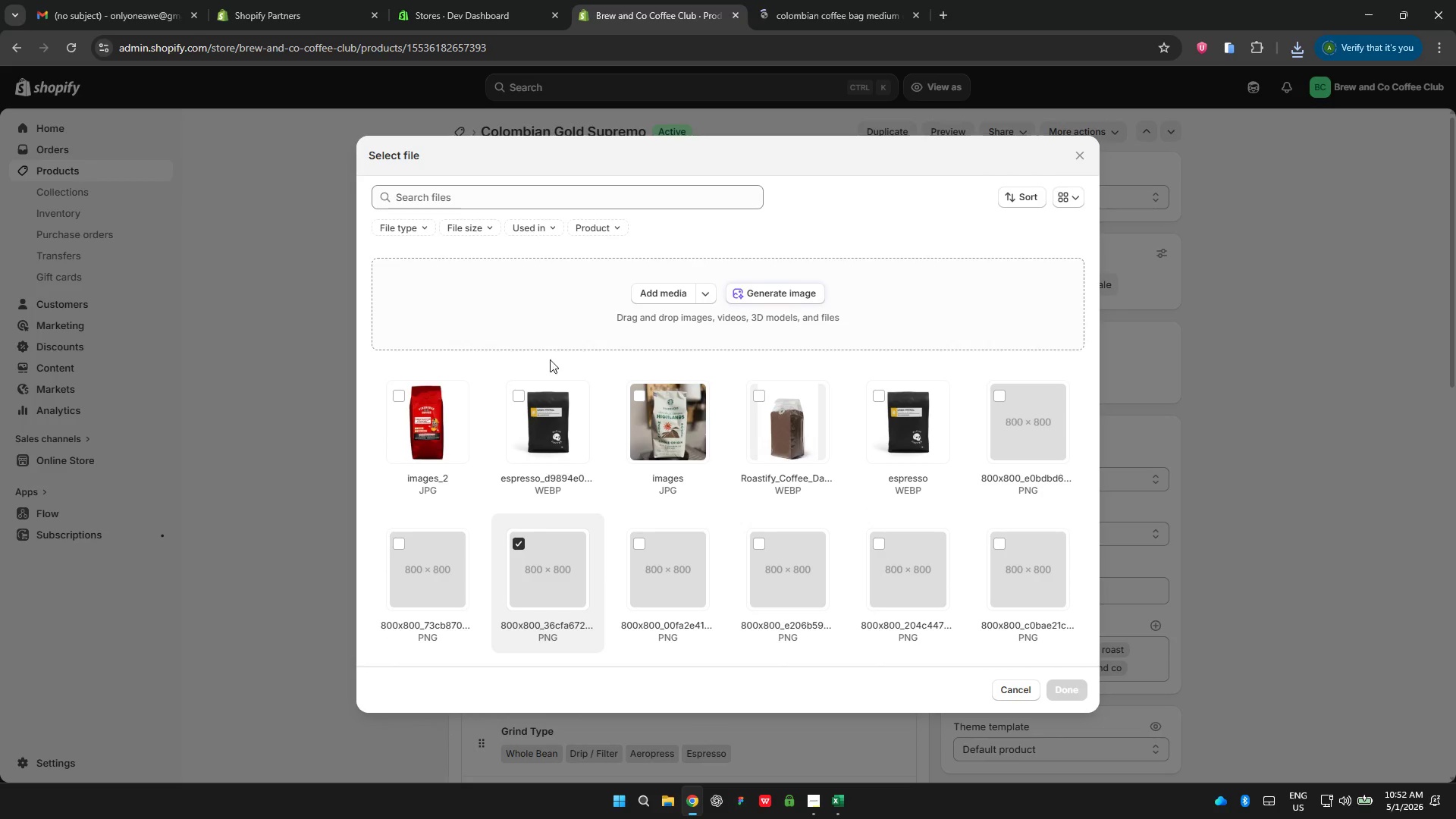 
left_click([655, 293])
 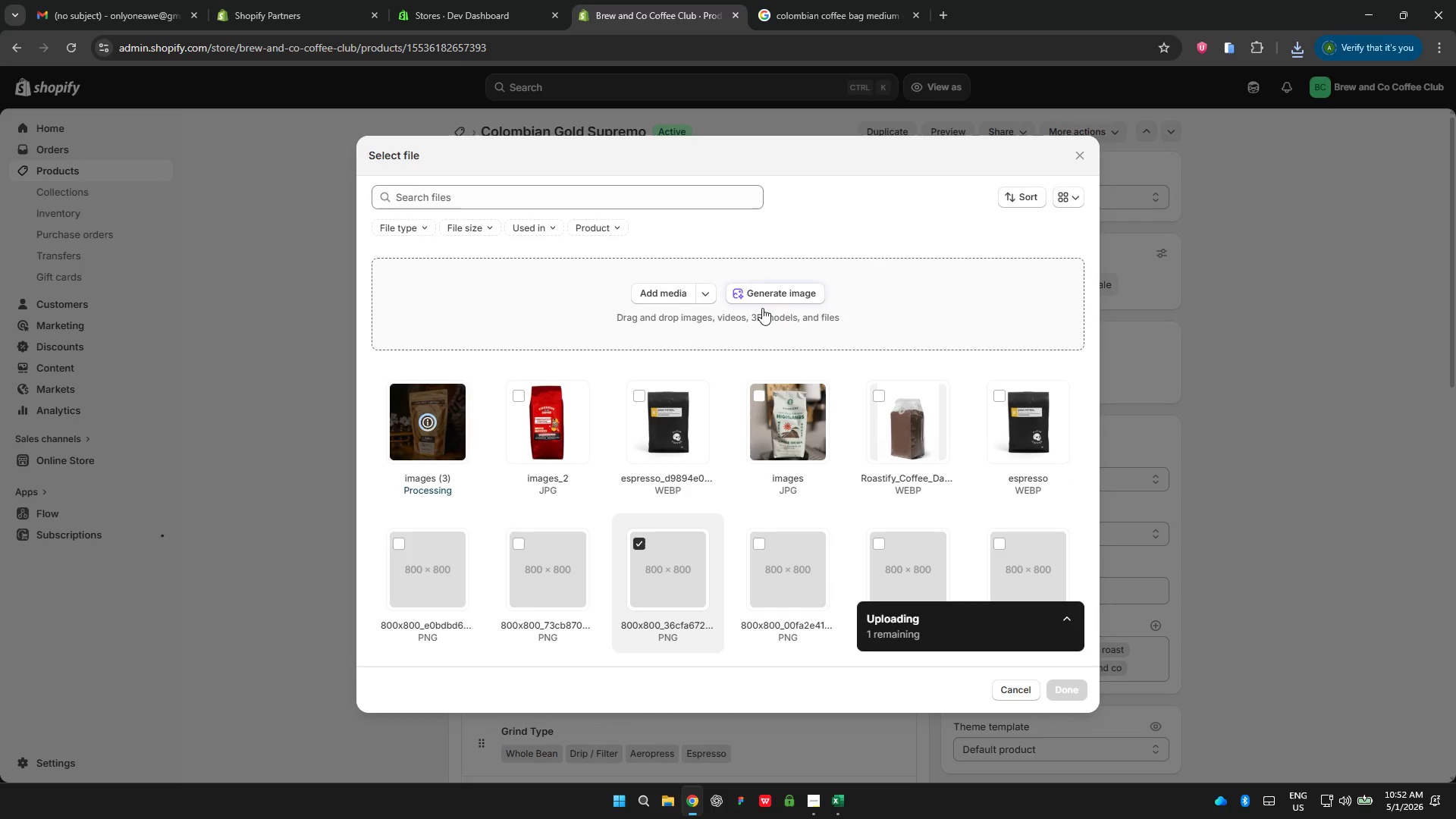 
wait(11.69)
 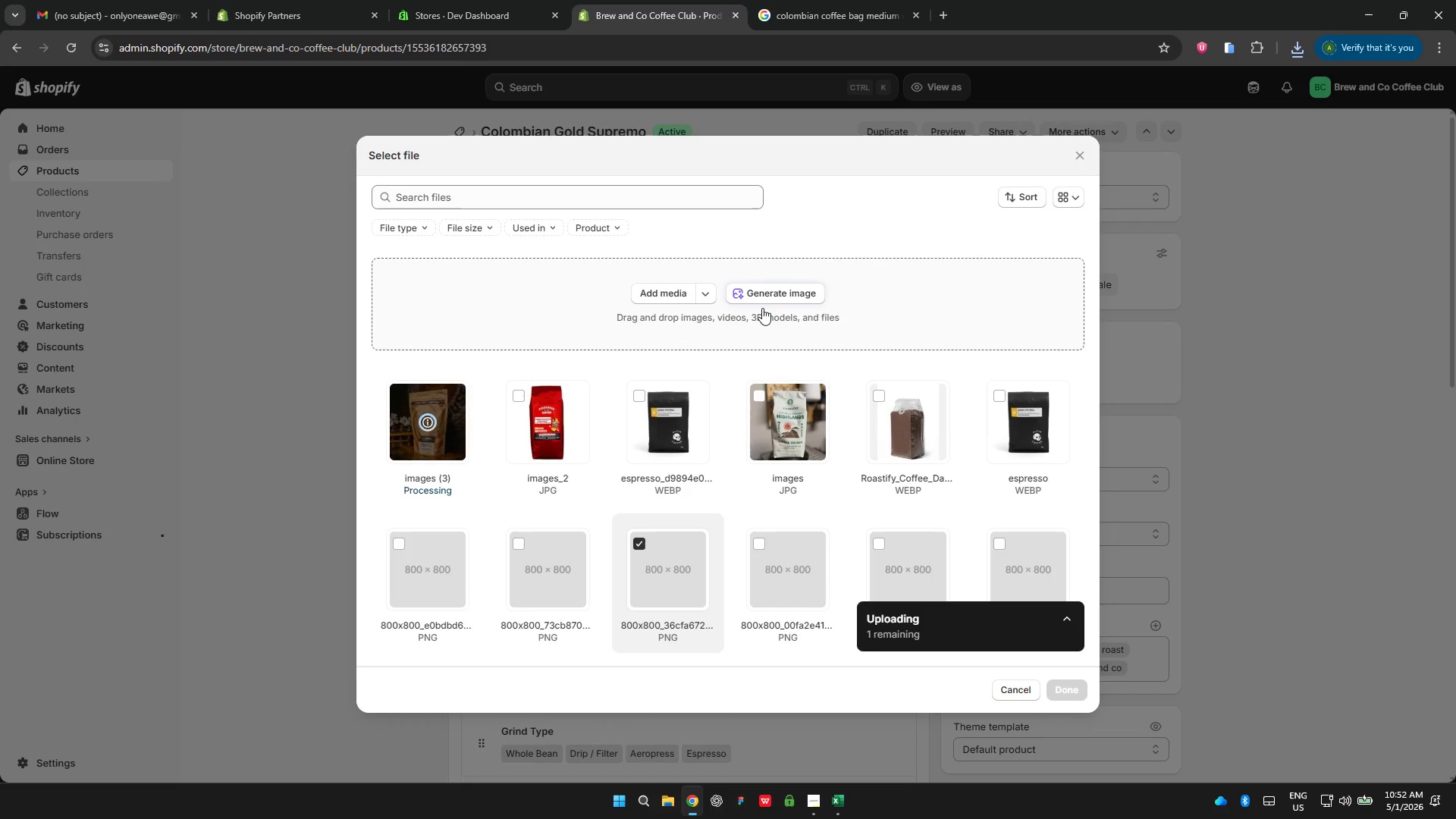 
left_click([1065, 692])
 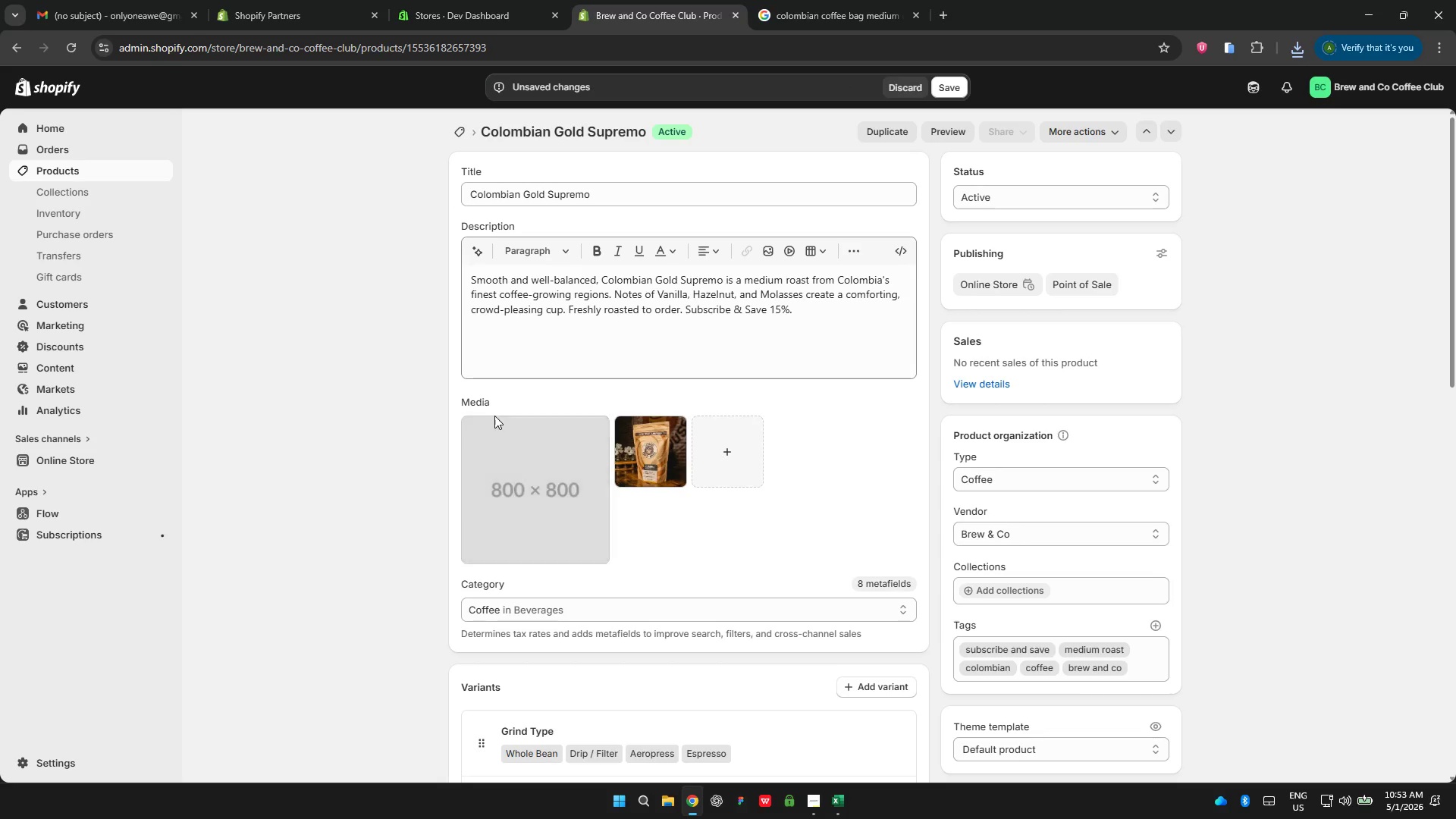 
left_click([472, 429])
 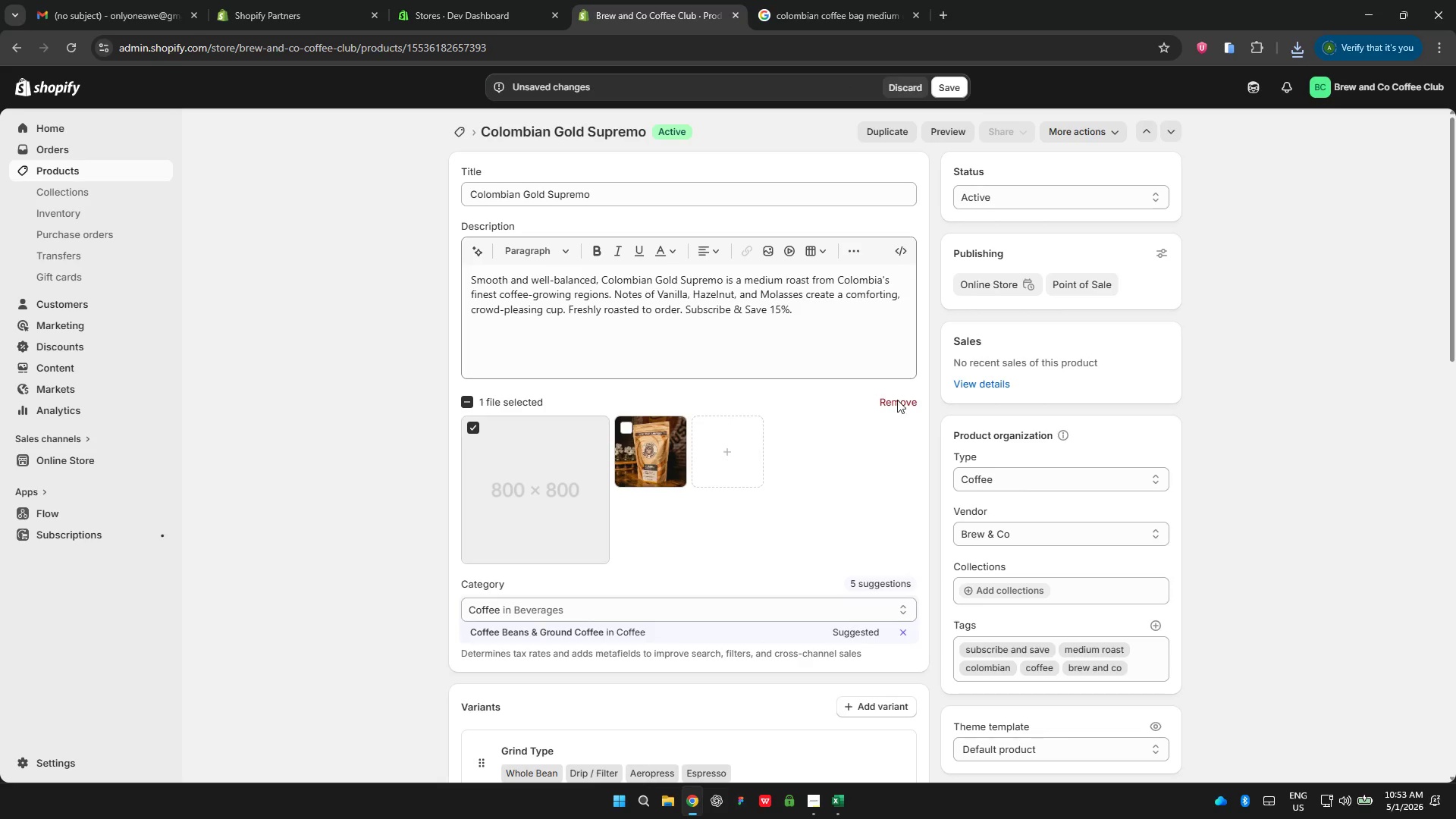 
left_click([902, 402])
 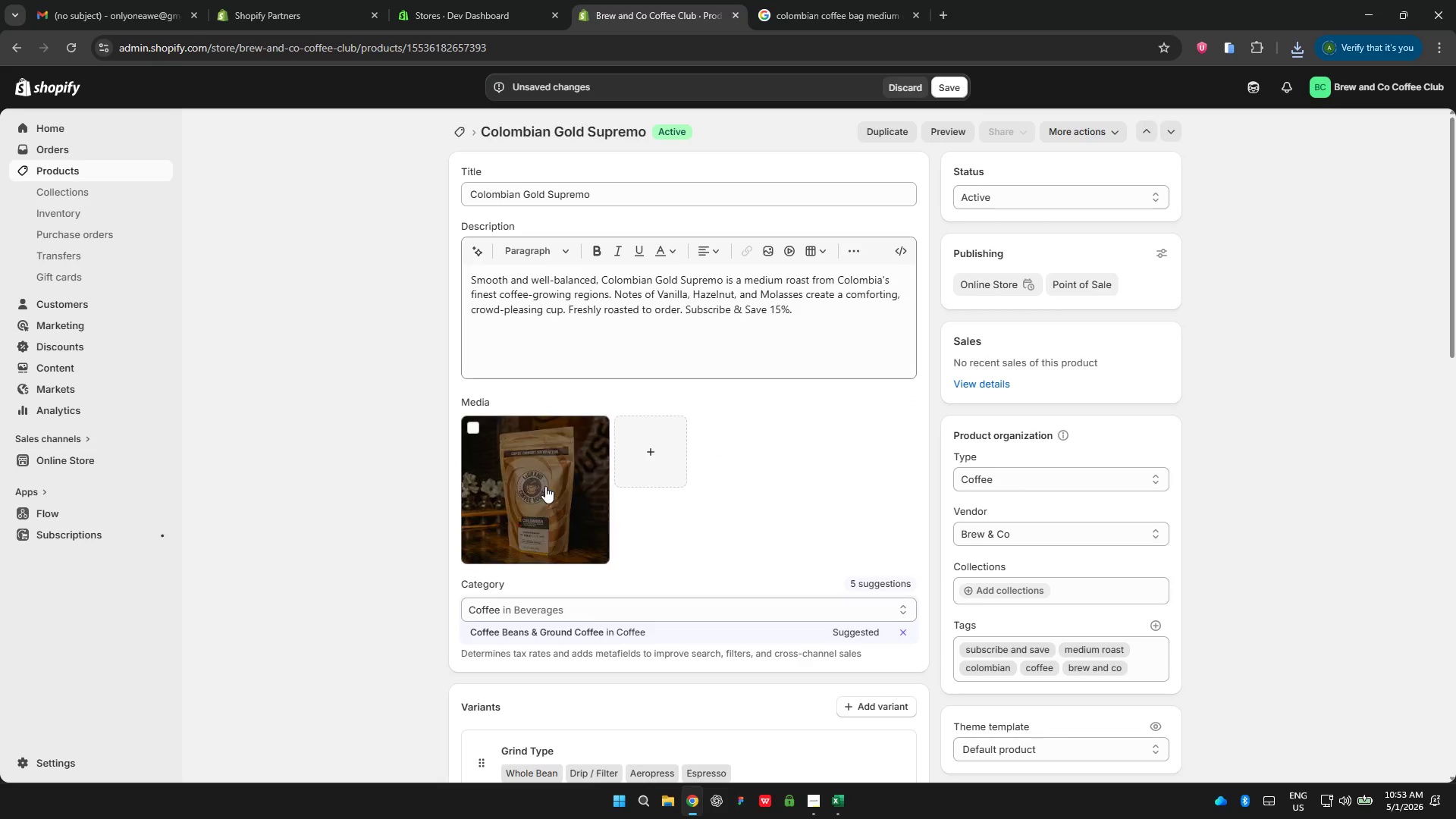 
left_click([543, 487])
 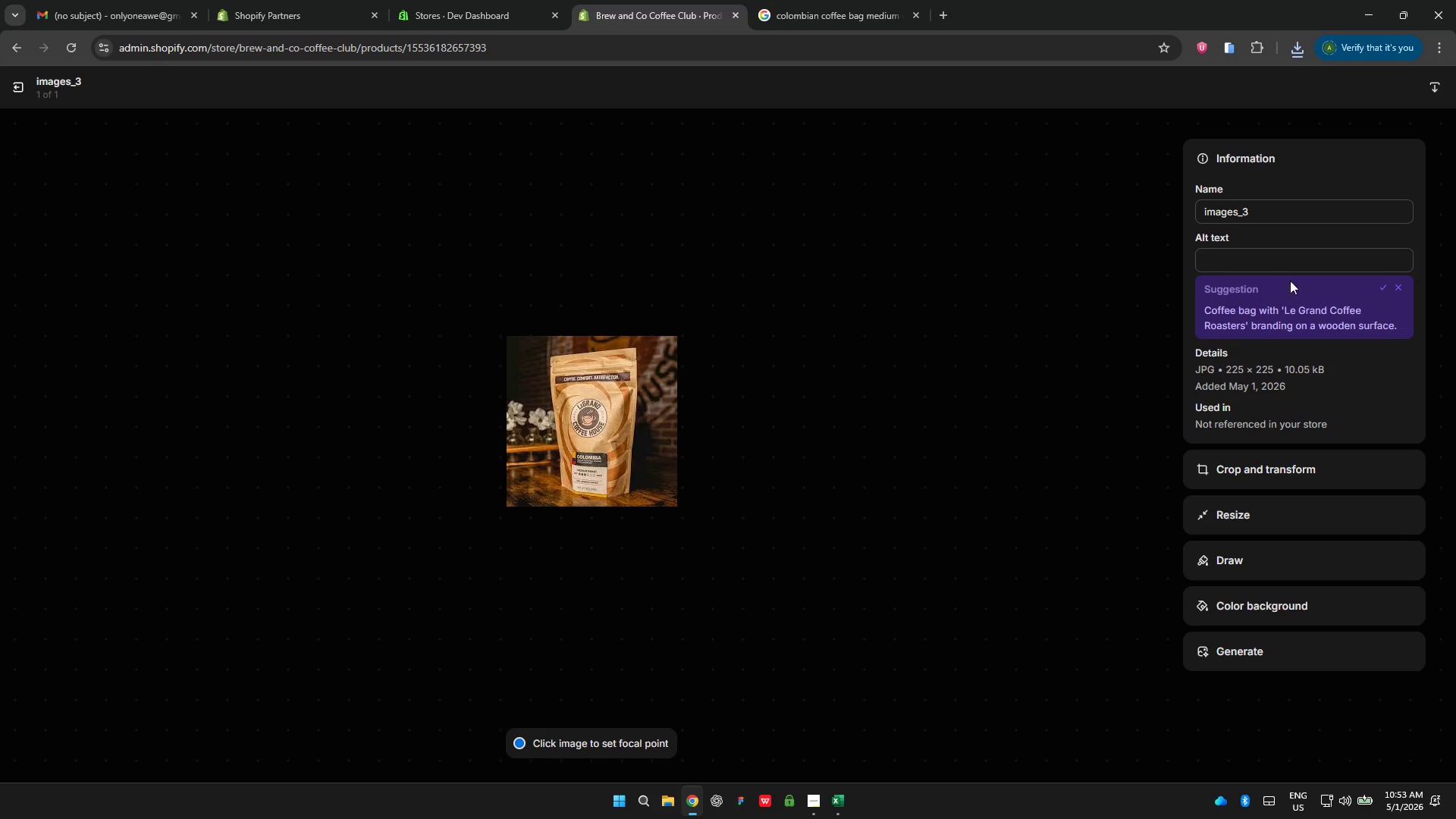 
left_click([1309, 269])
 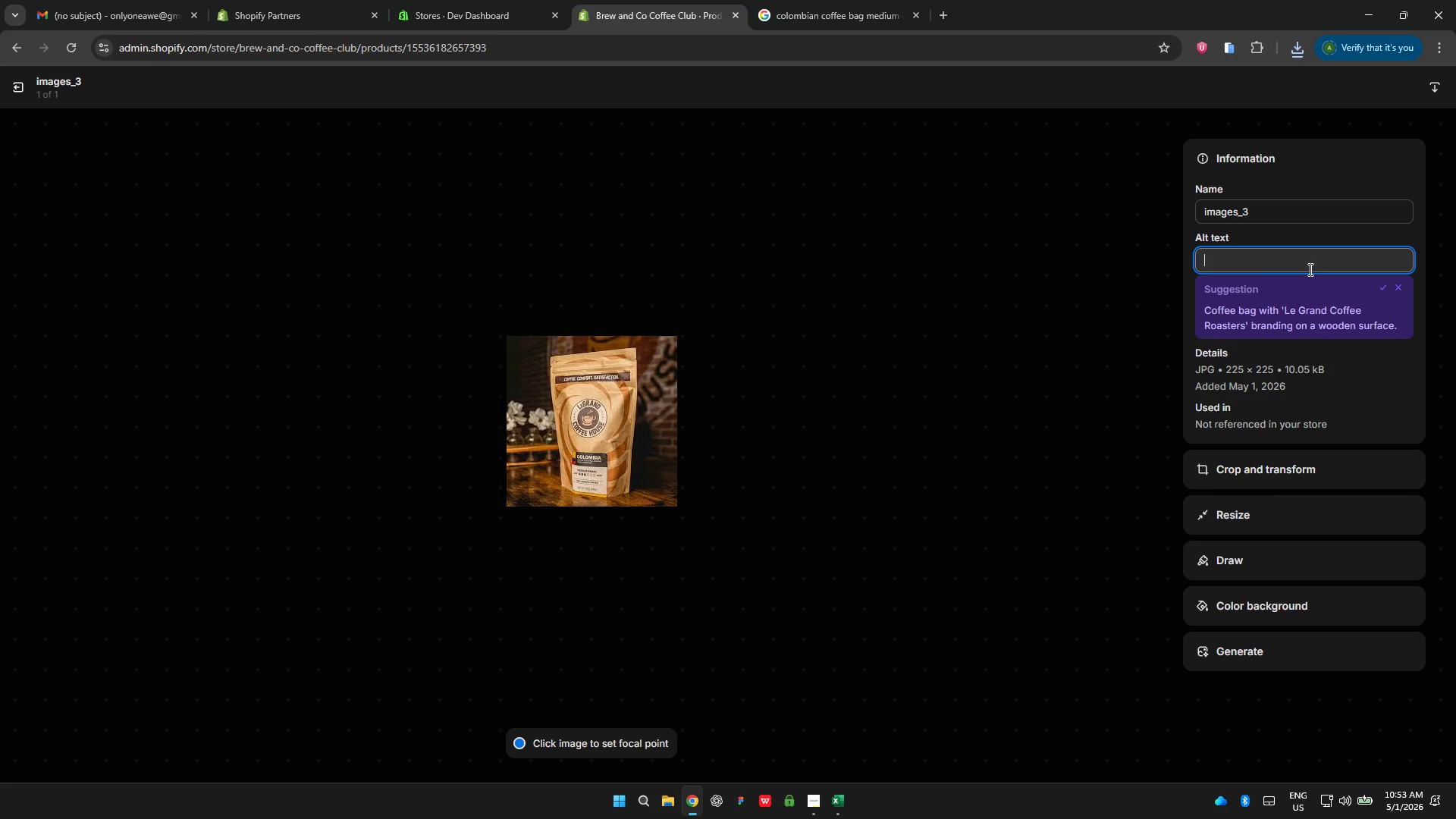 
wait(13.88)
 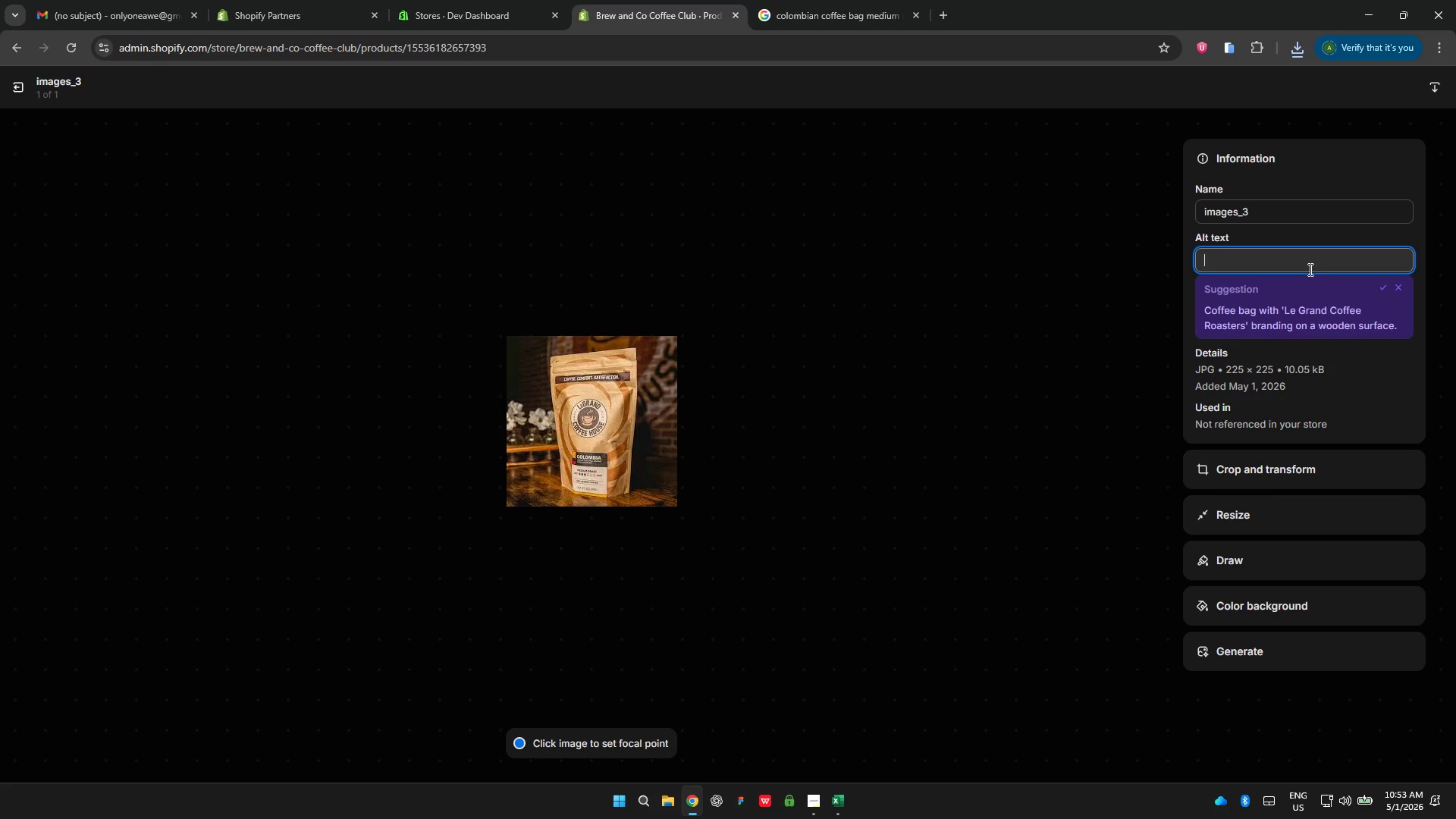 
hold_key(key=ShiftLeft, duration=2.16)
 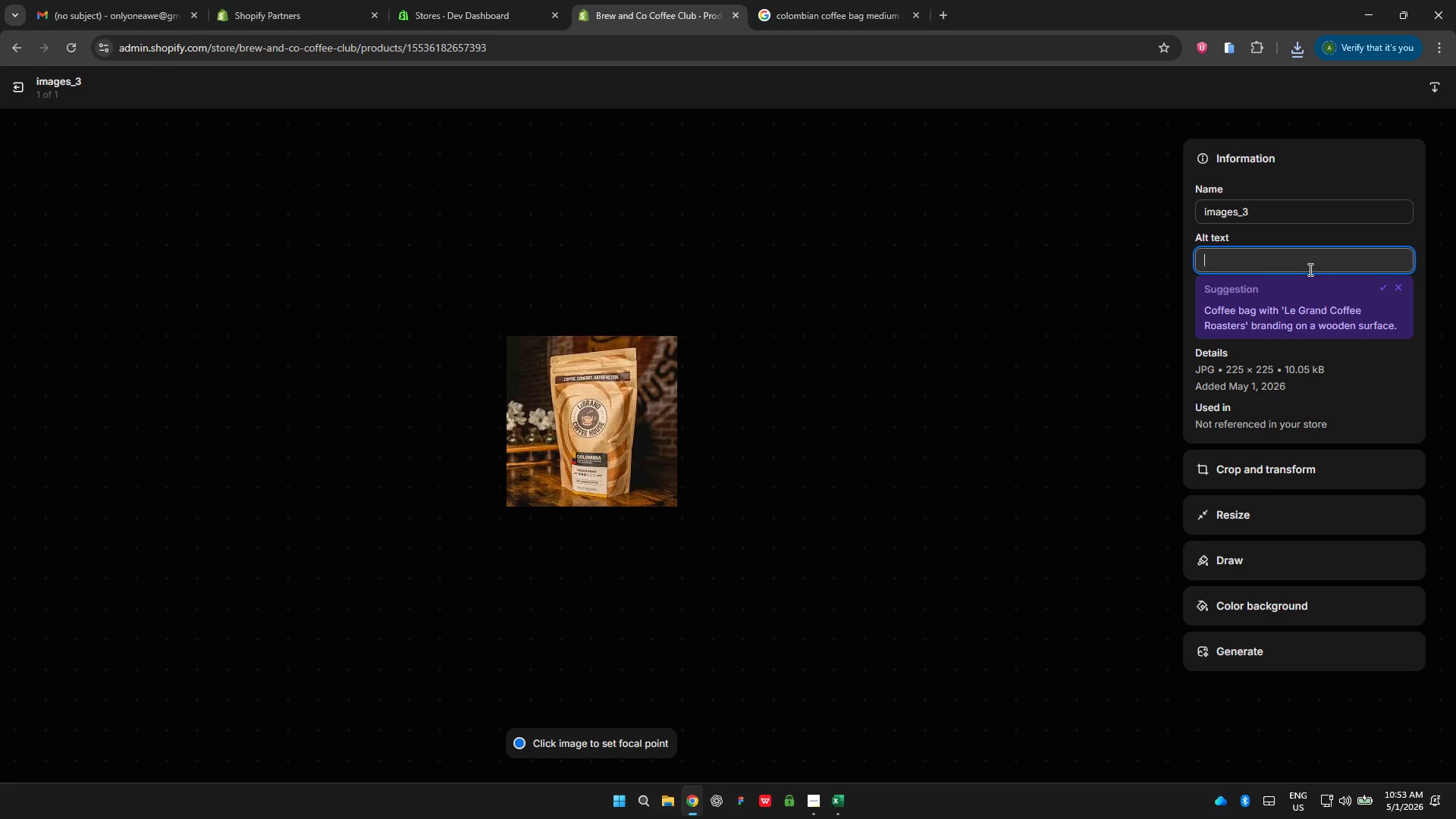 
type(Brew and Co Colombian Gold Supremo medium roast coffee bag vanilla hazelnut molasses smooth balanced Colombian Single origin coffeee)
 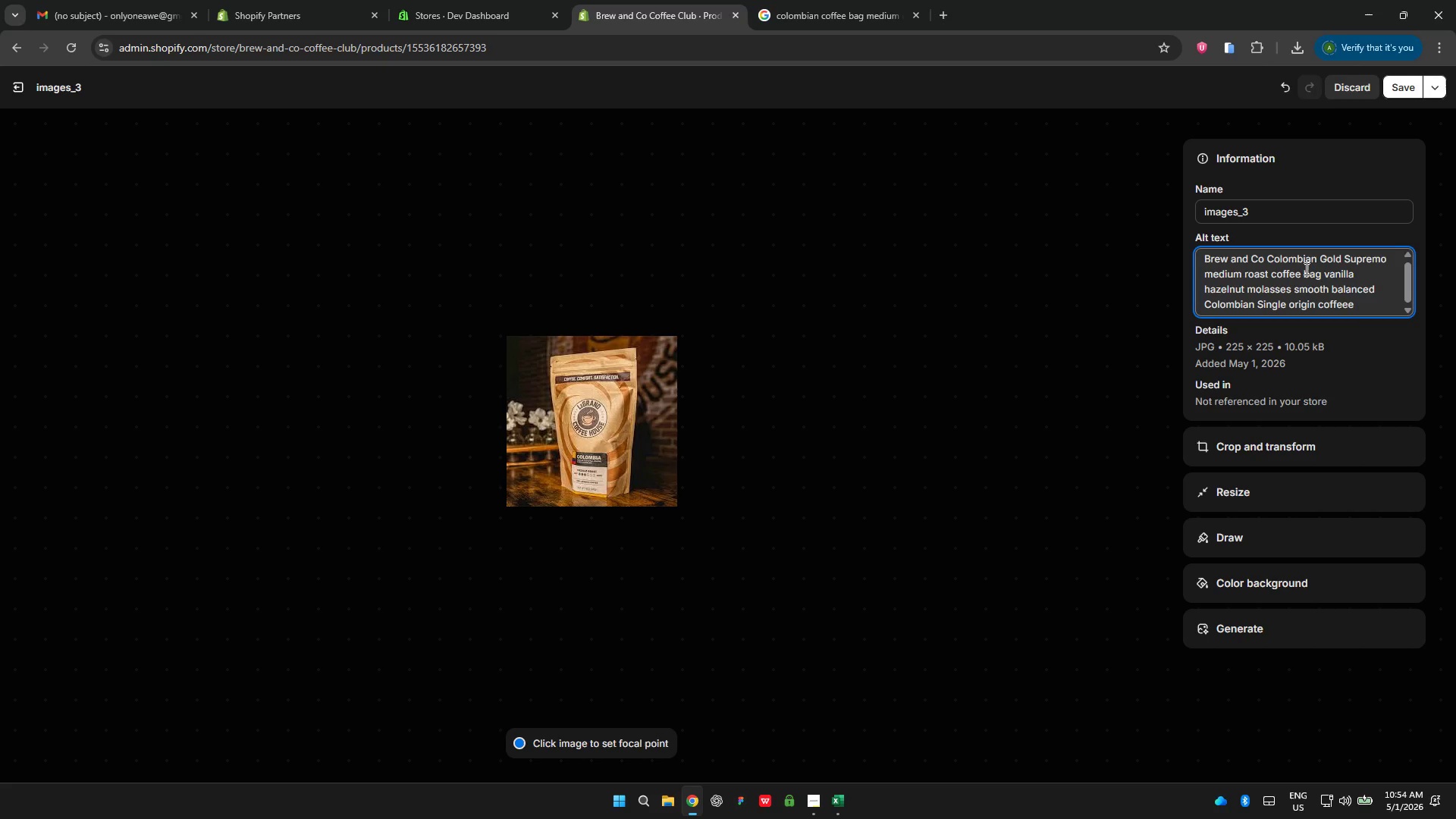 
key(Backspace)
 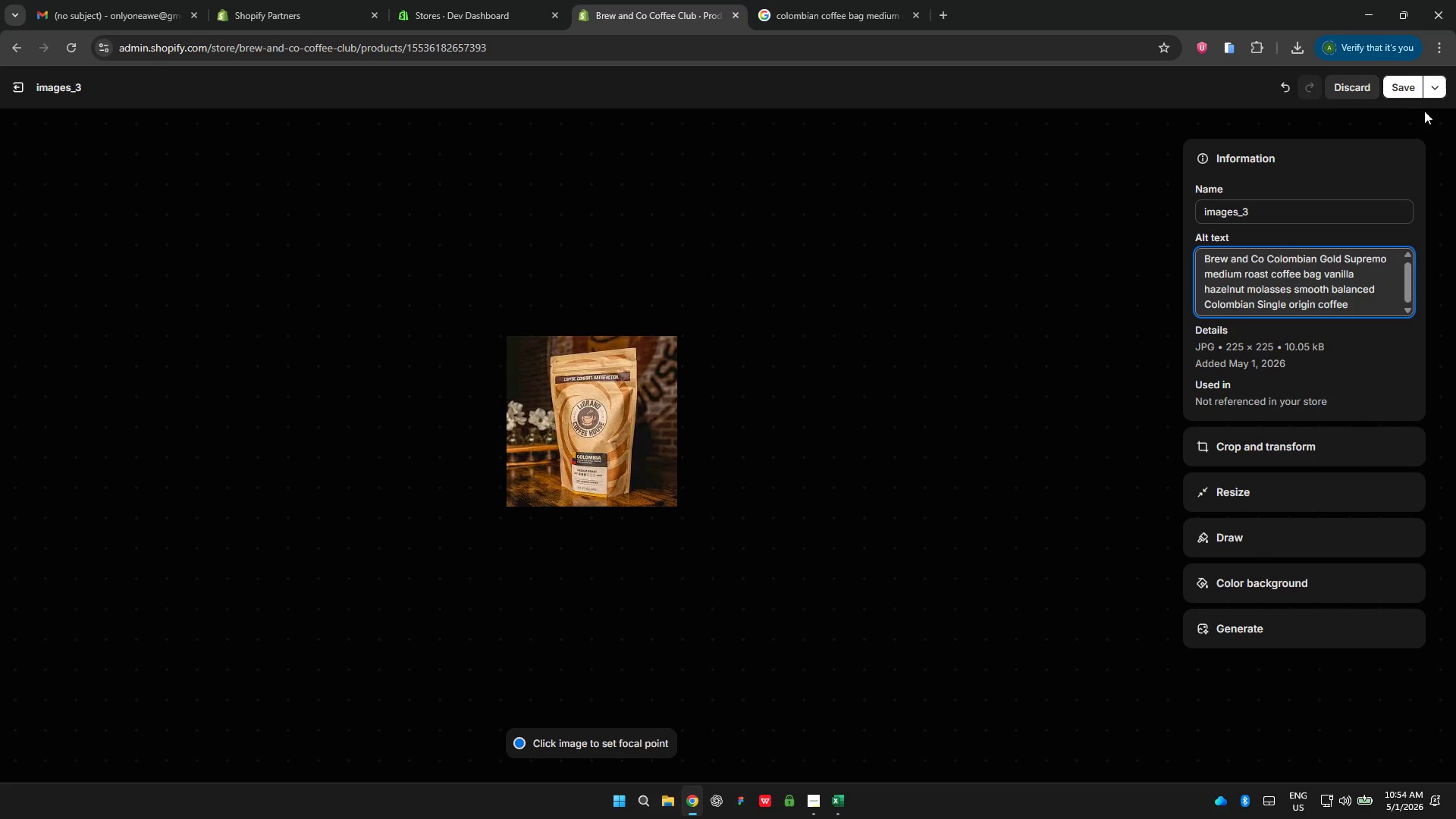 
left_click([1393, 90])
 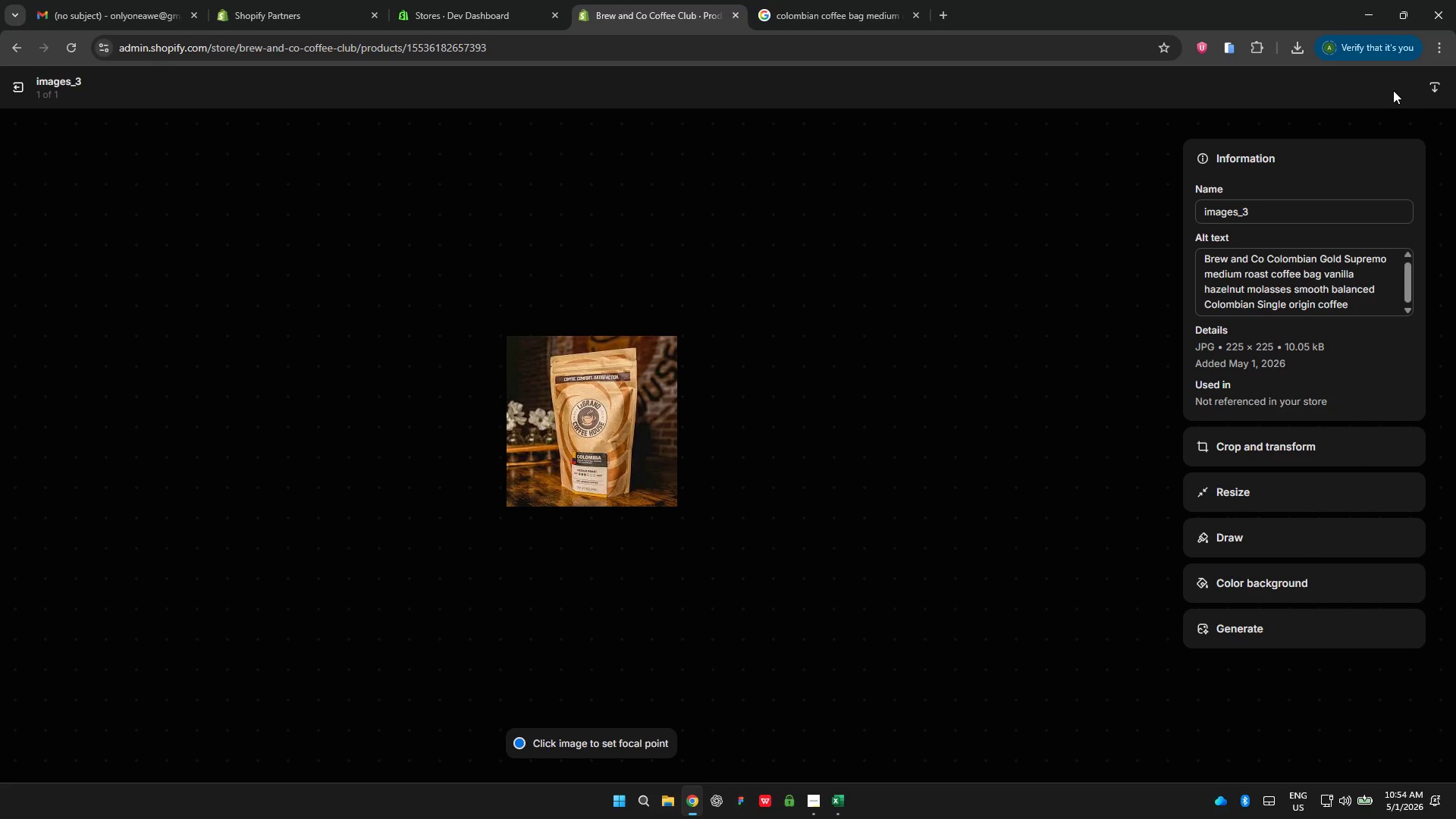 
mouse_move([24, 98])
 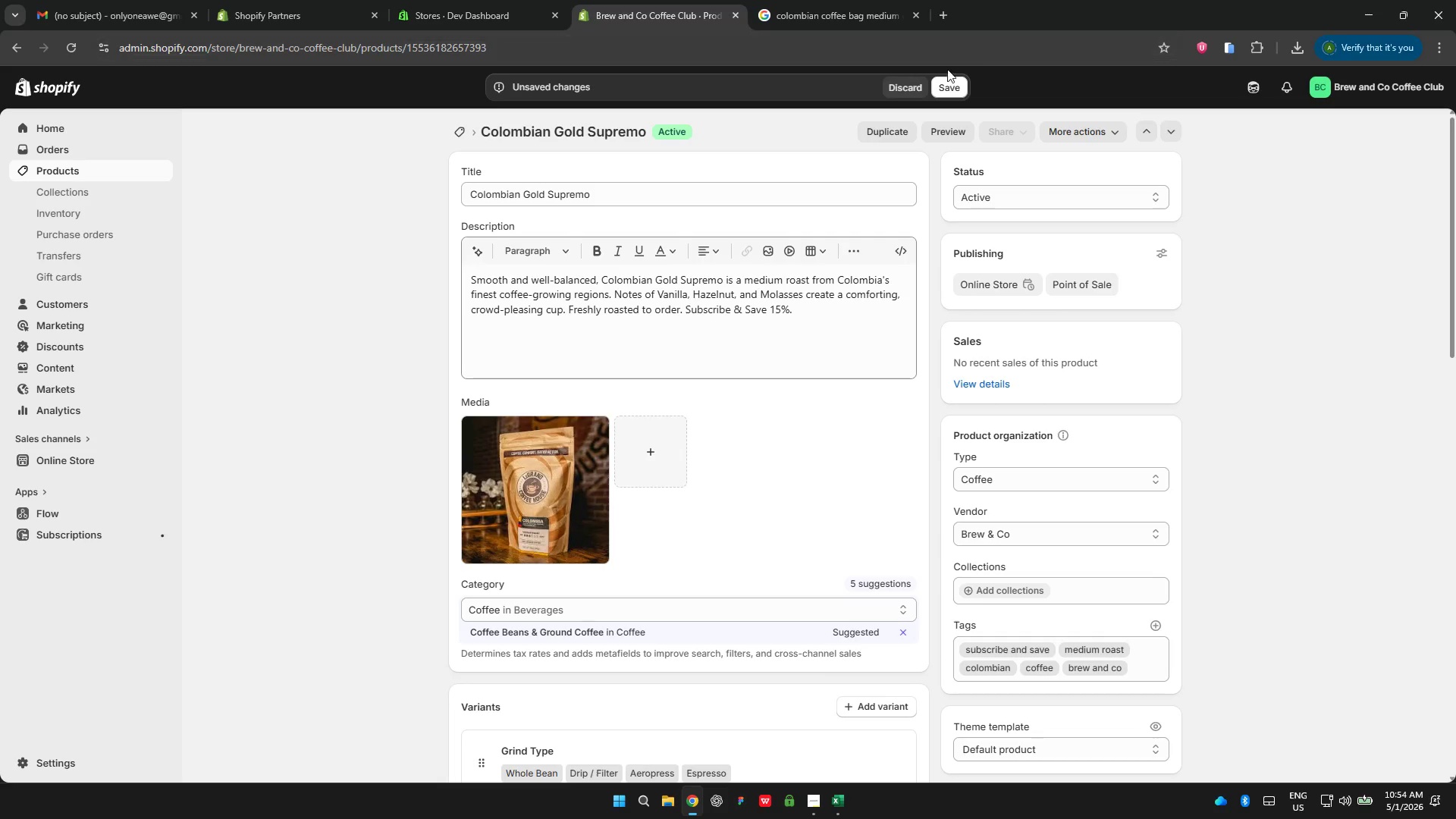 
left_click([947, 84])
 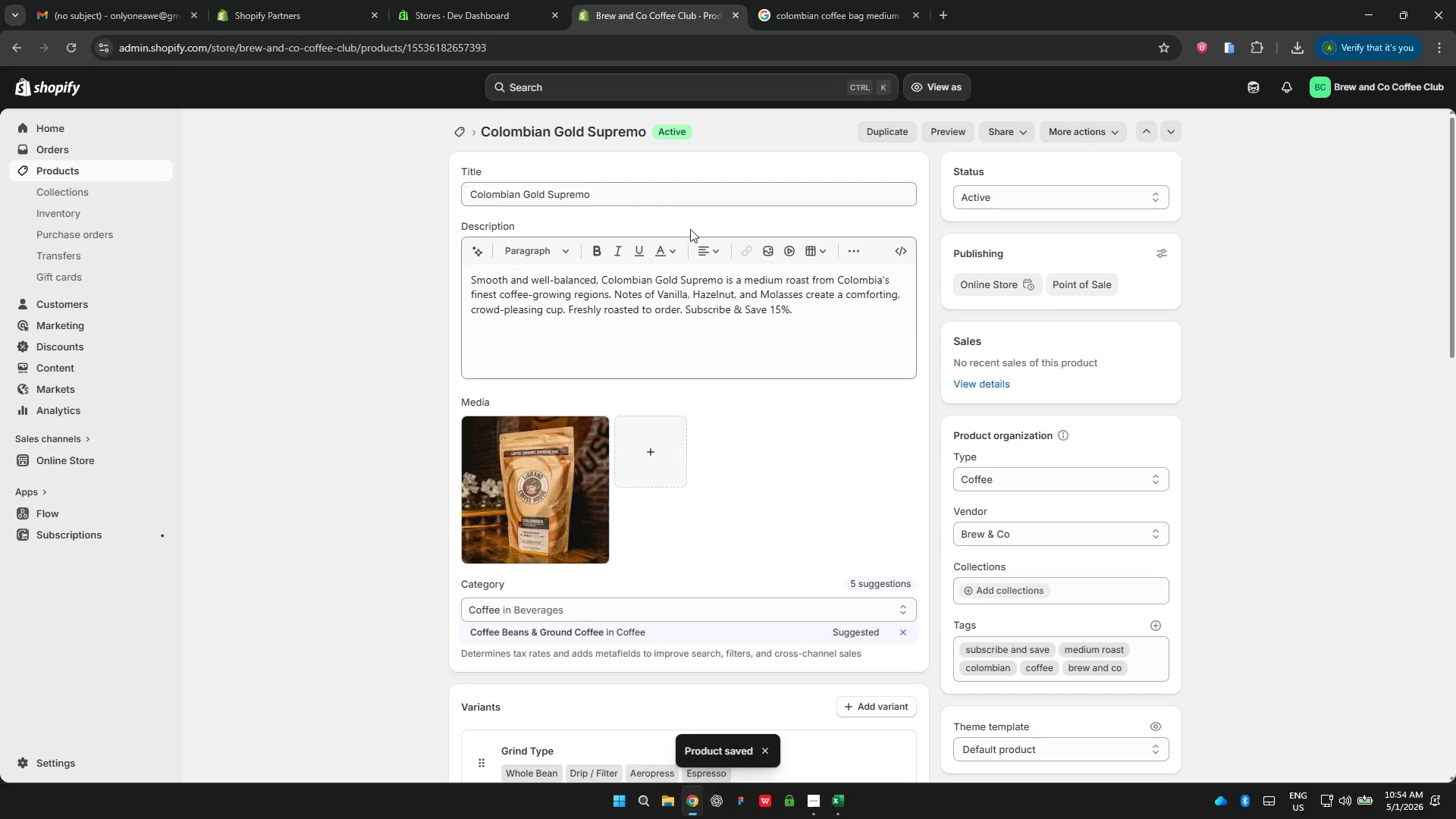 
wait(6.44)
 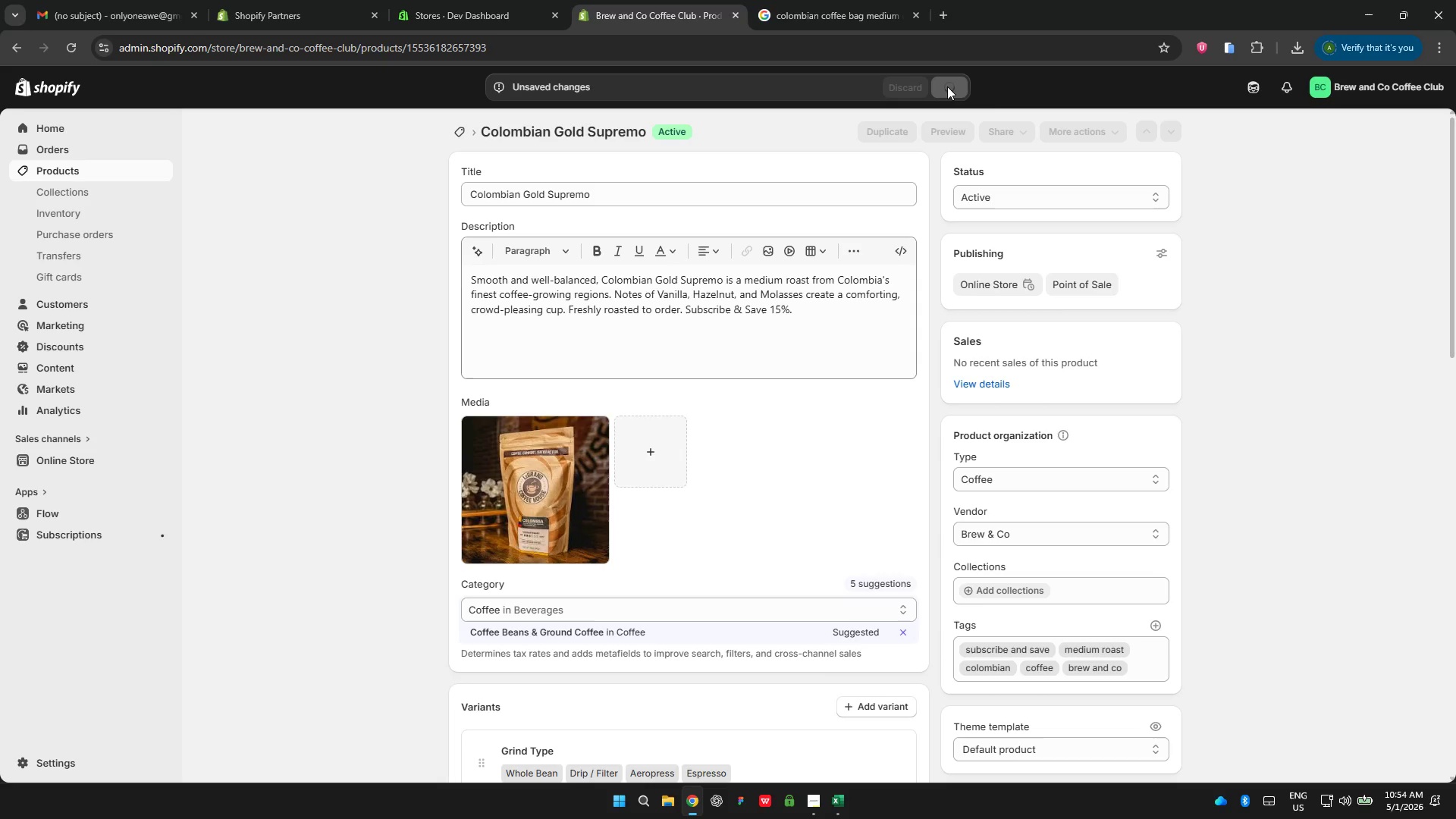 
left_click_drag(start_coordinate=[511, 47], to_coordinate=[404, 60])
 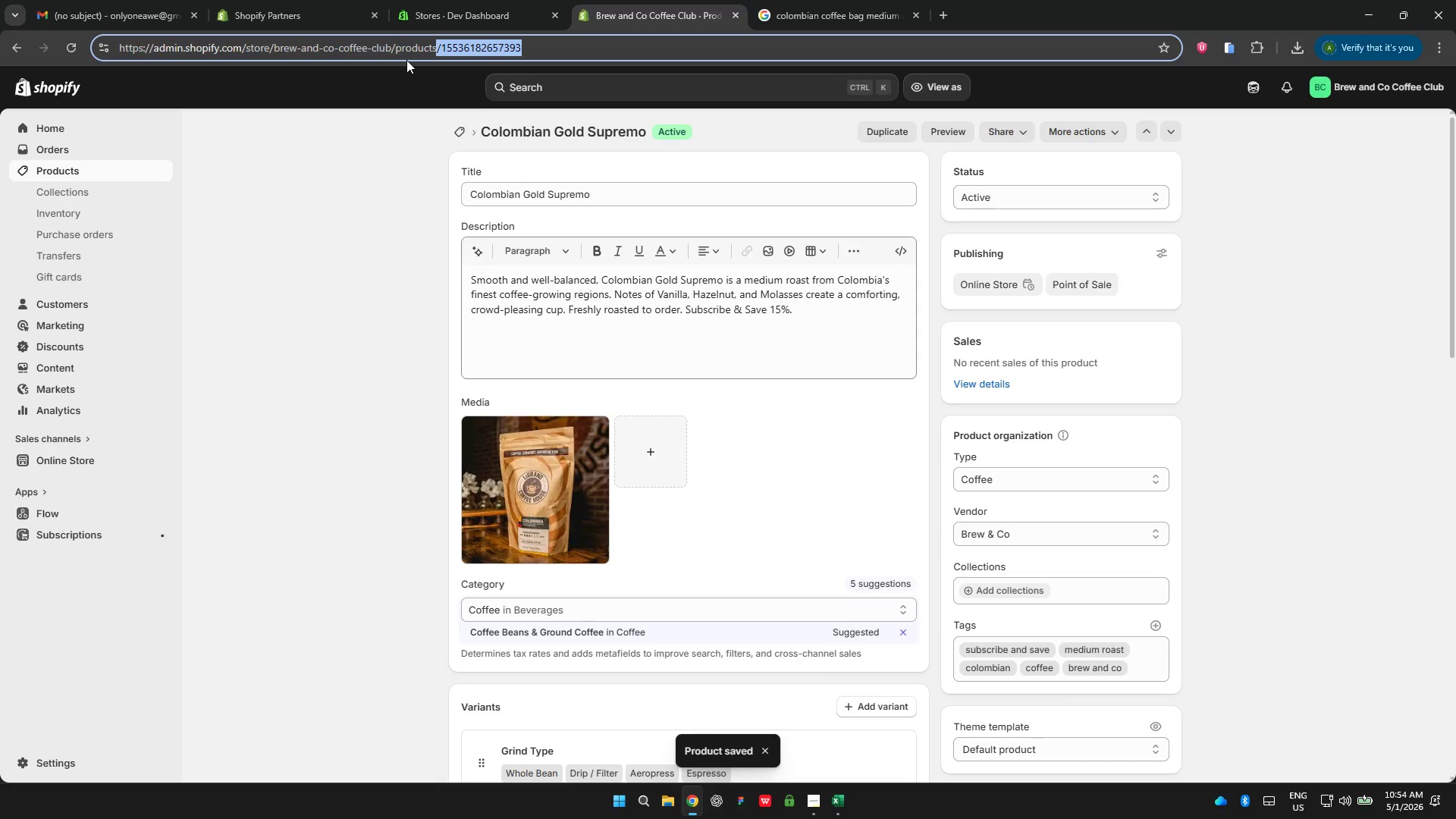 
key(Backspace)
 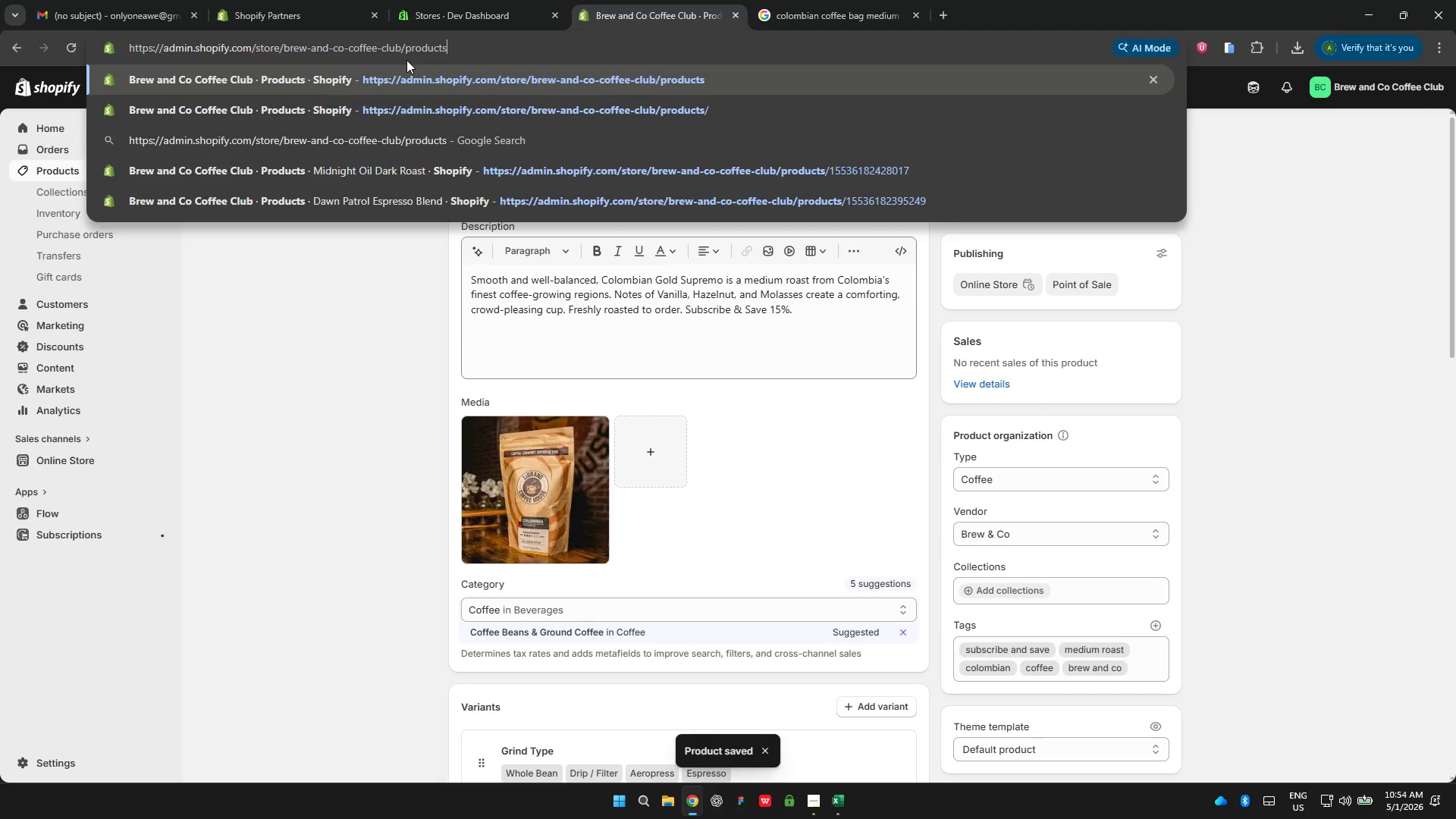 
key(Enter)
 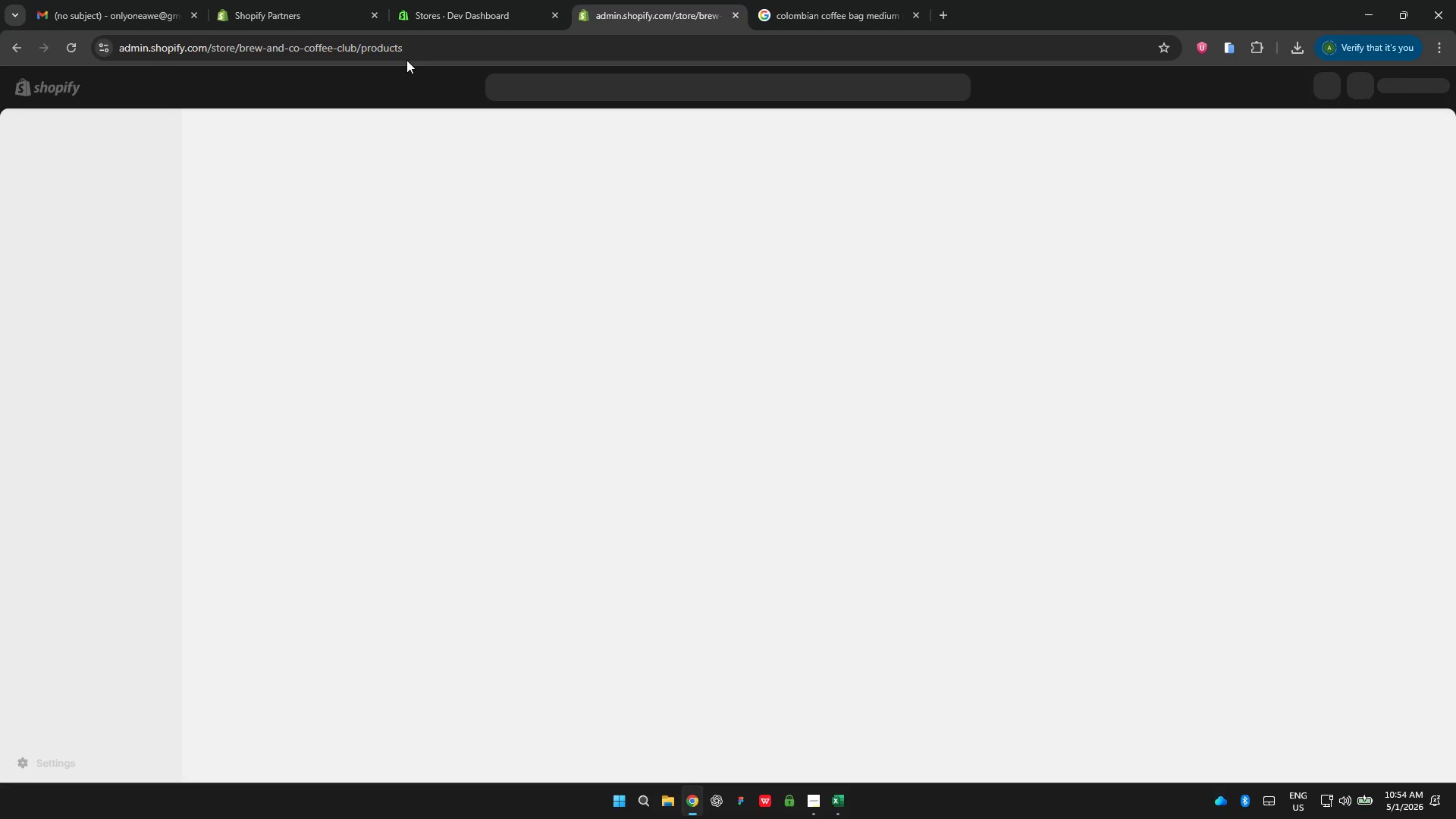 
wait(9.8)
 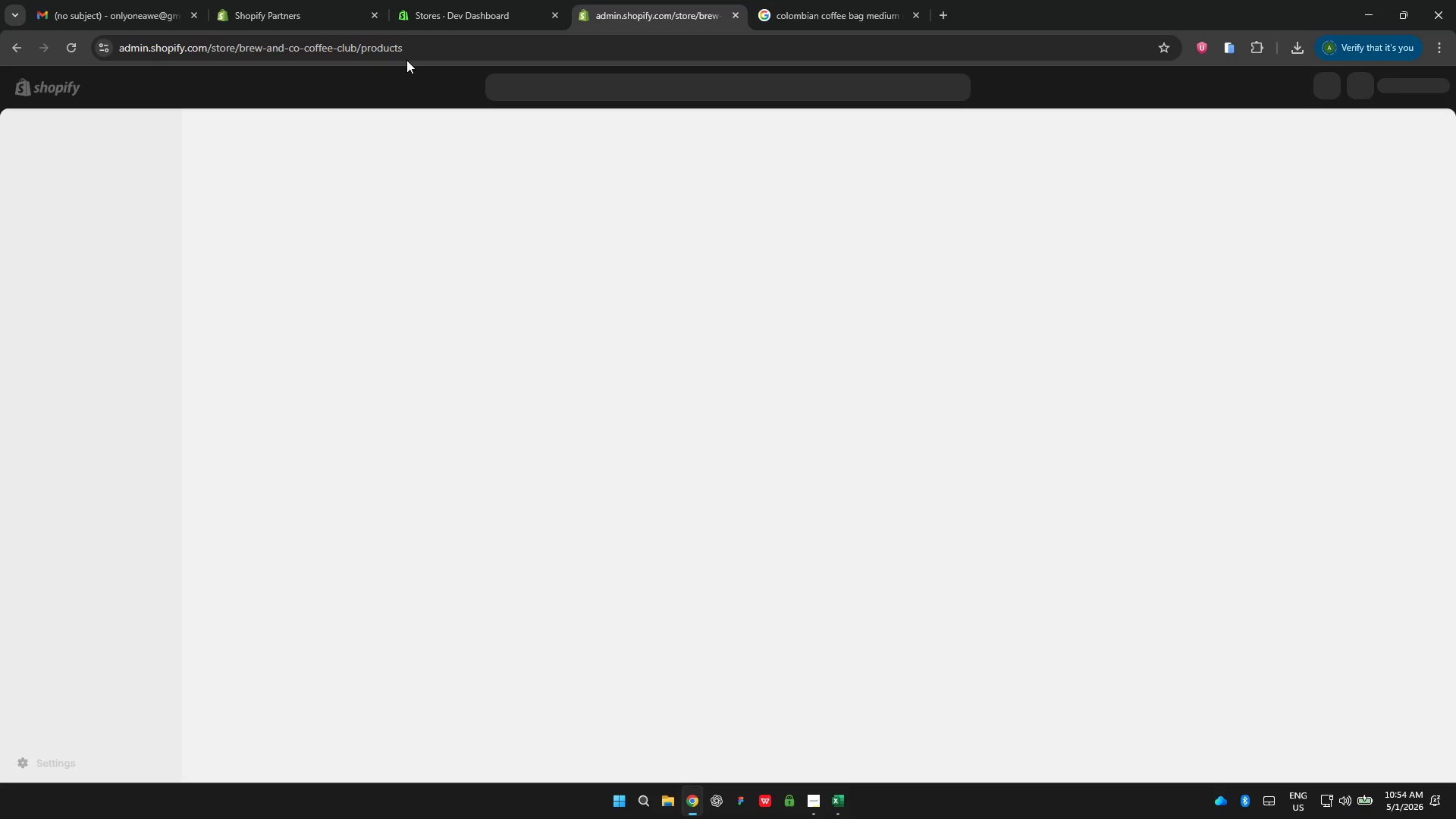 
left_click([406, 274])
 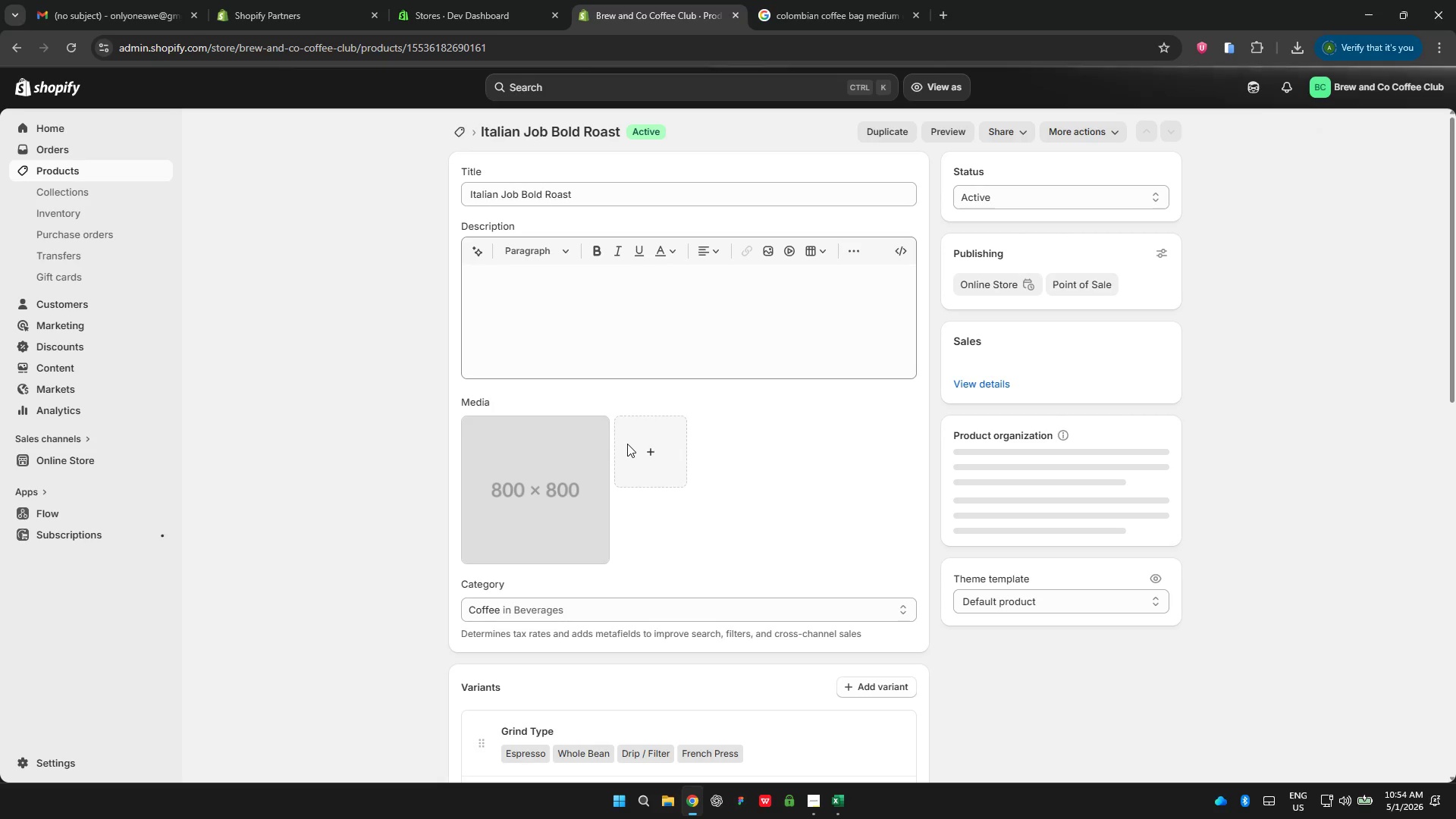 
wait(6.05)
 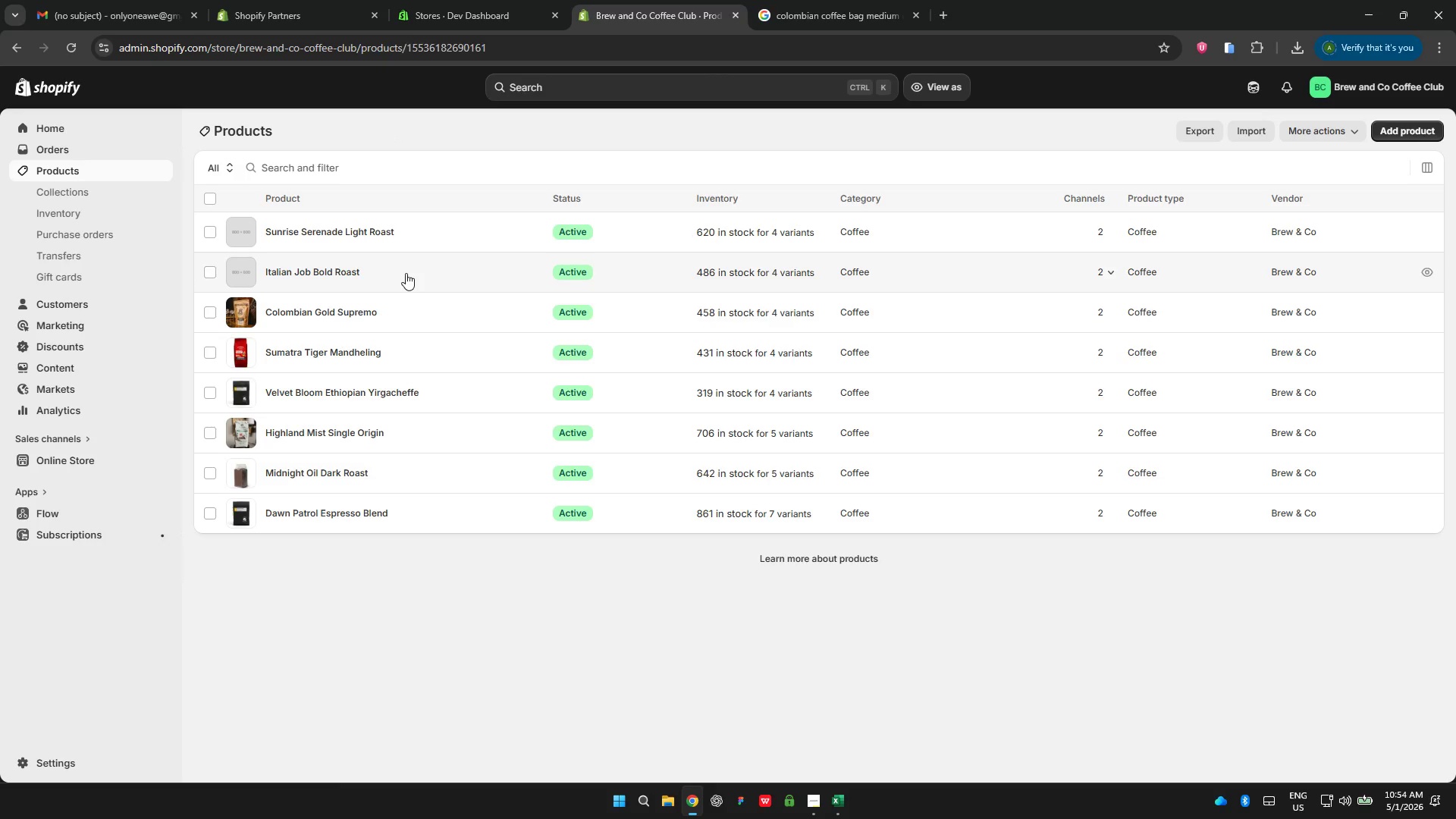 
left_click([842, 7])
 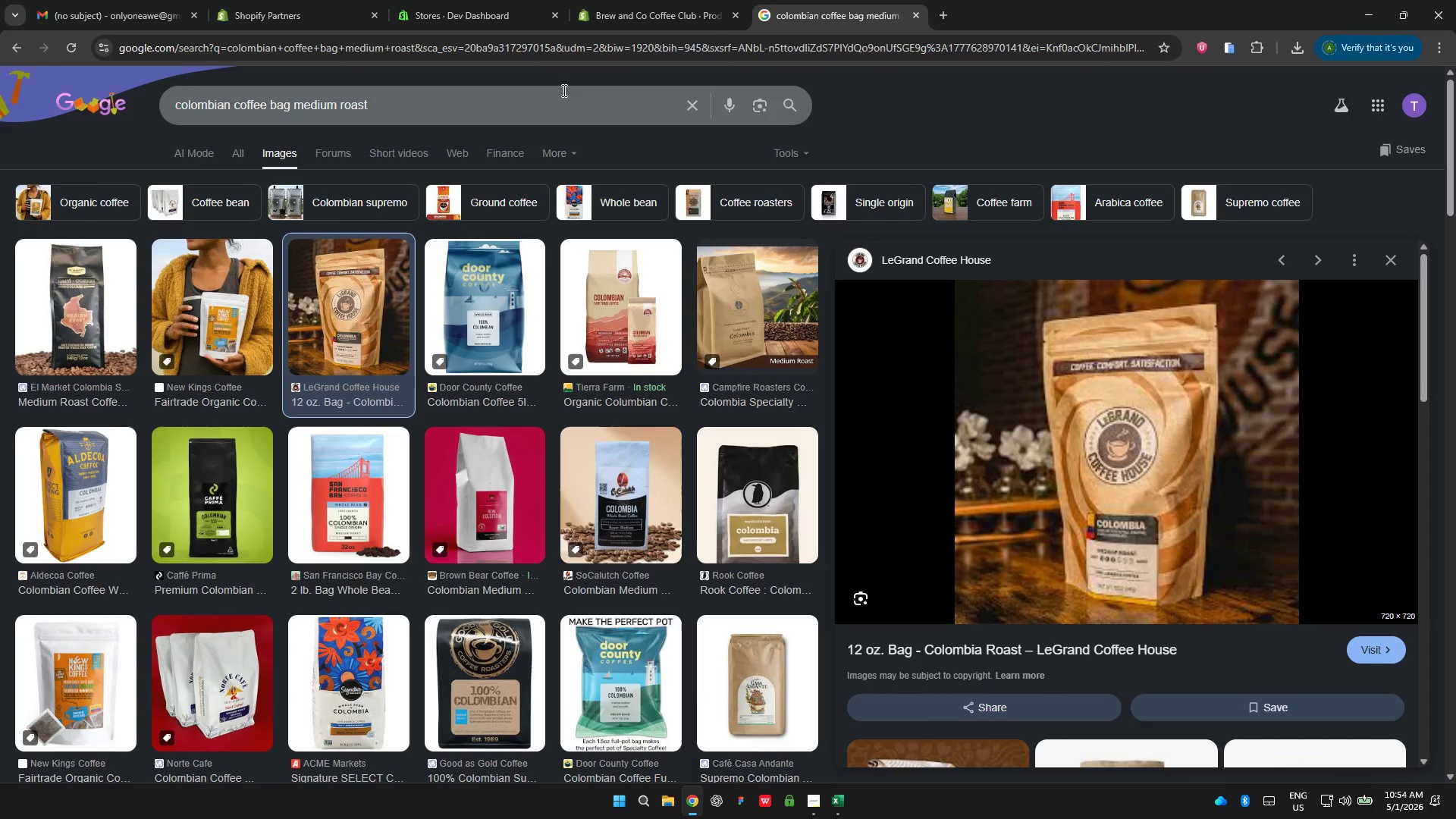 
double_click([563, 90])
 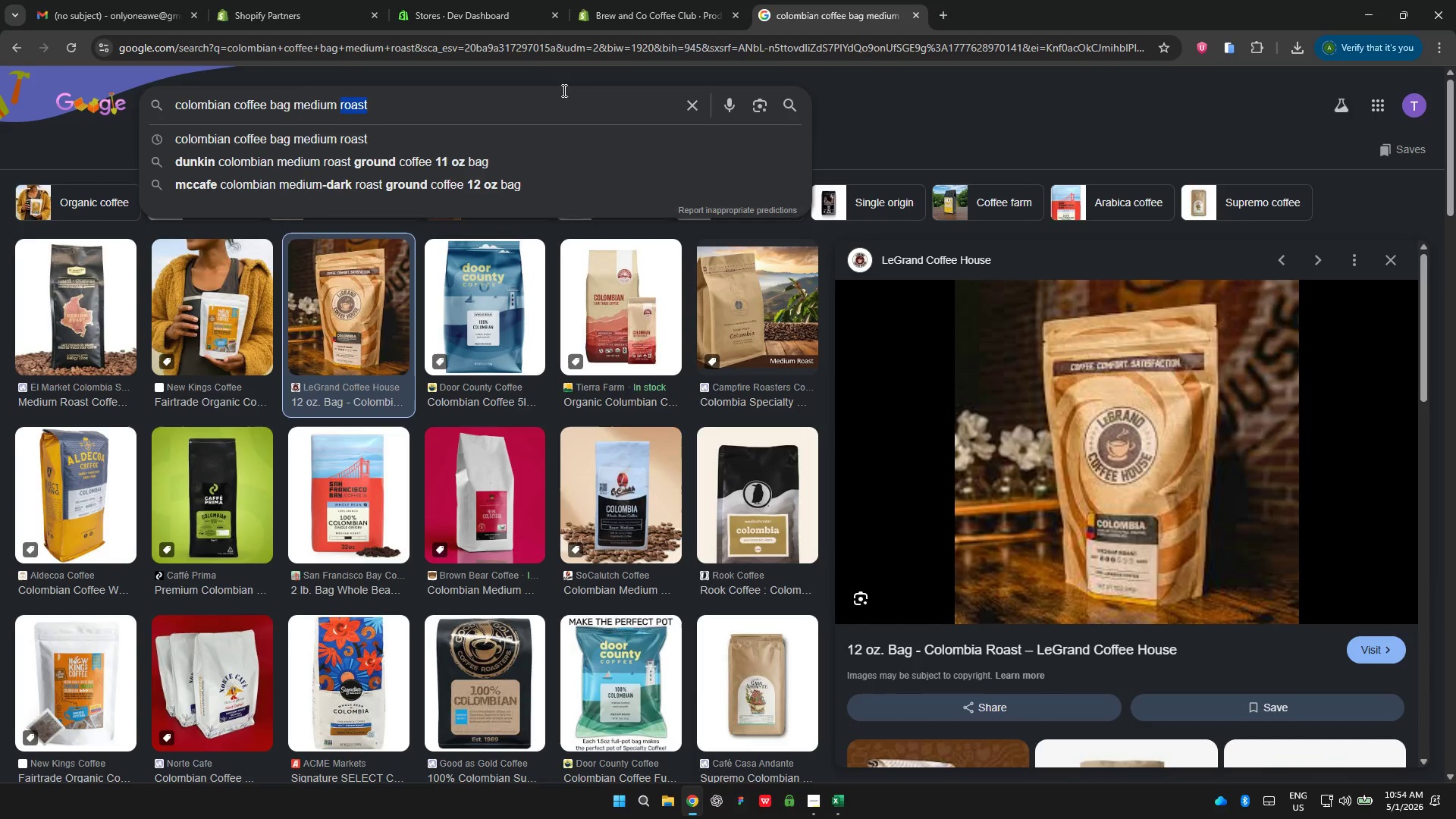 
triple_click([563, 90])
 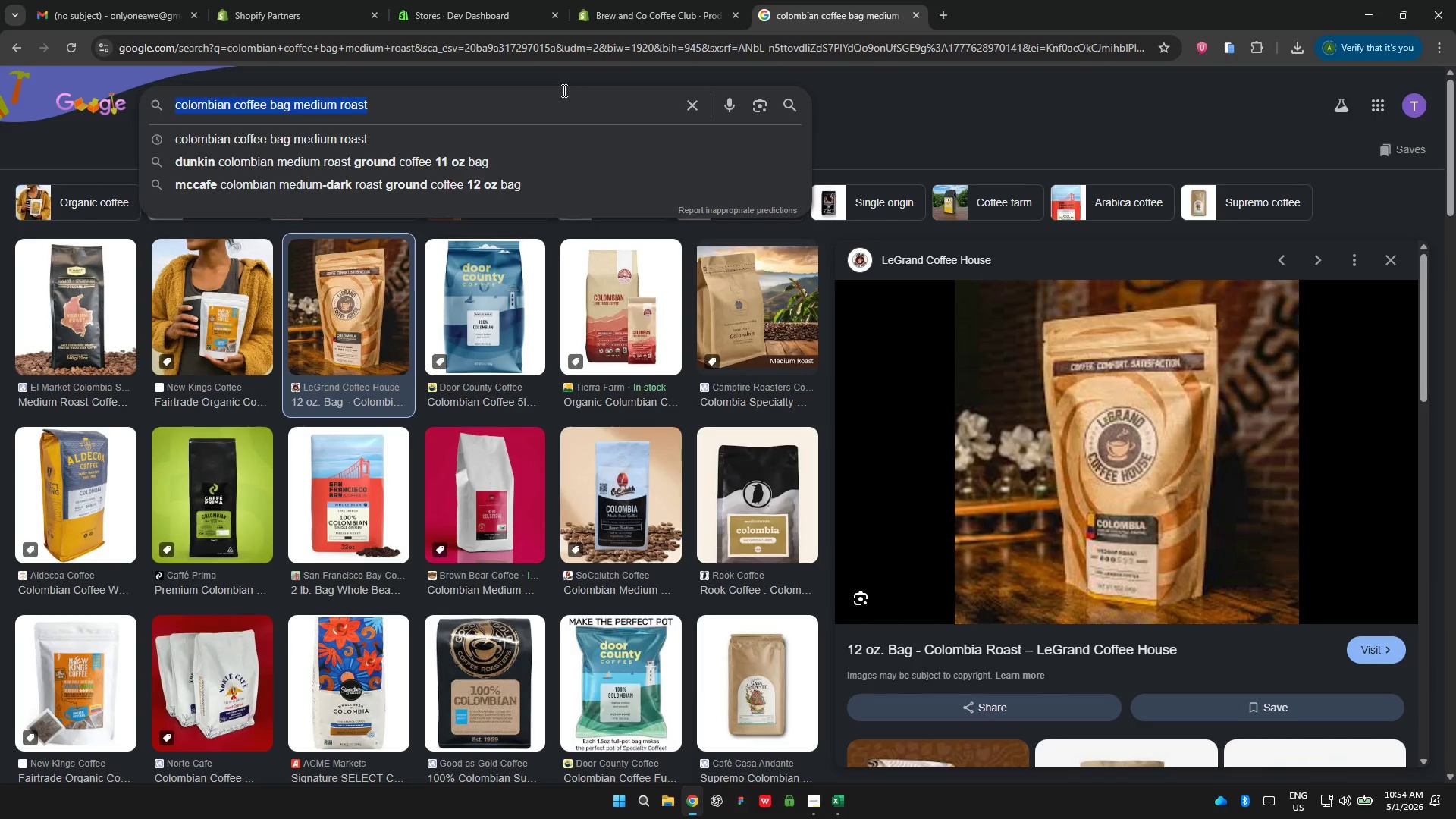 
triple_click([563, 90])
 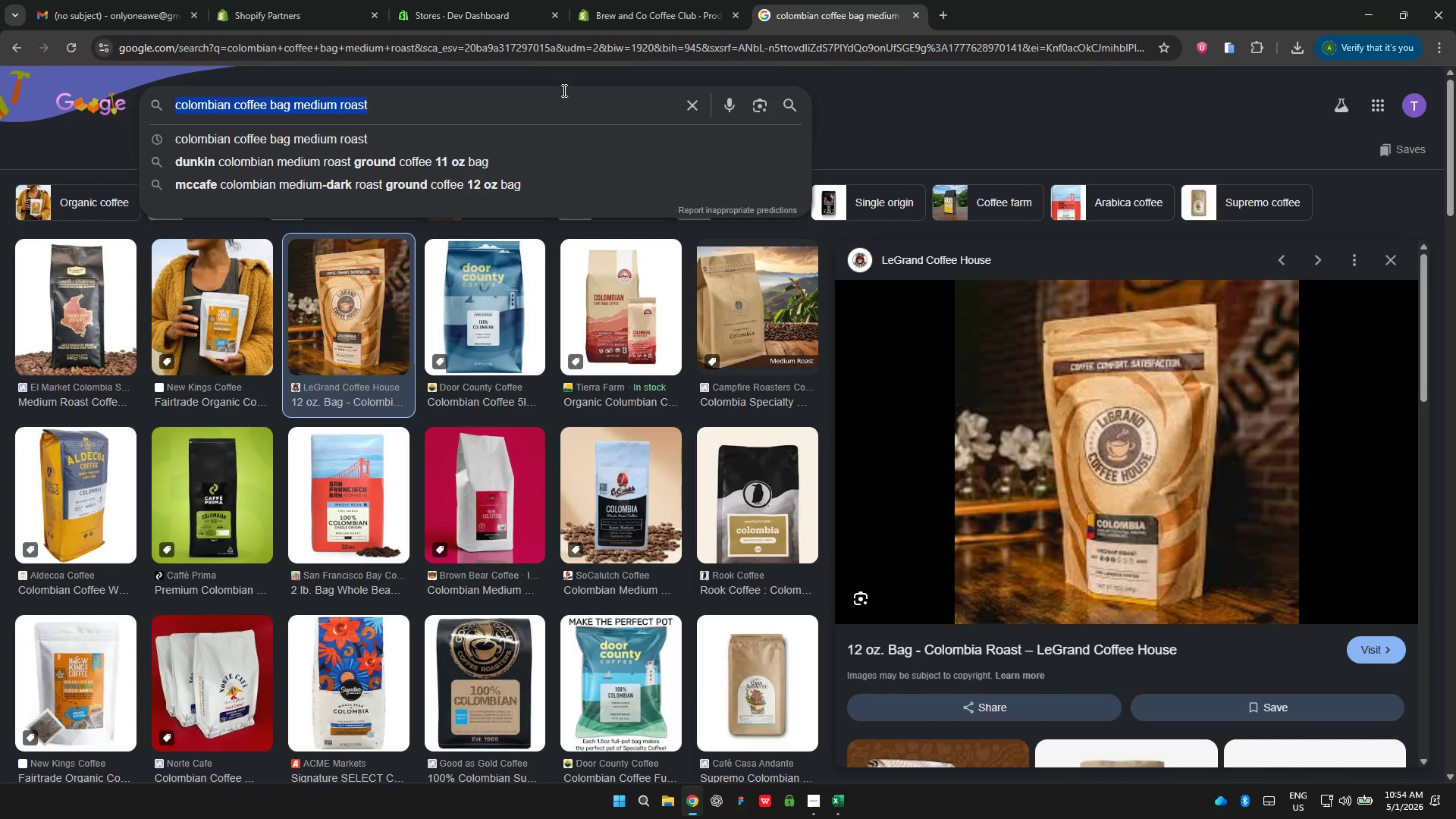 
type(italian job bold roast)
 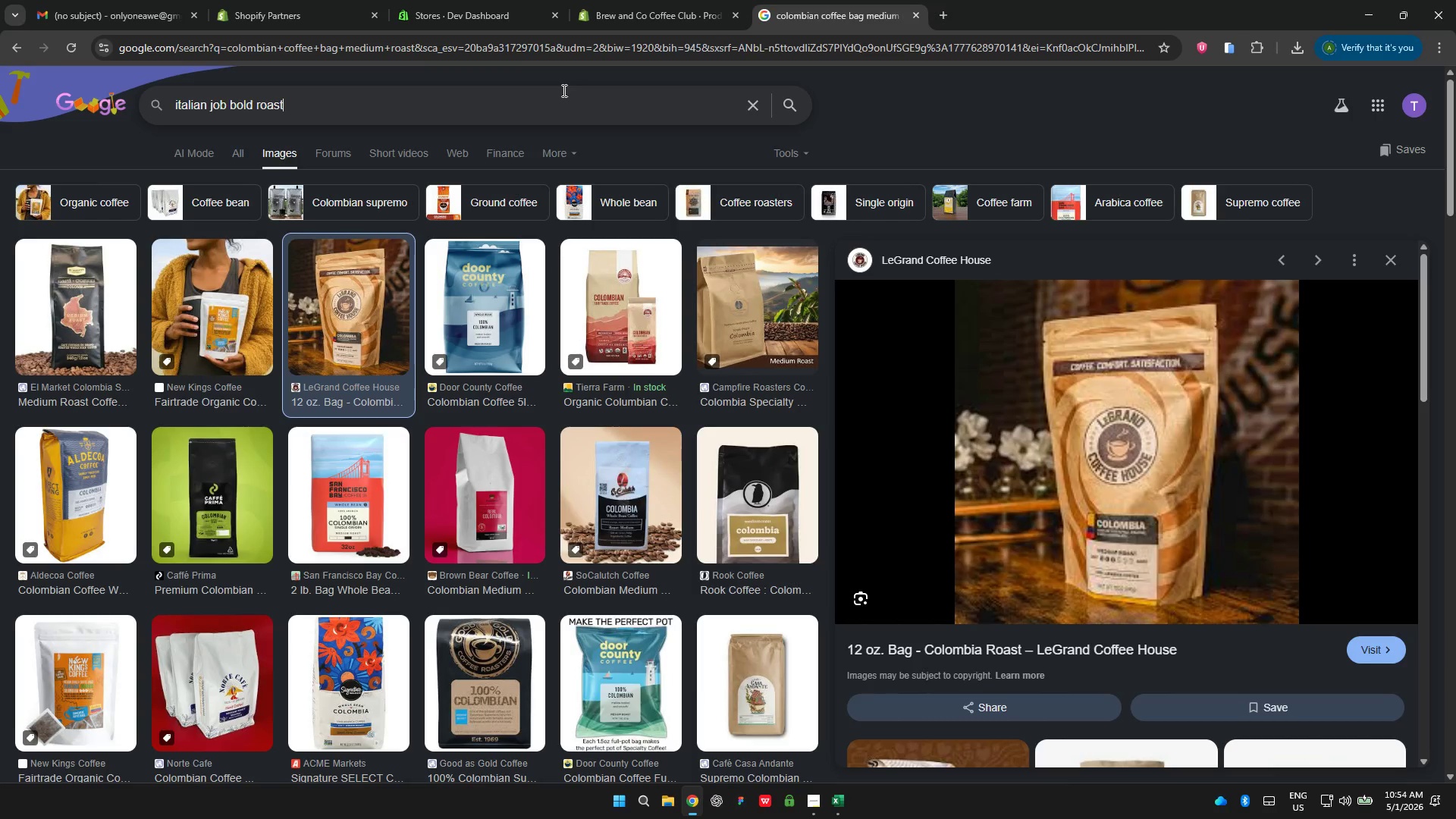 
key(Enter)
 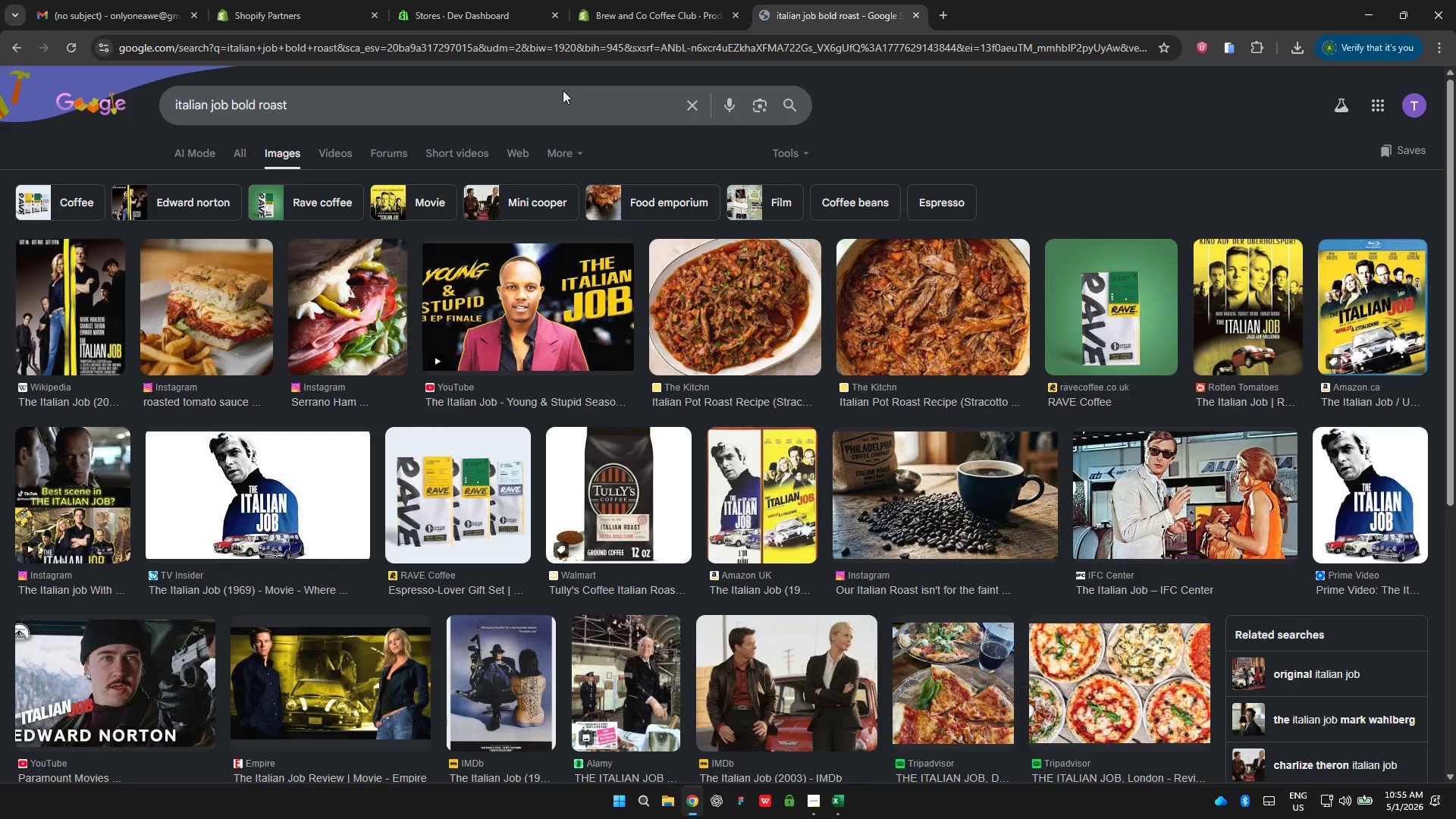 
wait(6.17)
 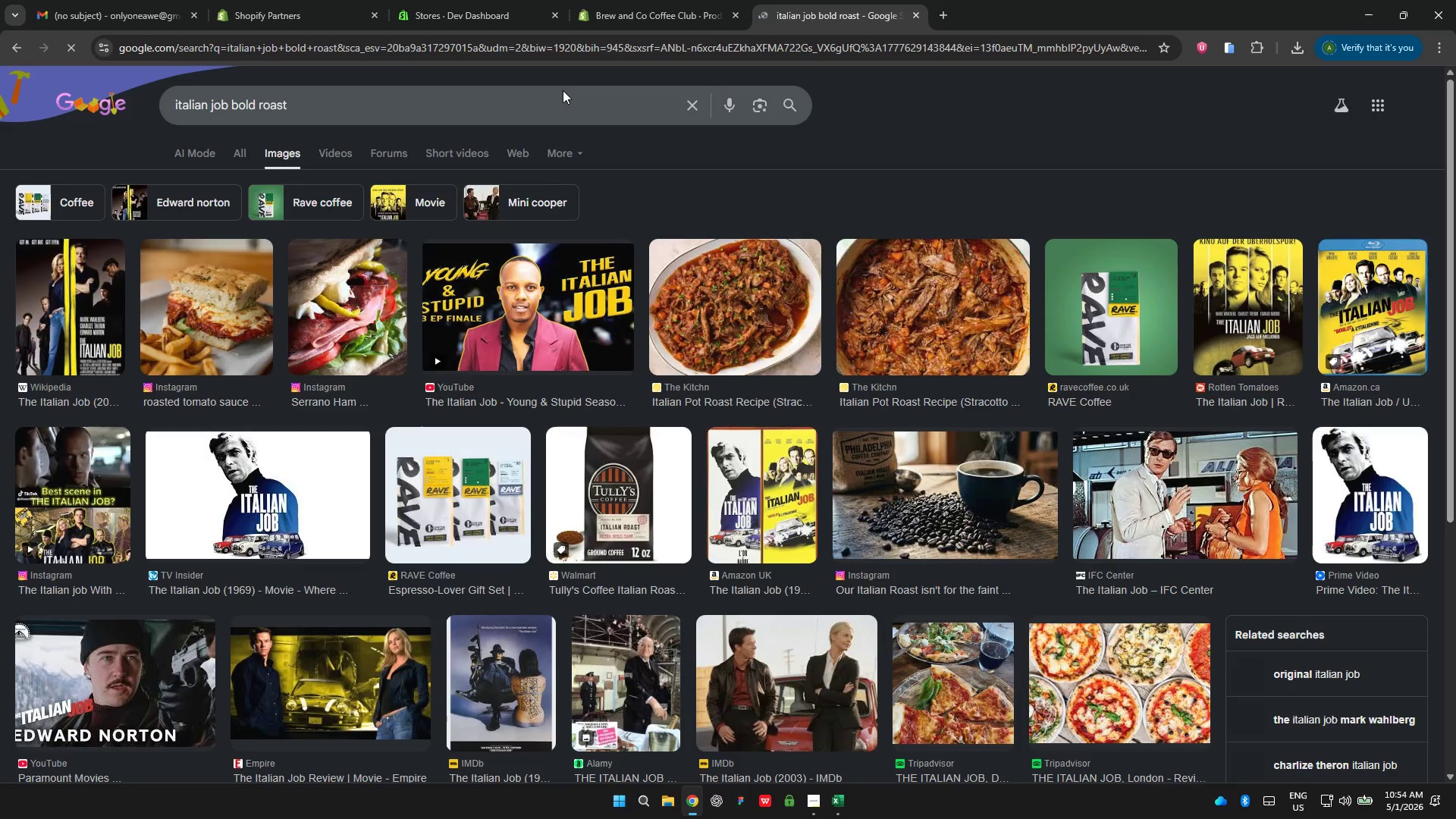 
double_click([516, 96])
 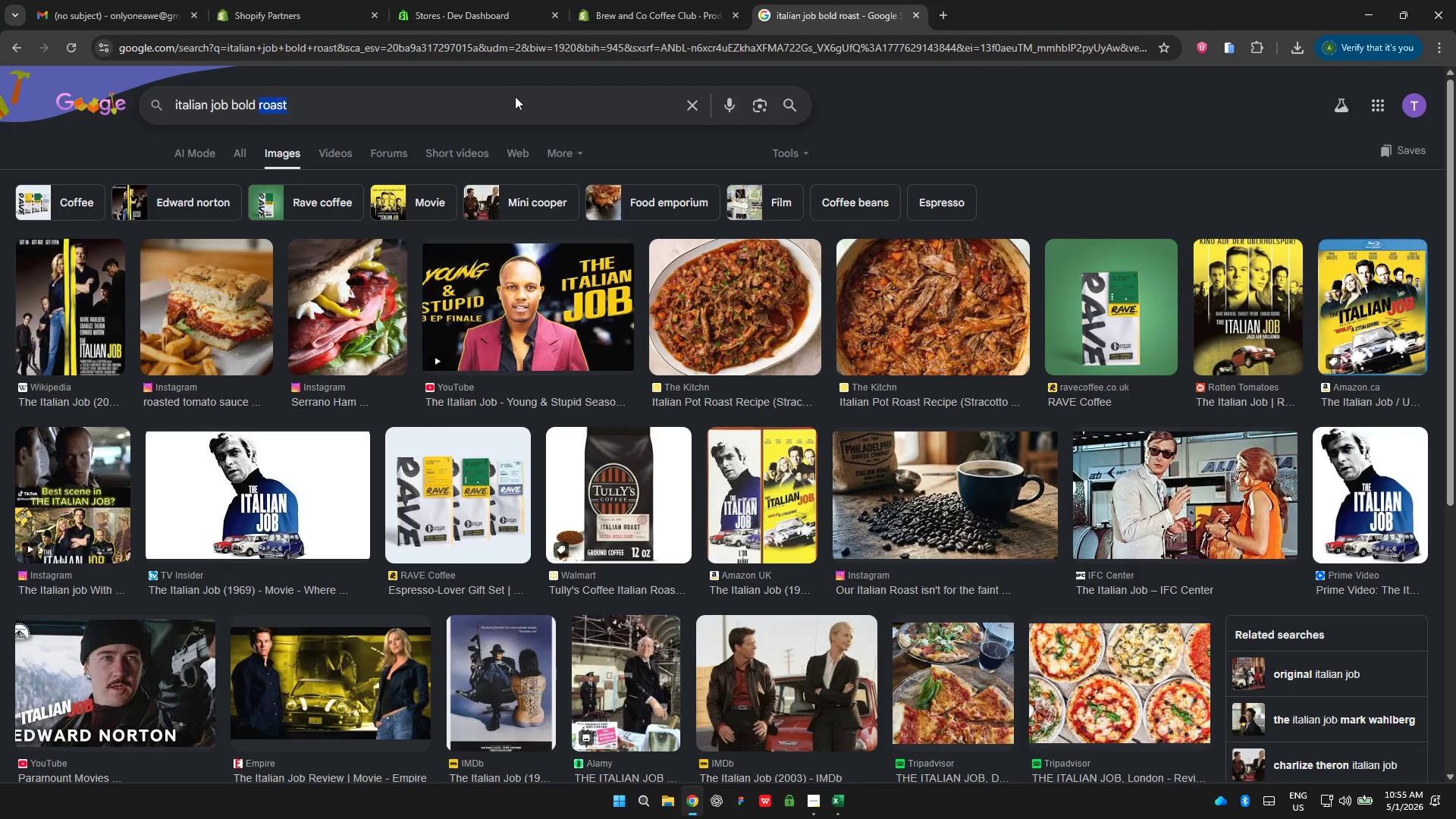 
key(Control+A)
 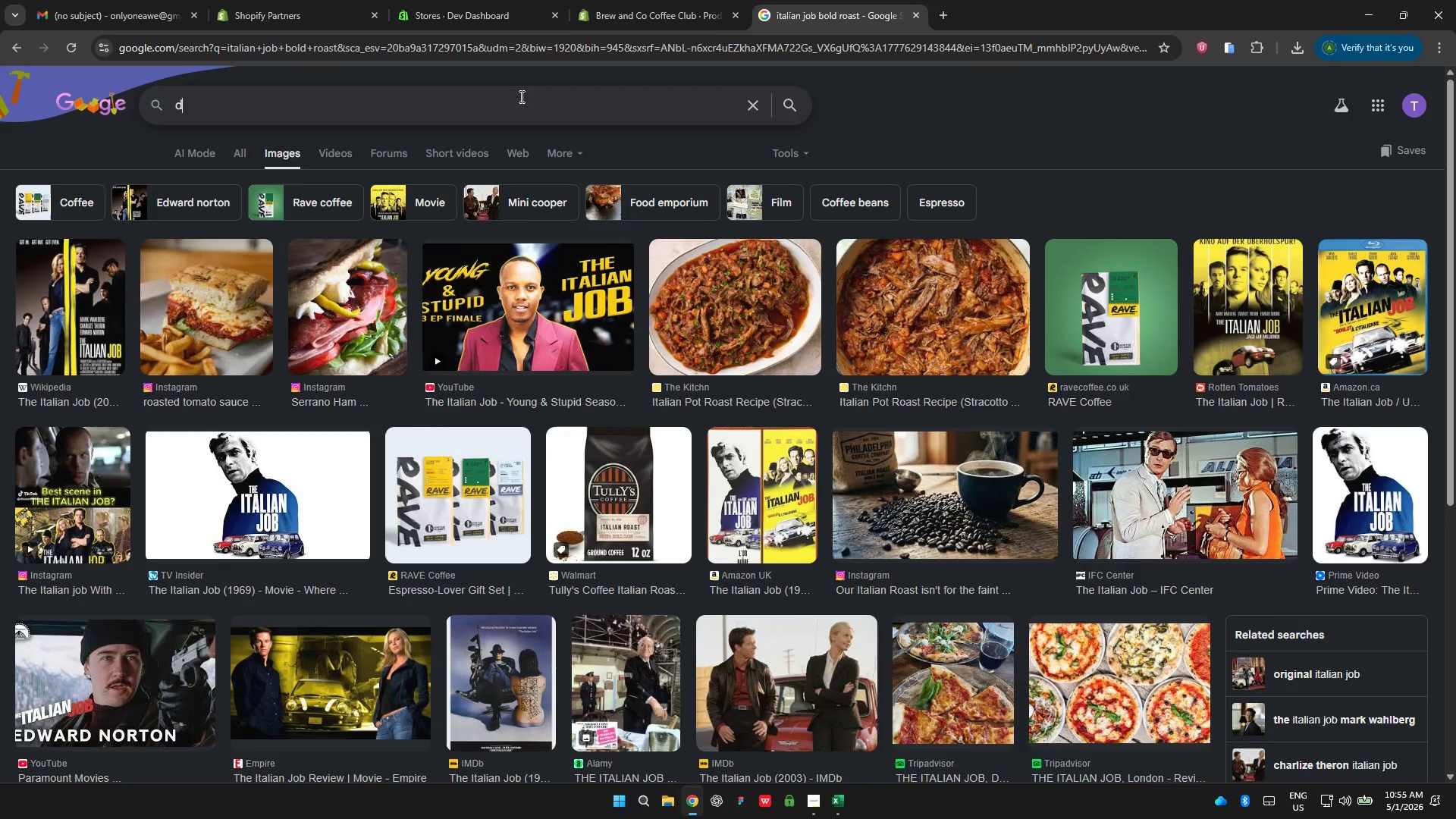 
type(dark roast espresso coffeeitalian )
 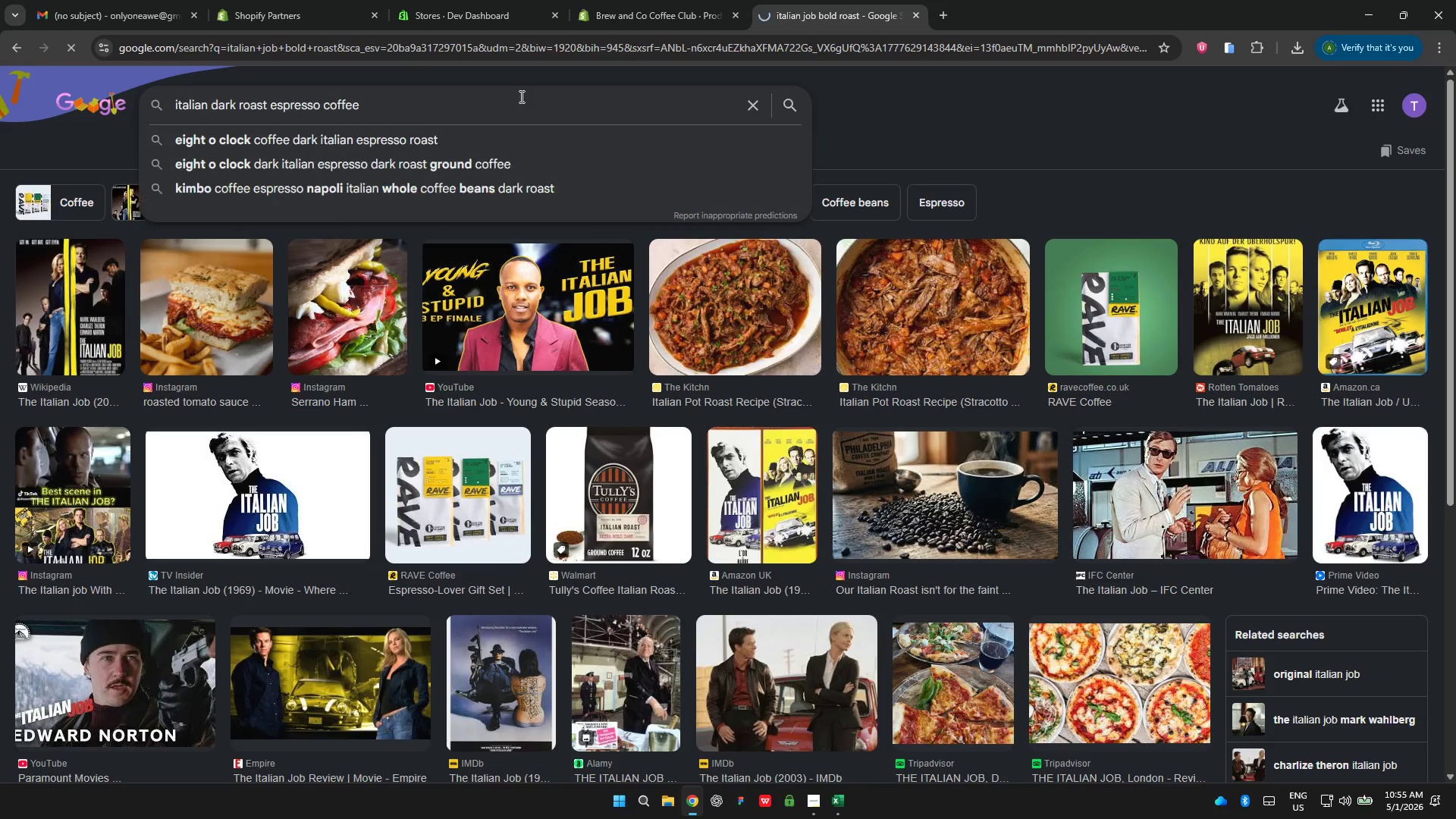 
hold_key(key=ArrowLeft, duration=1.41)
 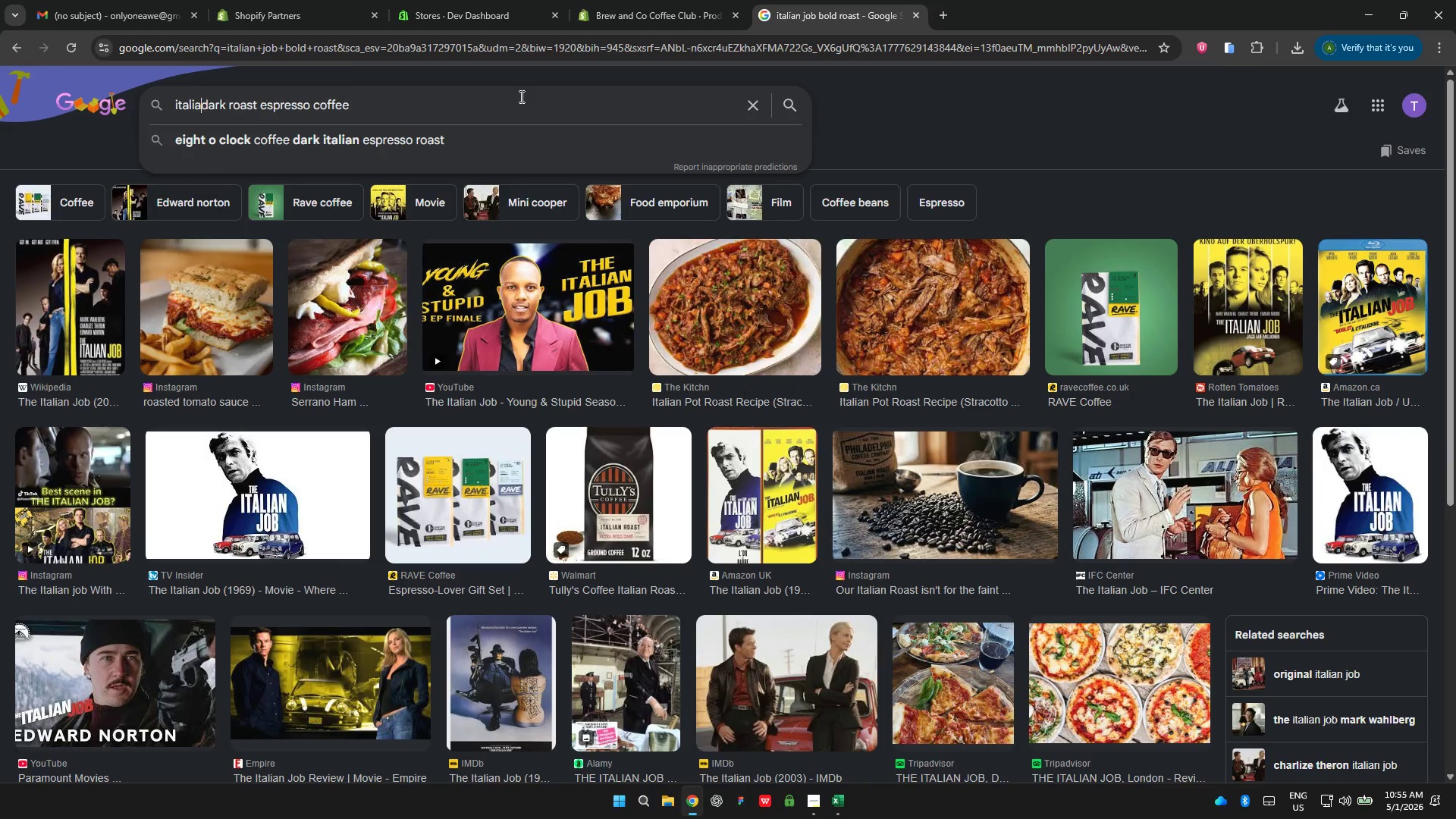 
key(Enter)
 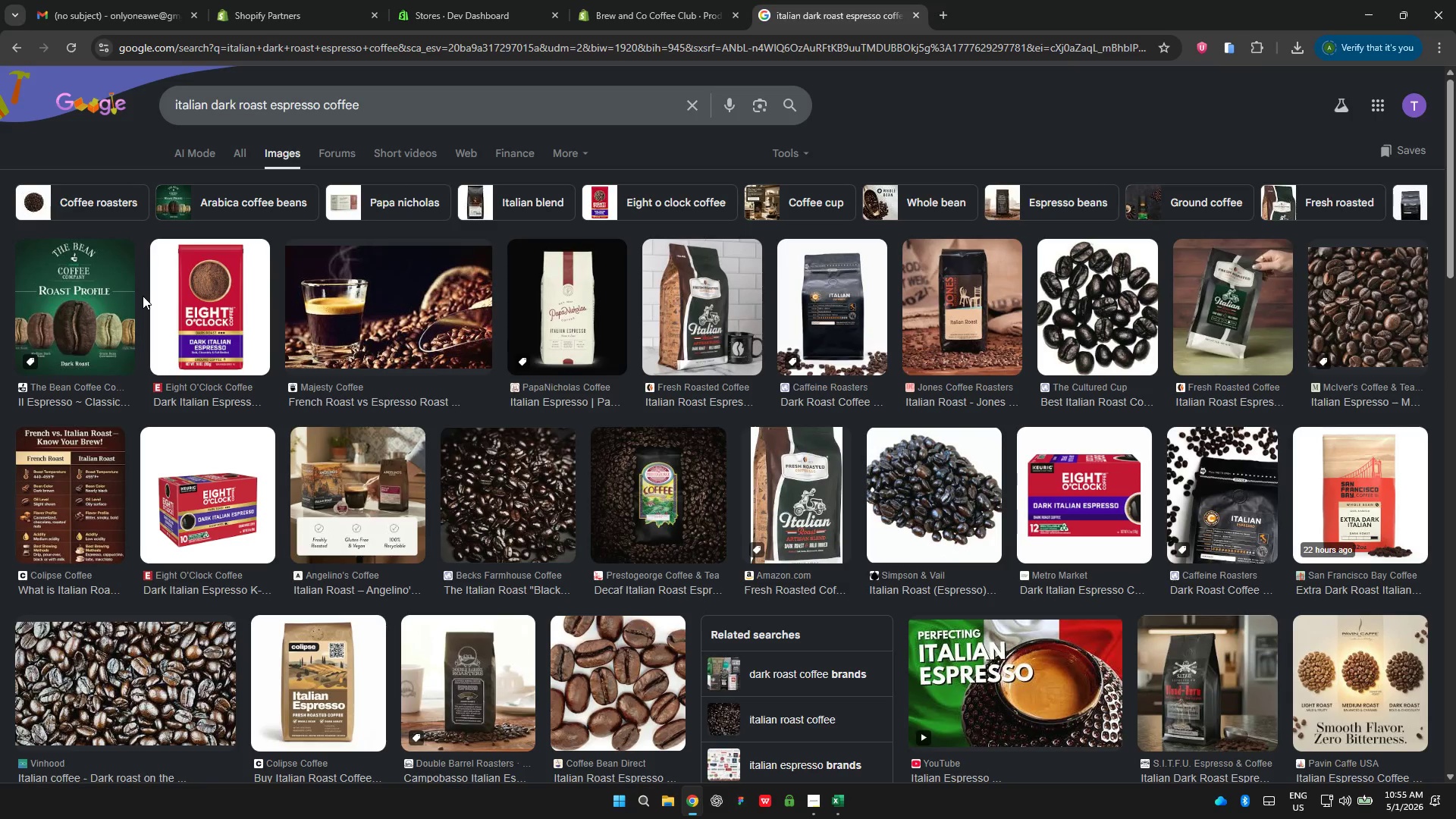 
wait(7.73)
 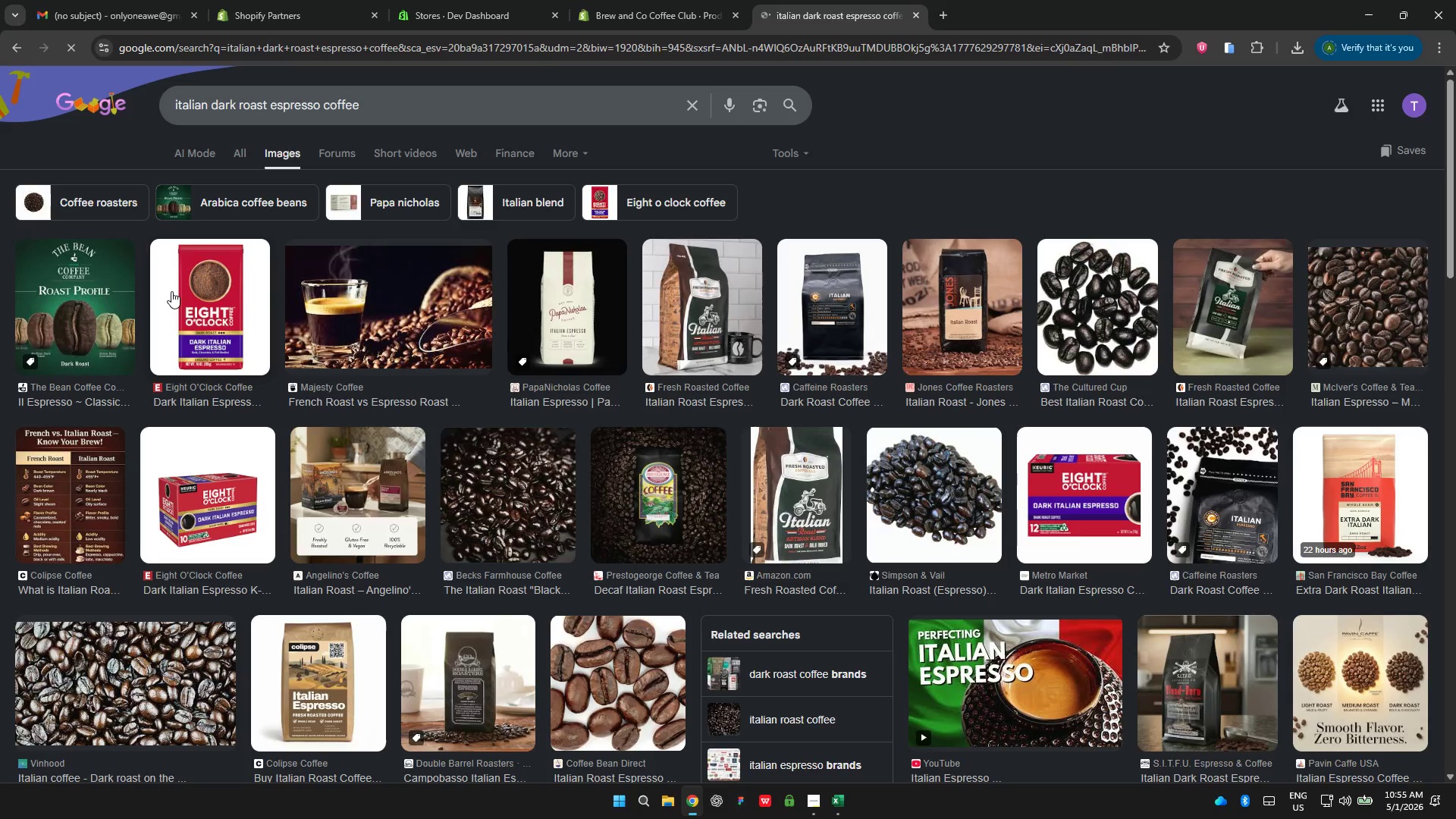 
left_click([105, 298])
 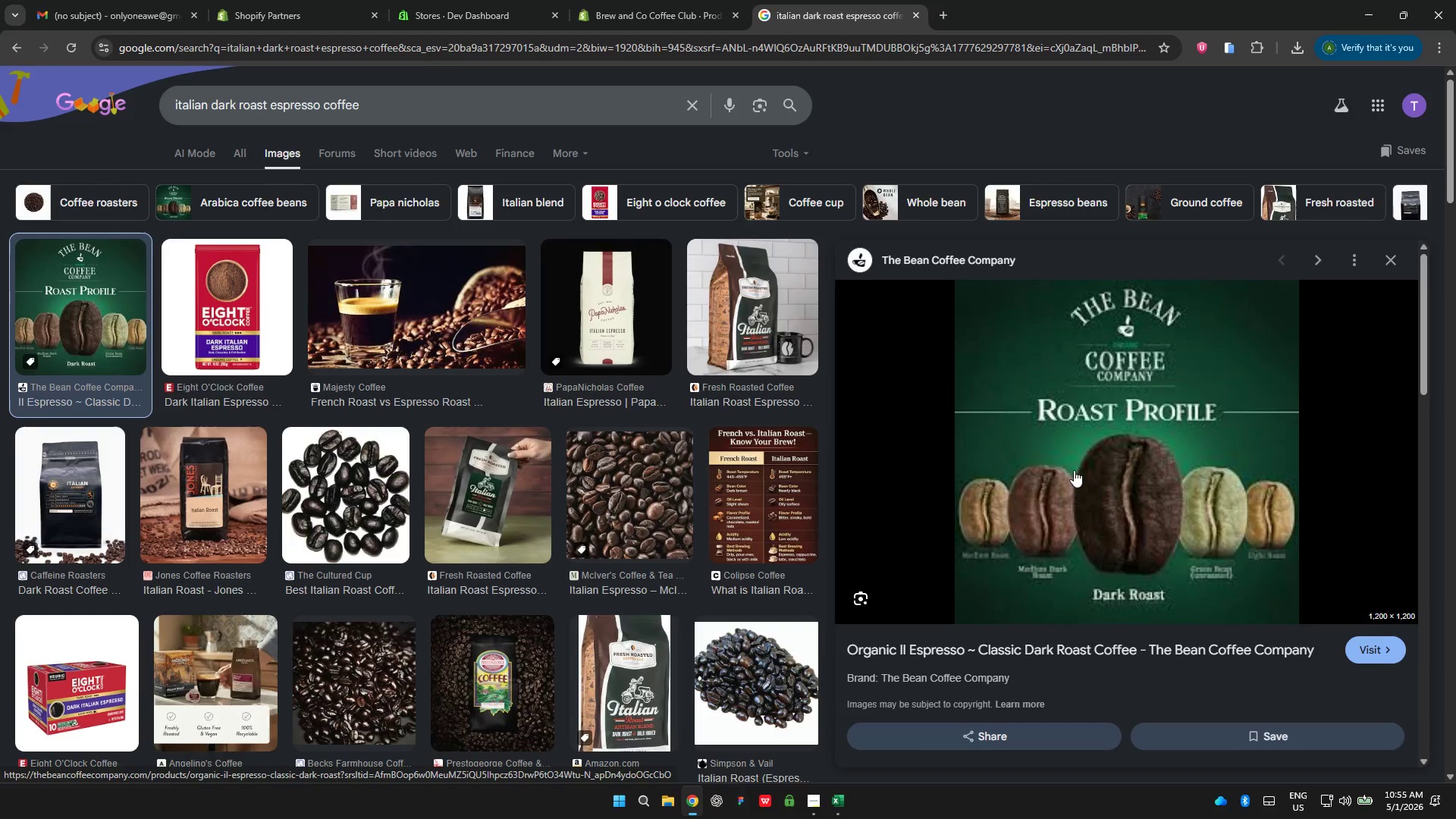 
left_click([742, 309])
 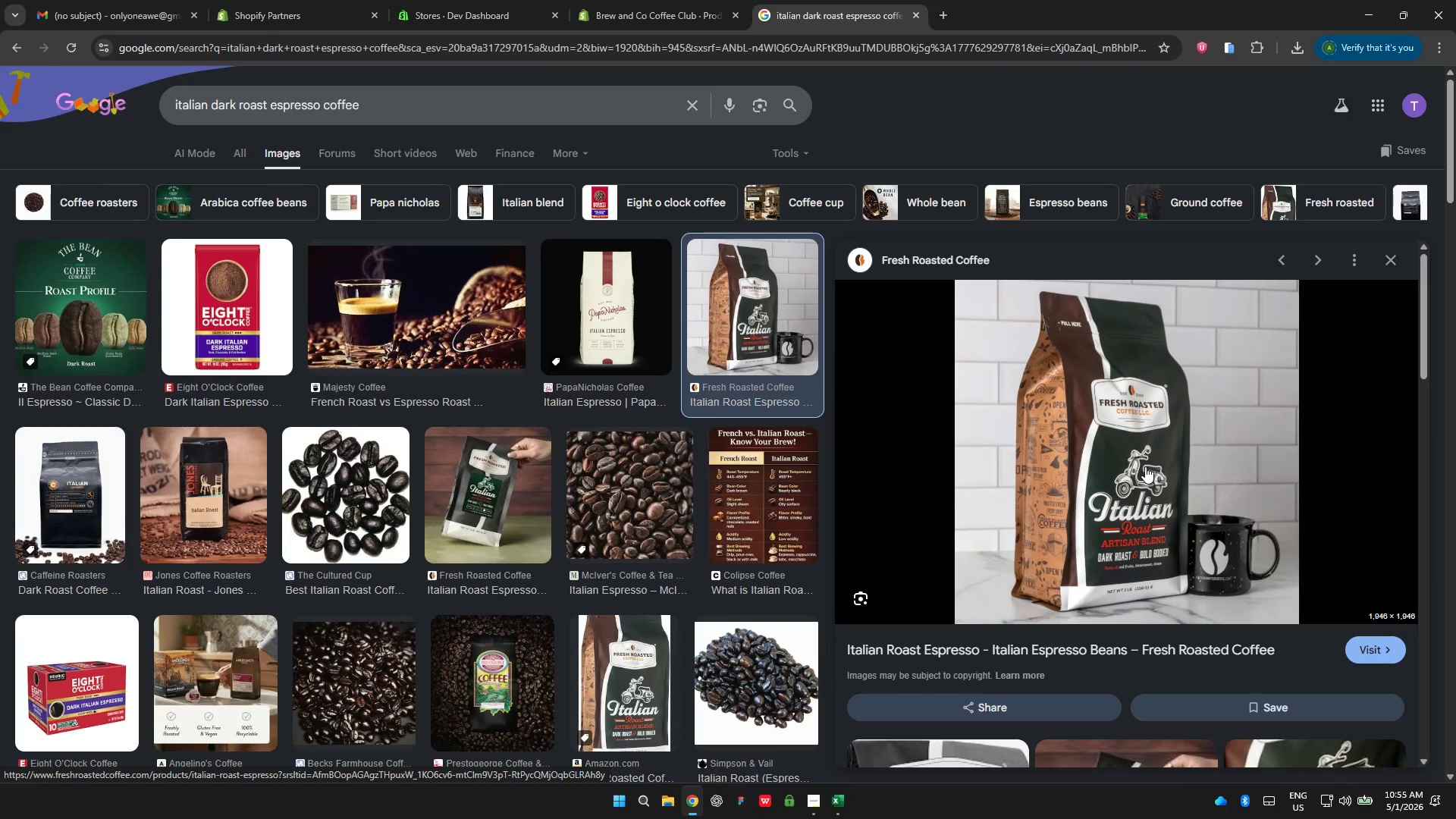 
right_click([1146, 463])
 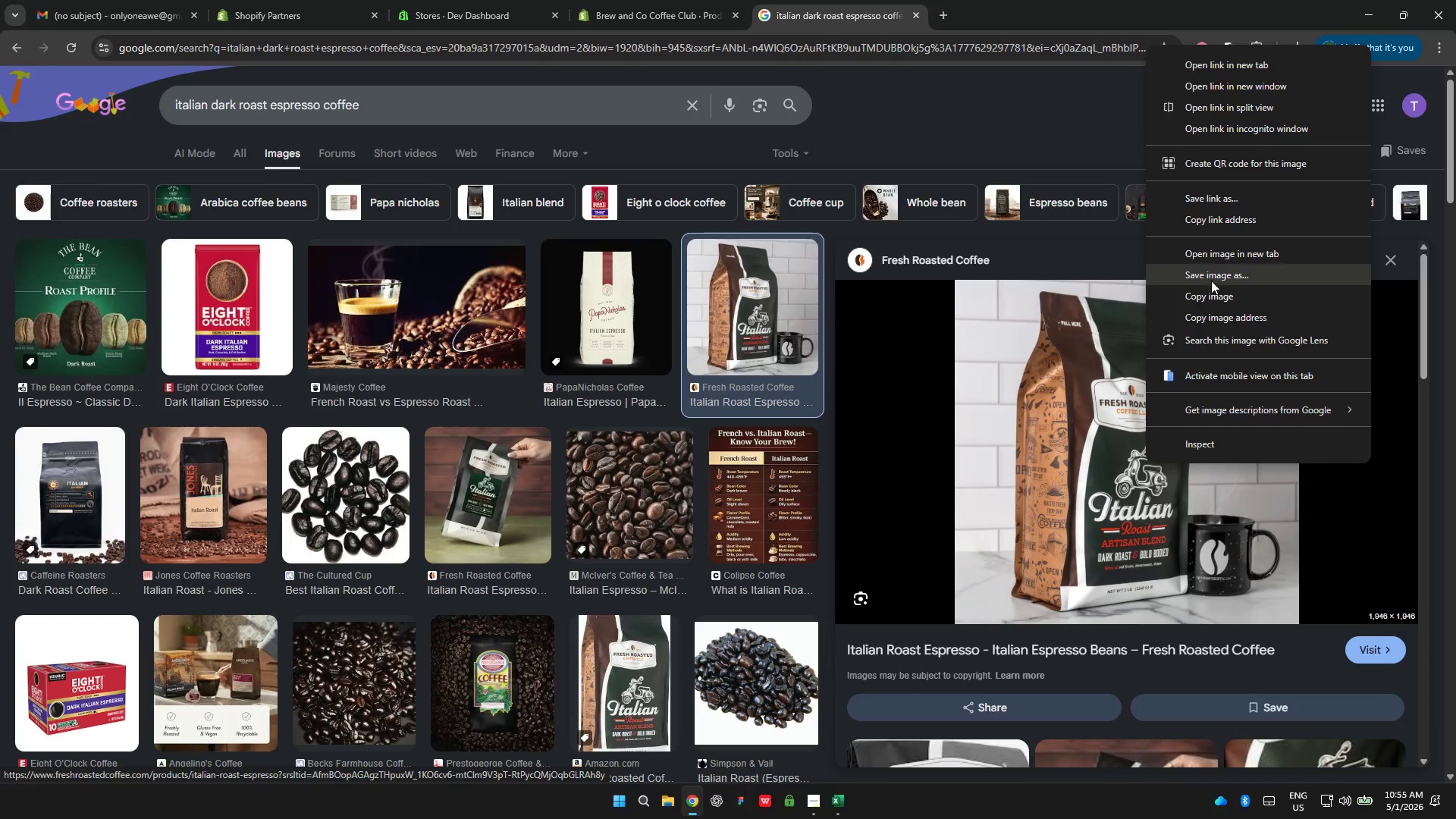 
left_click([1209, 277])
 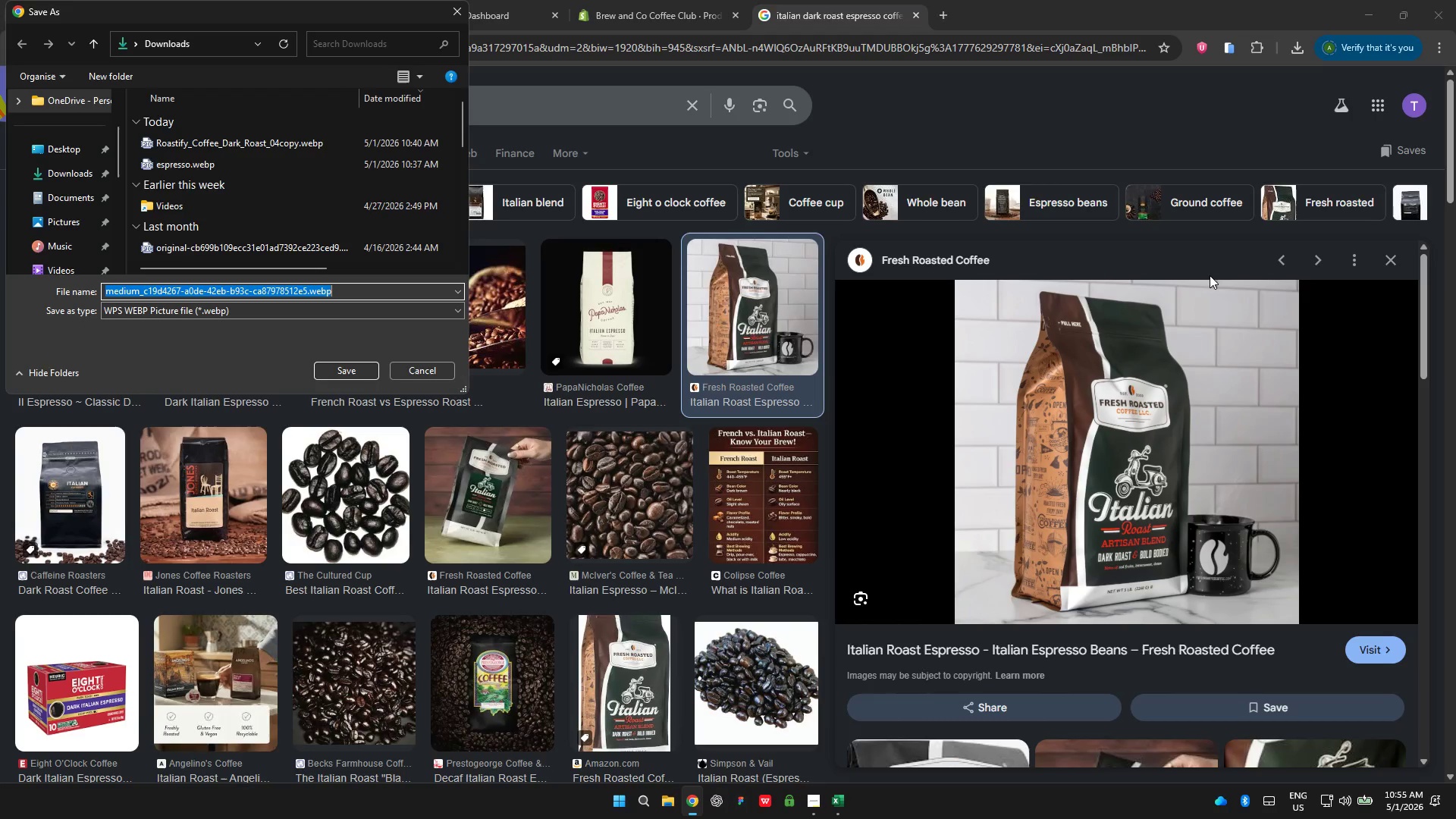 
hold_key(key=Enter, duration=0.38)
 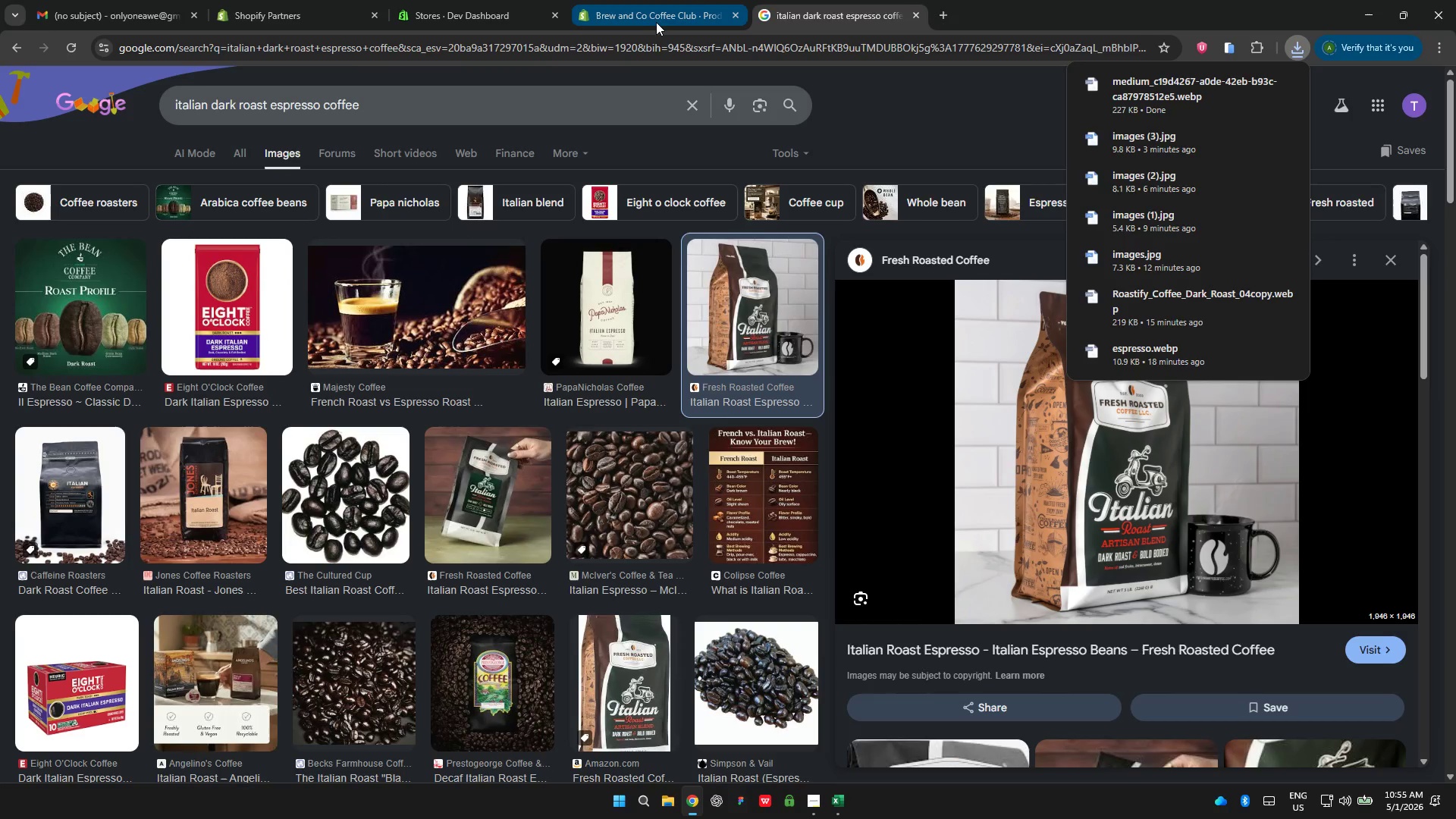 
left_click([650, 22])
 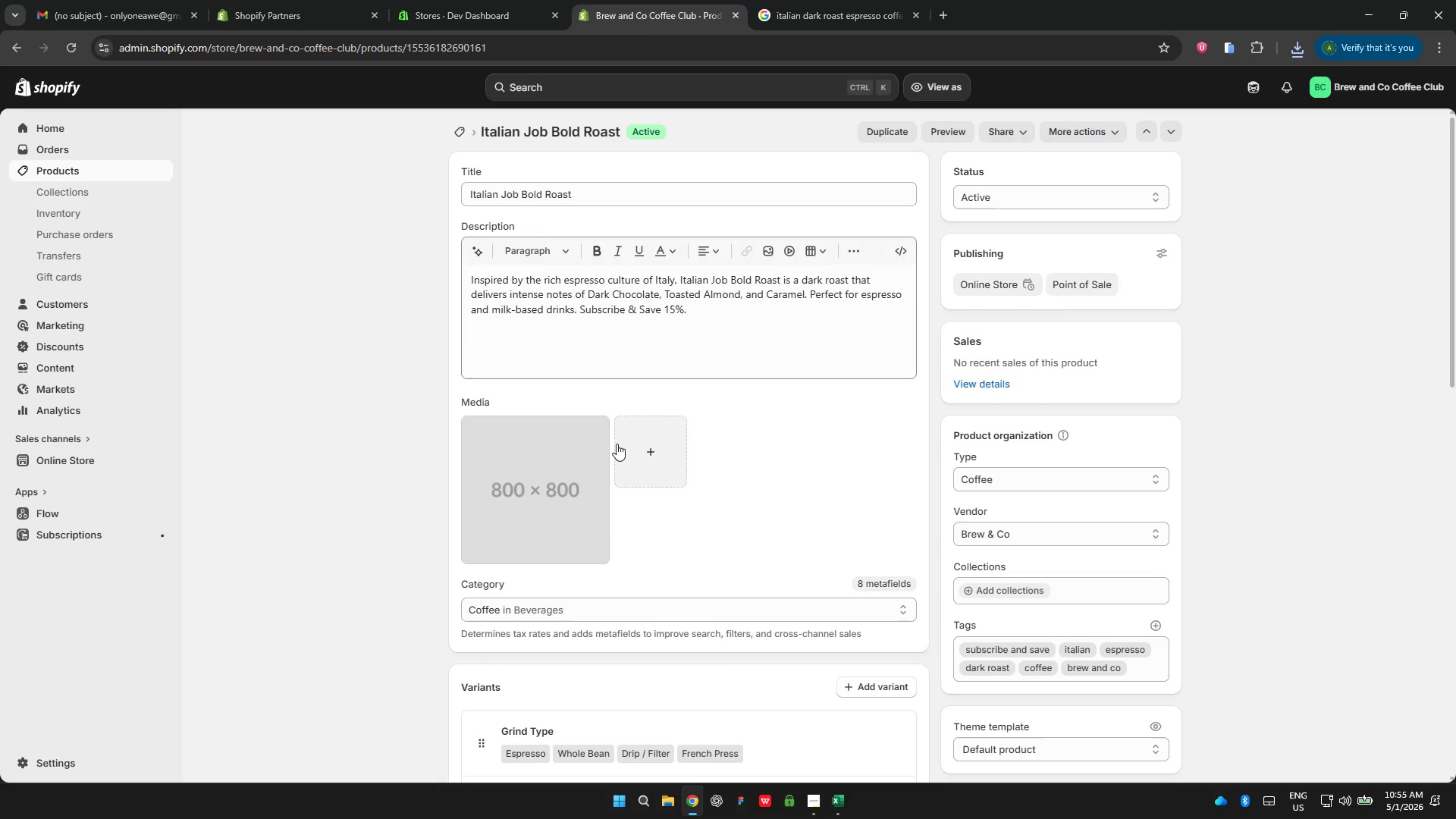 
left_click([626, 444])
 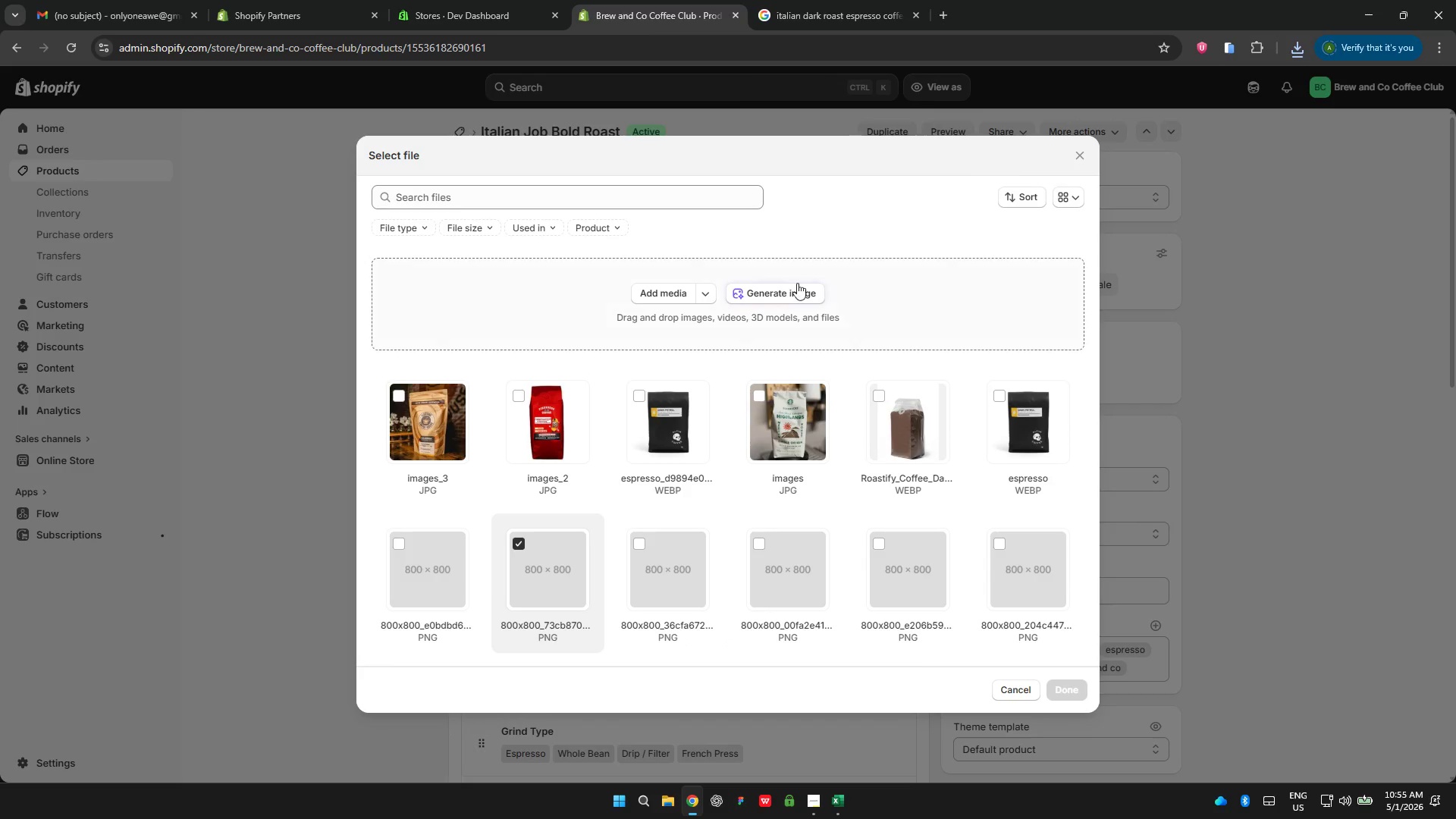 
left_click([673, 295])
 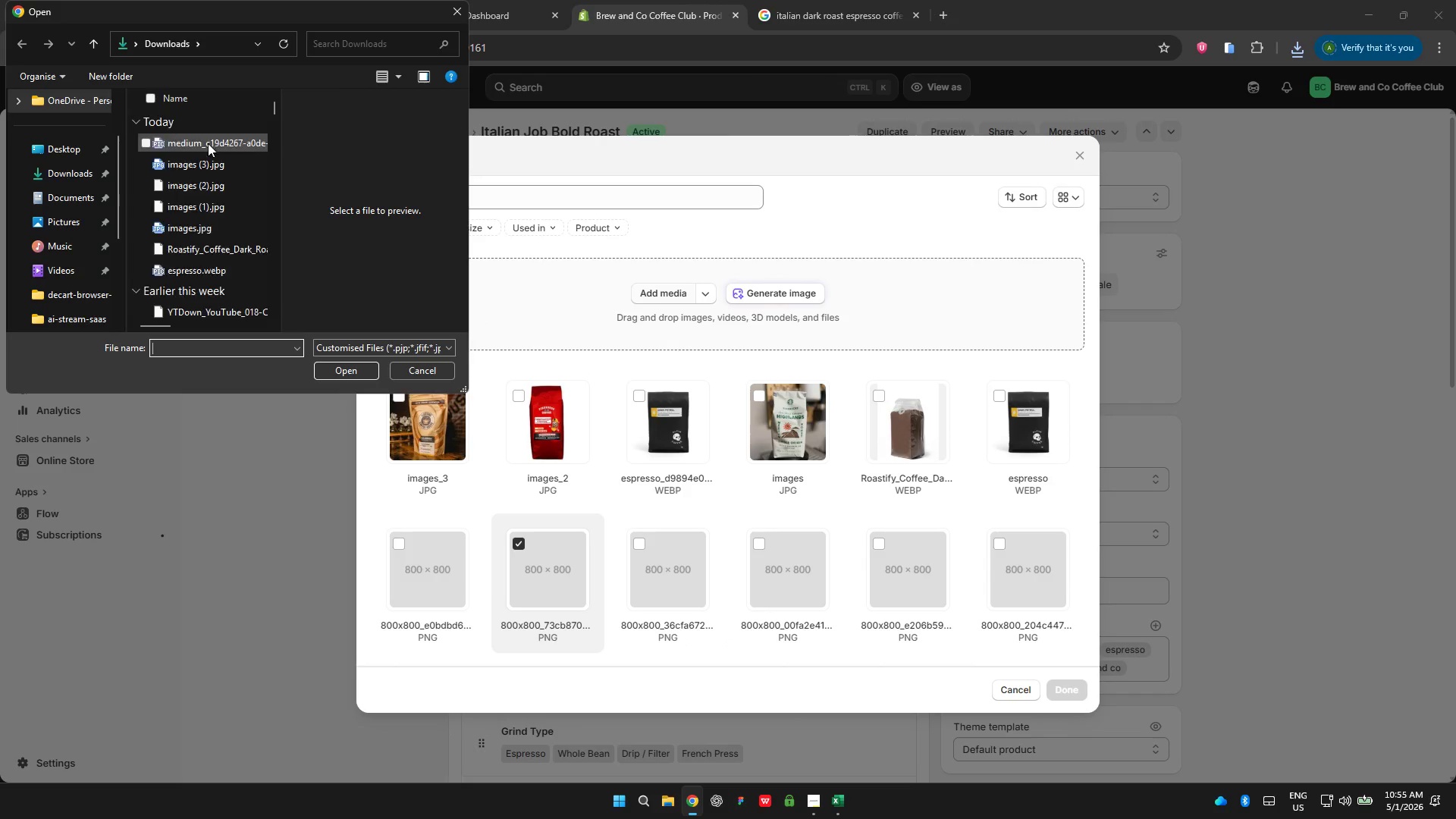 
left_click([201, 137])
 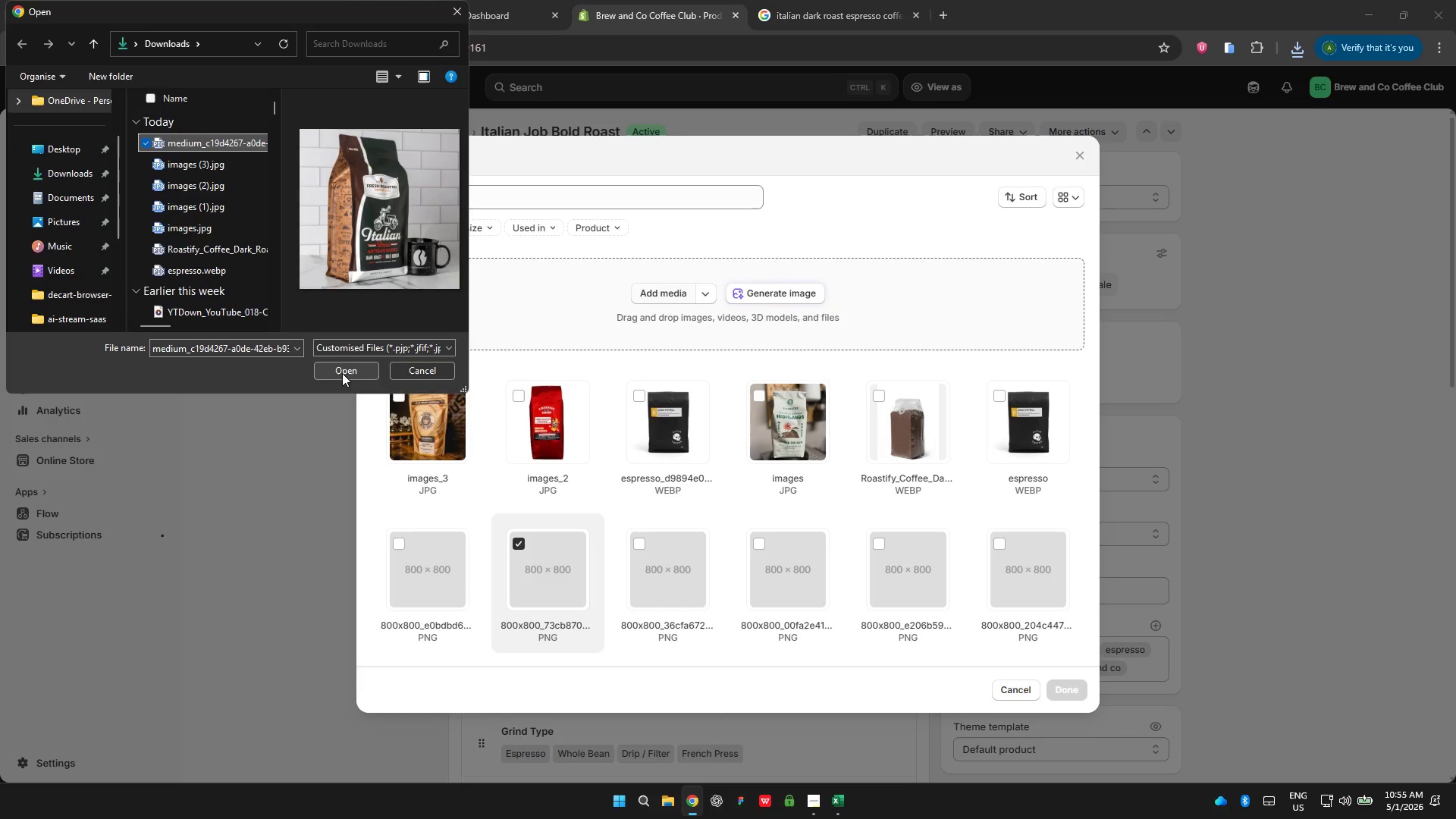 
left_click([342, 373])
 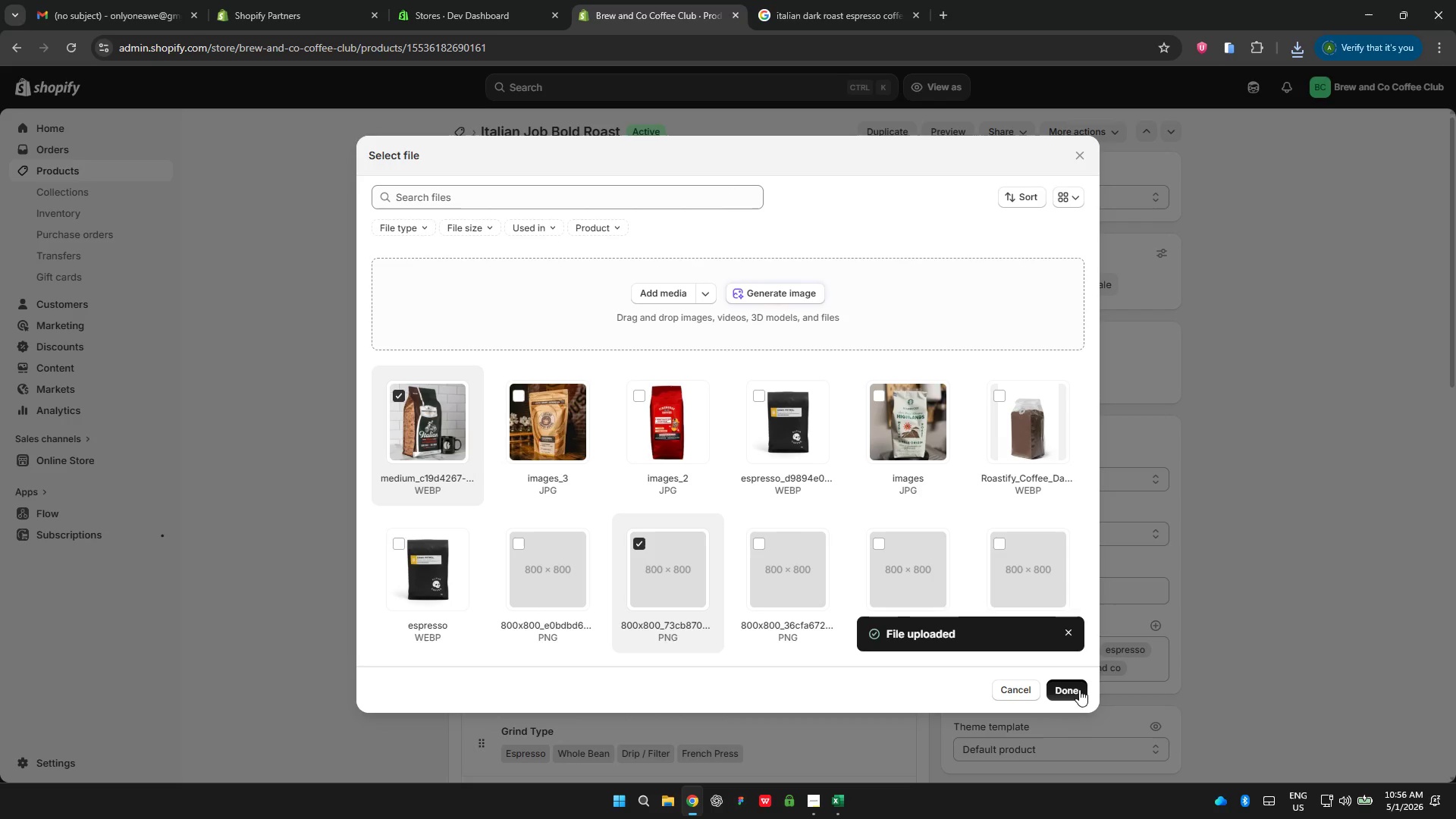 
wait(31.47)
 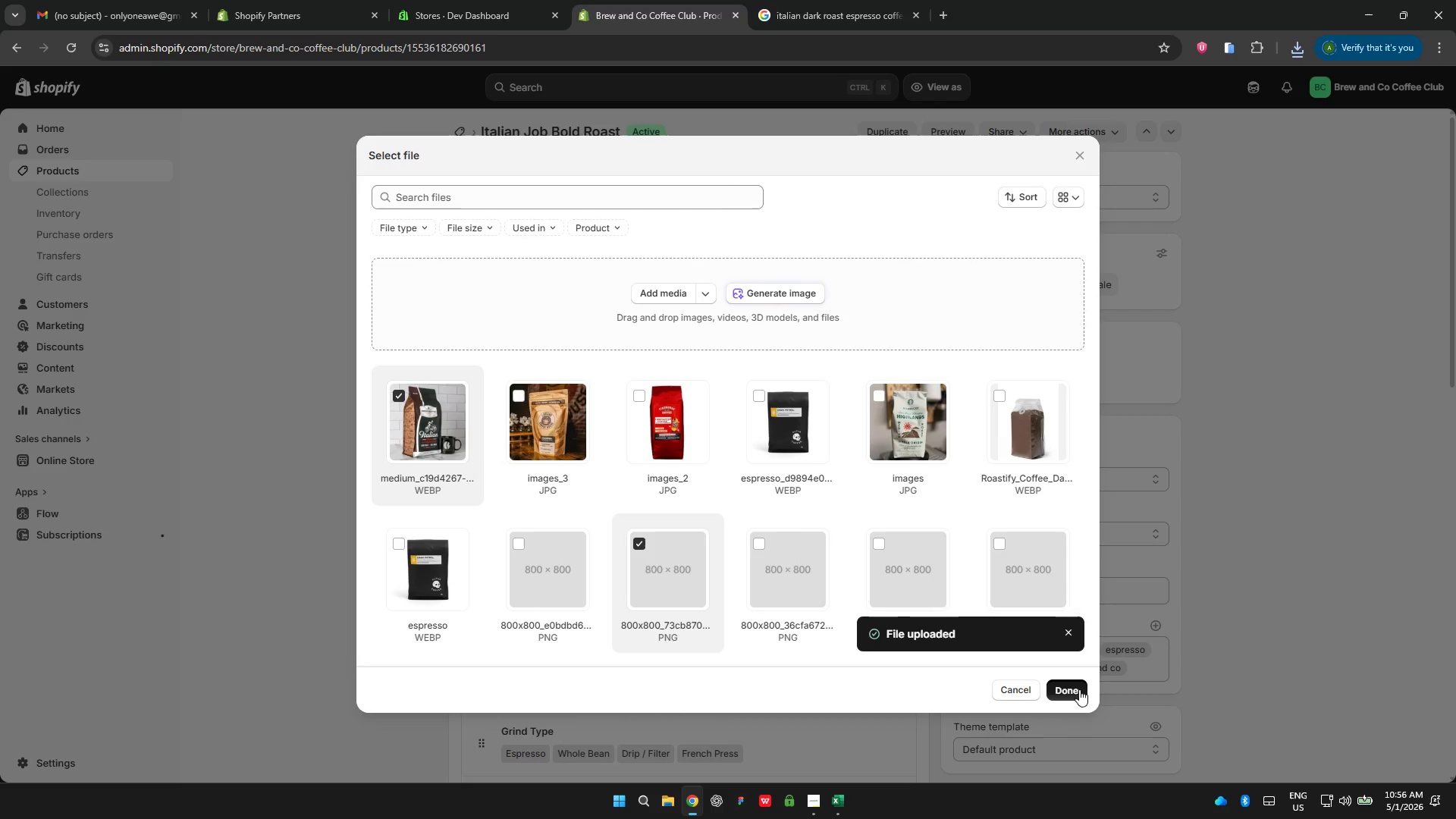 
left_click([467, 431])
 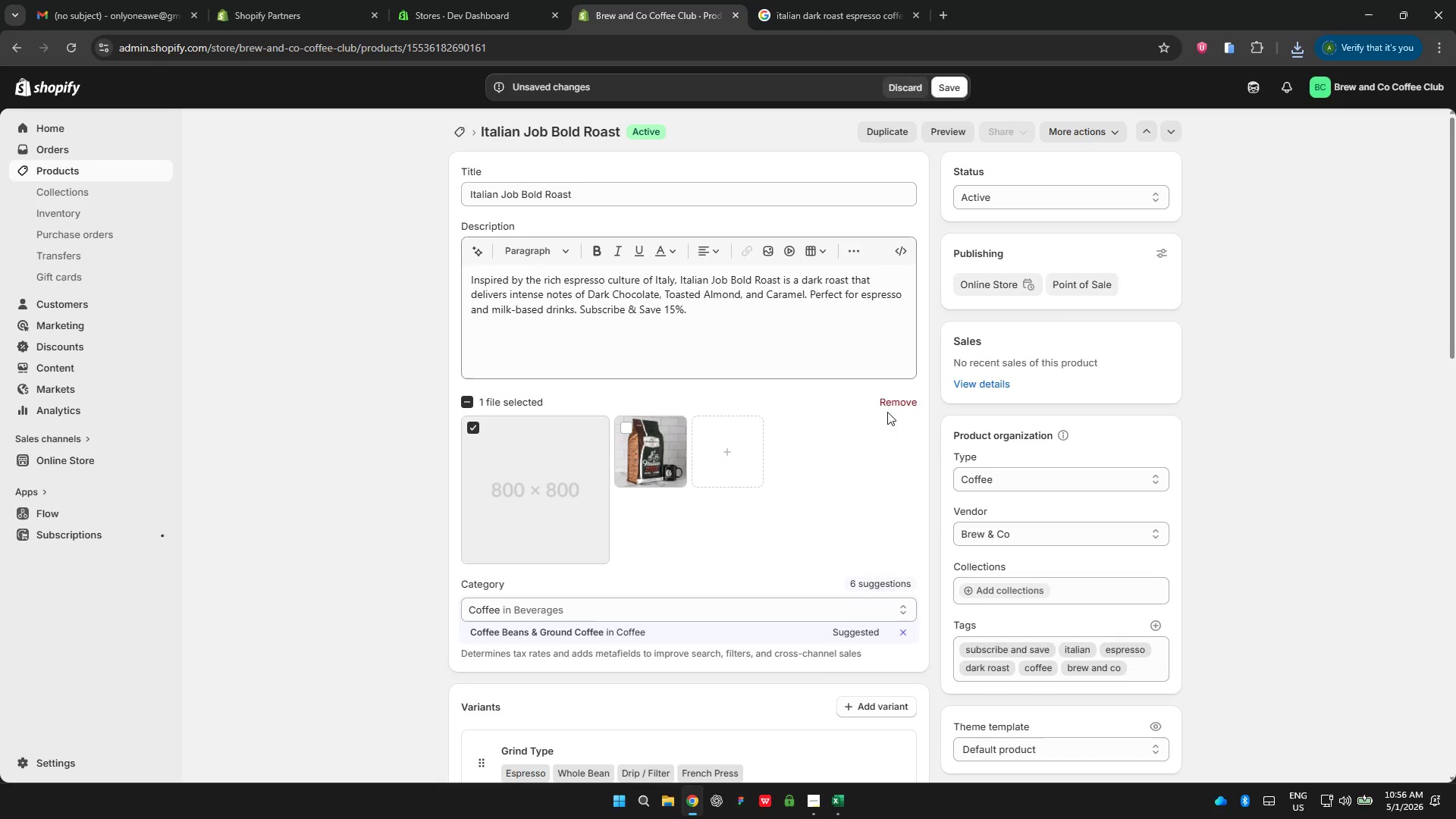 
double_click([893, 400])
 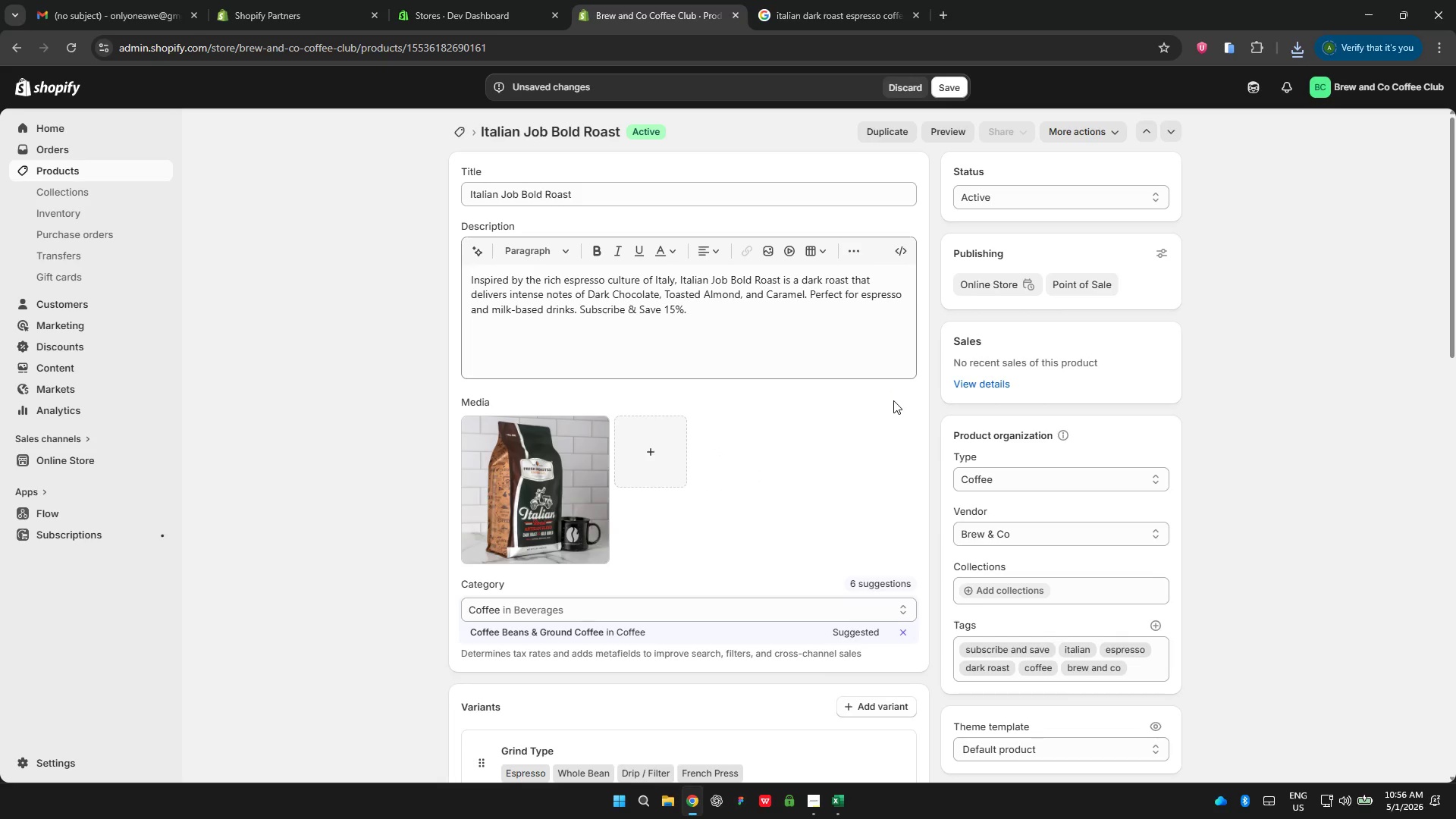 
wait(7.08)
 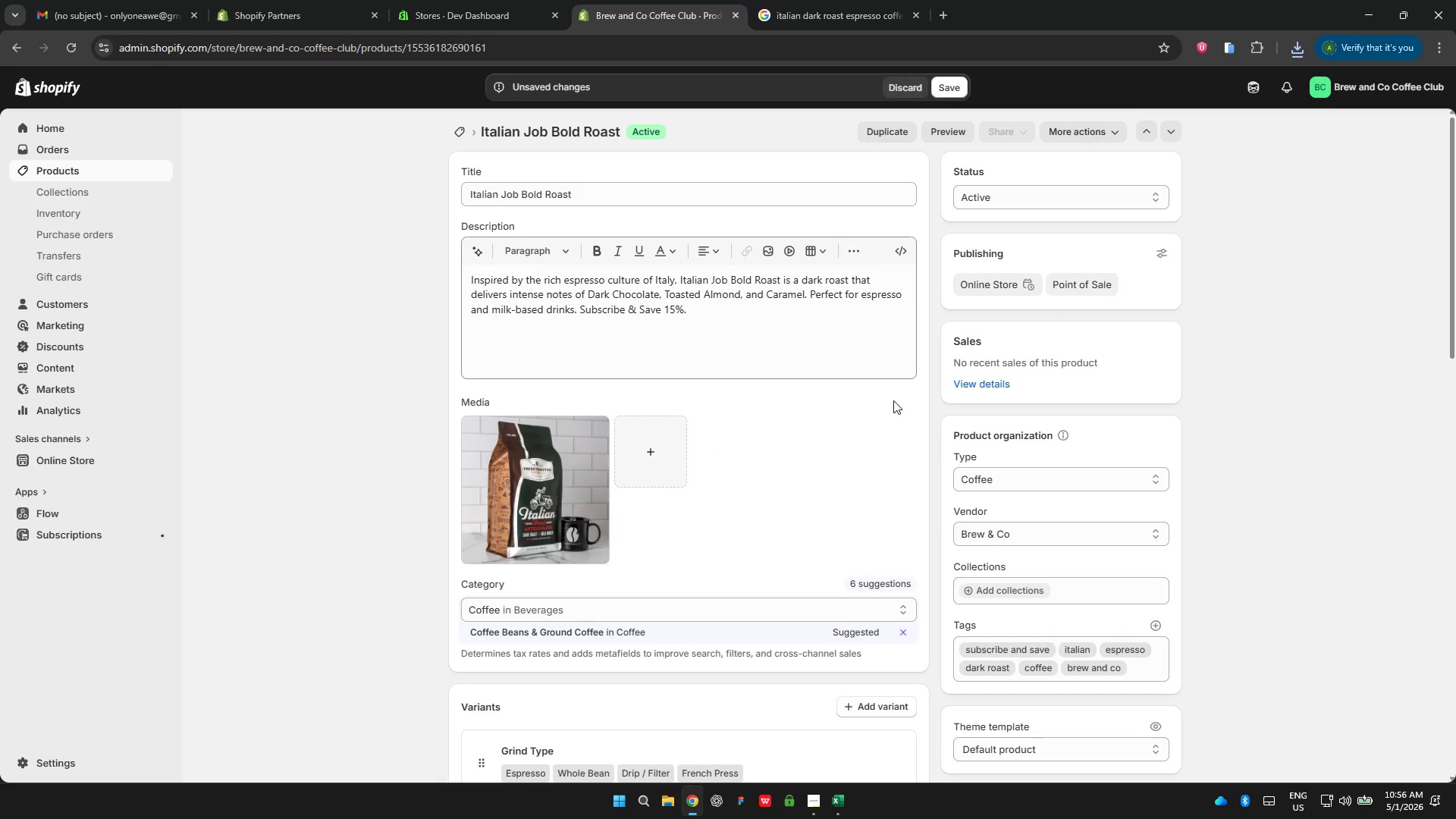 
left_click([505, 496])
 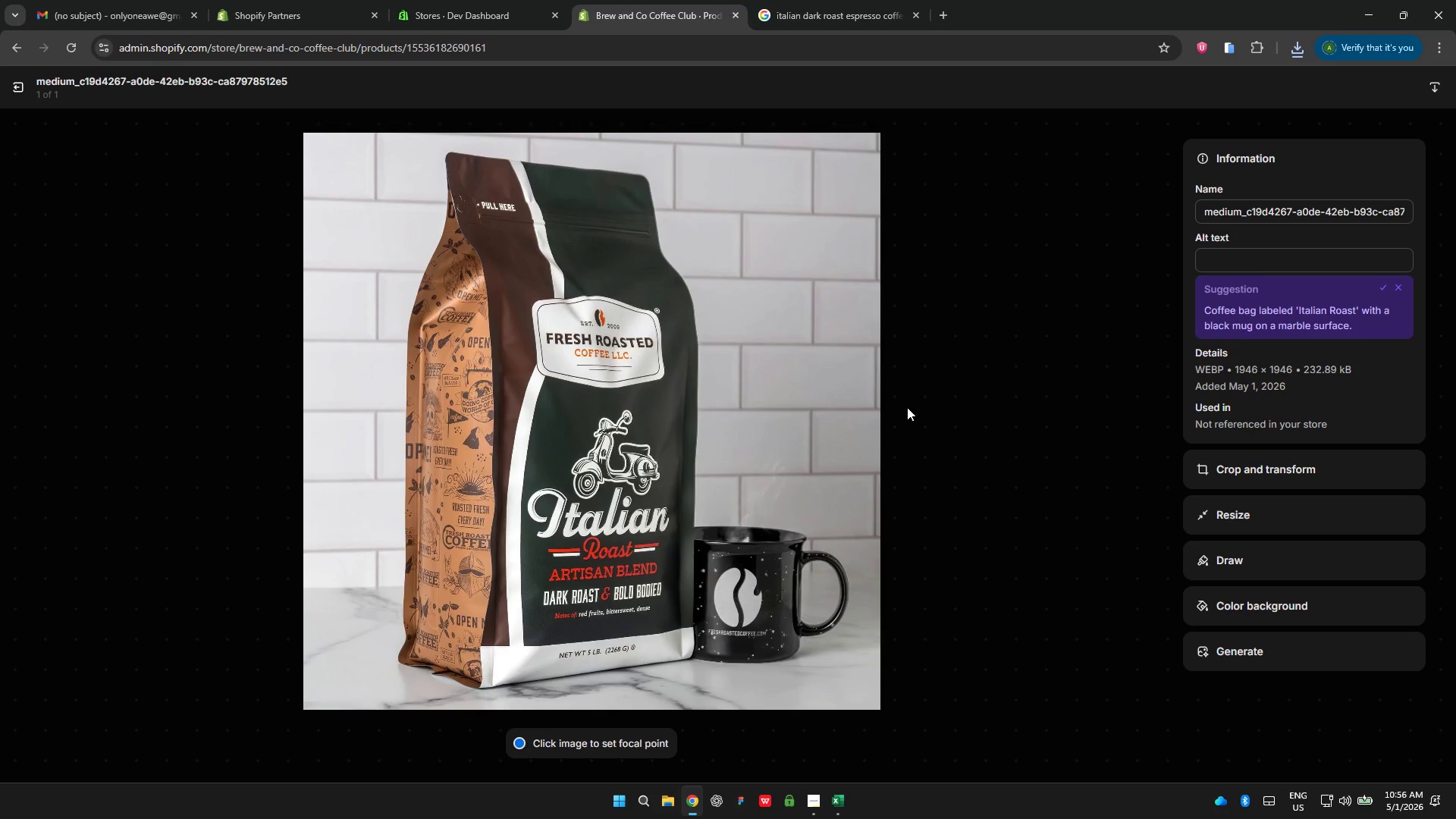 
left_click([1247, 255])
 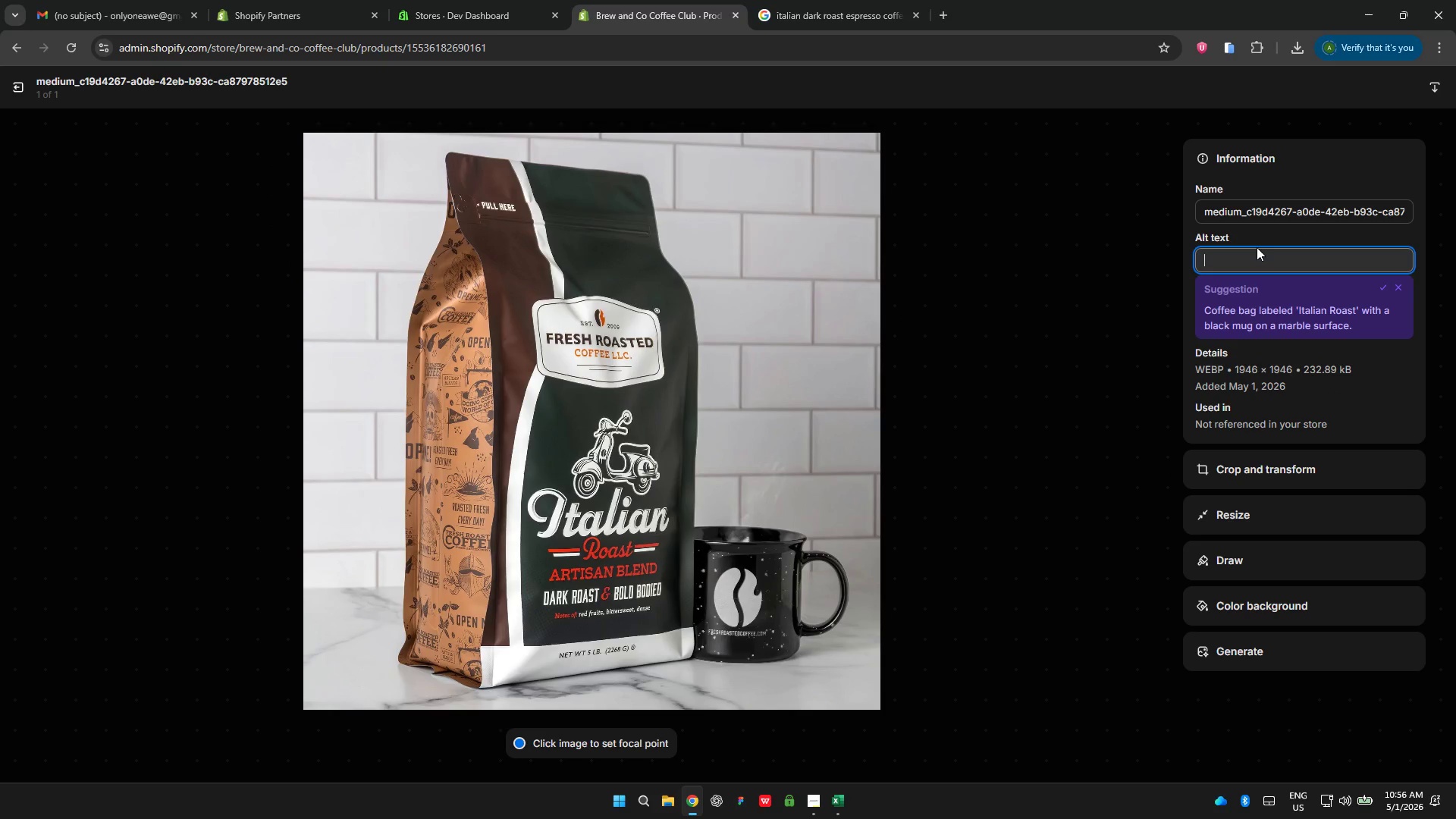 
wait(11.61)
 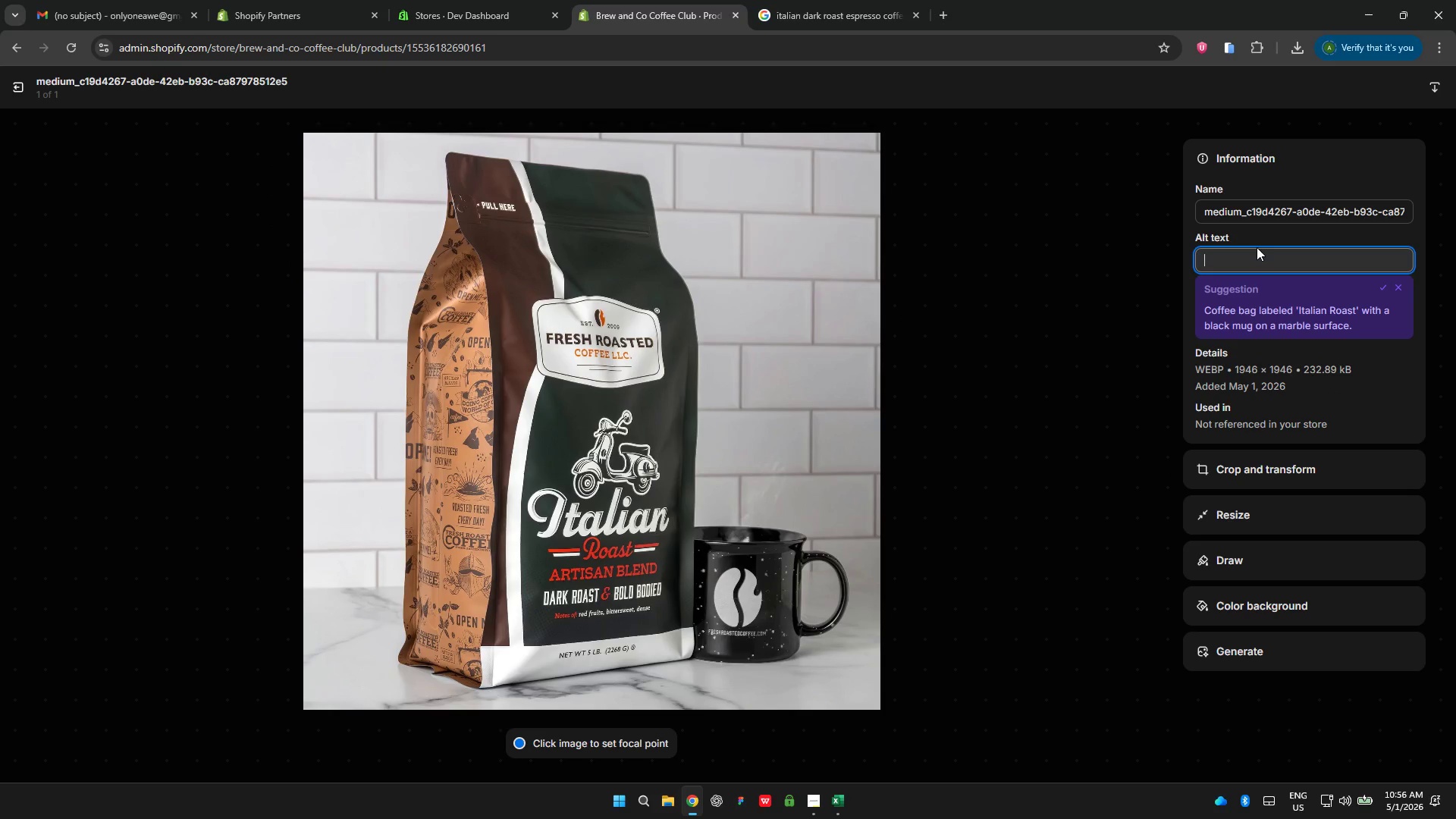 
type(Brew and Coi)
key(Backspace)
key(Backspace)
type(o Italian job )
 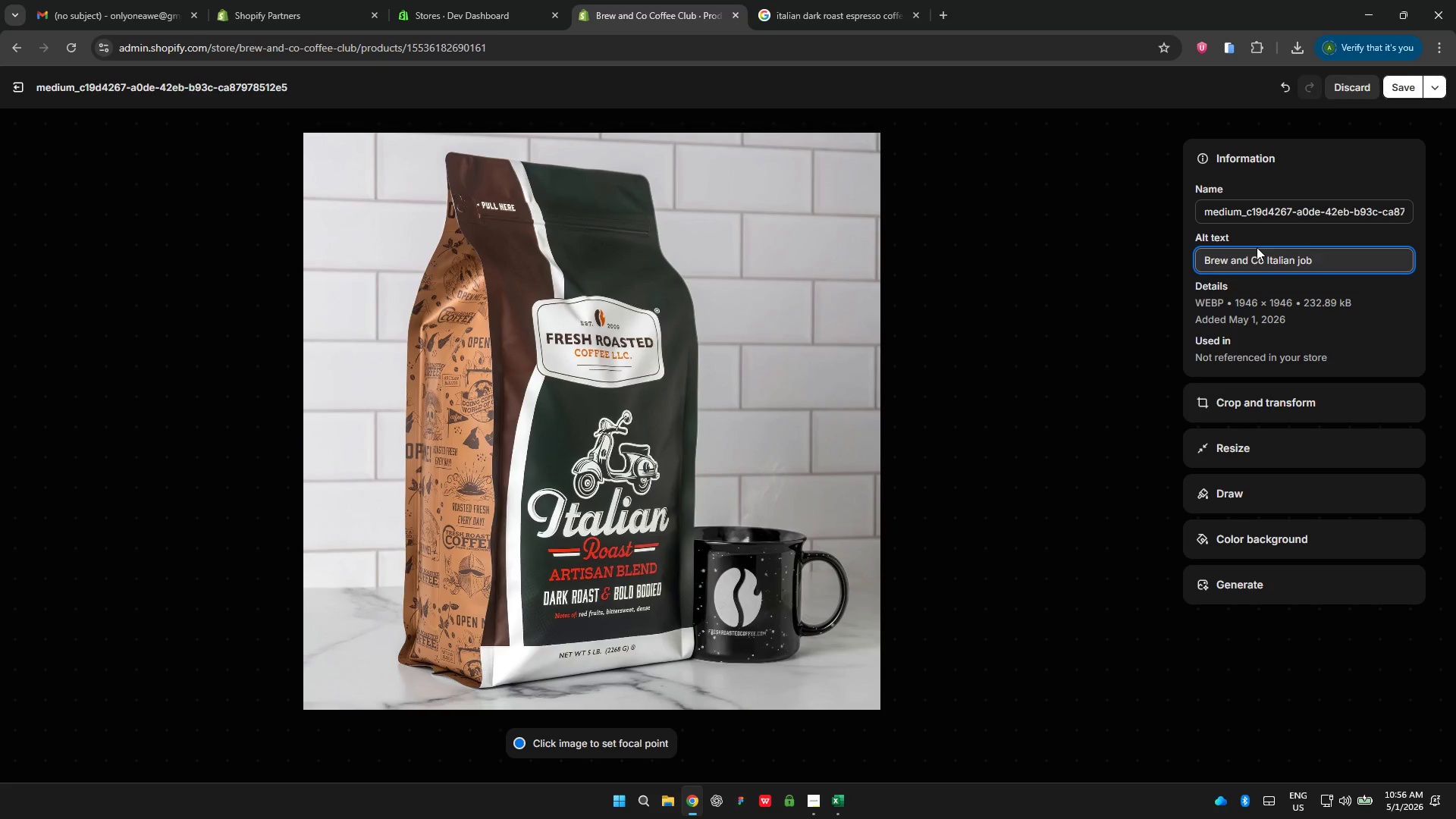 
wait(37.33)
 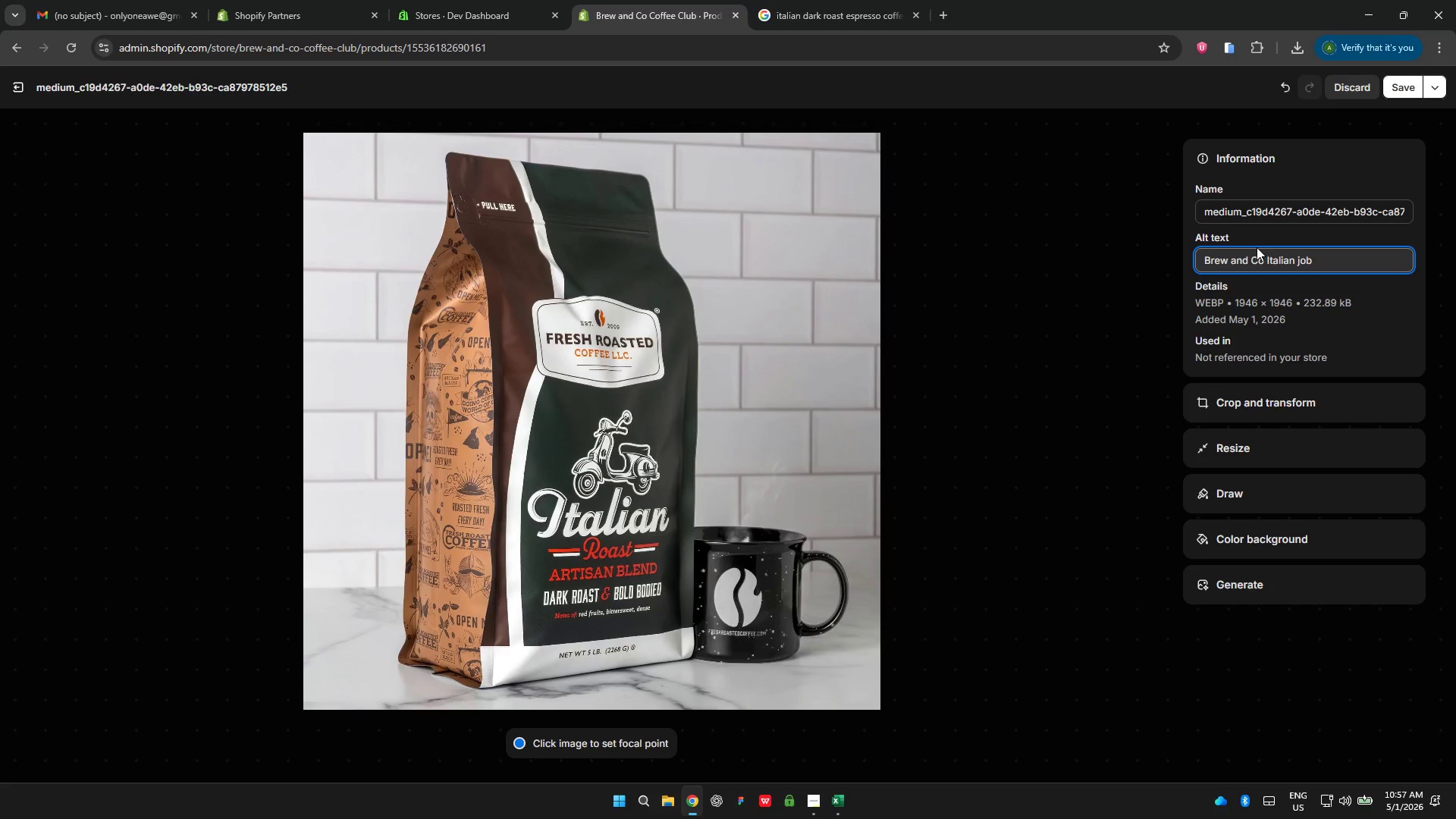 
type(Bold Roast dark espresso coffee bag dark chocolate toasted almond caramel intense bold roast)
 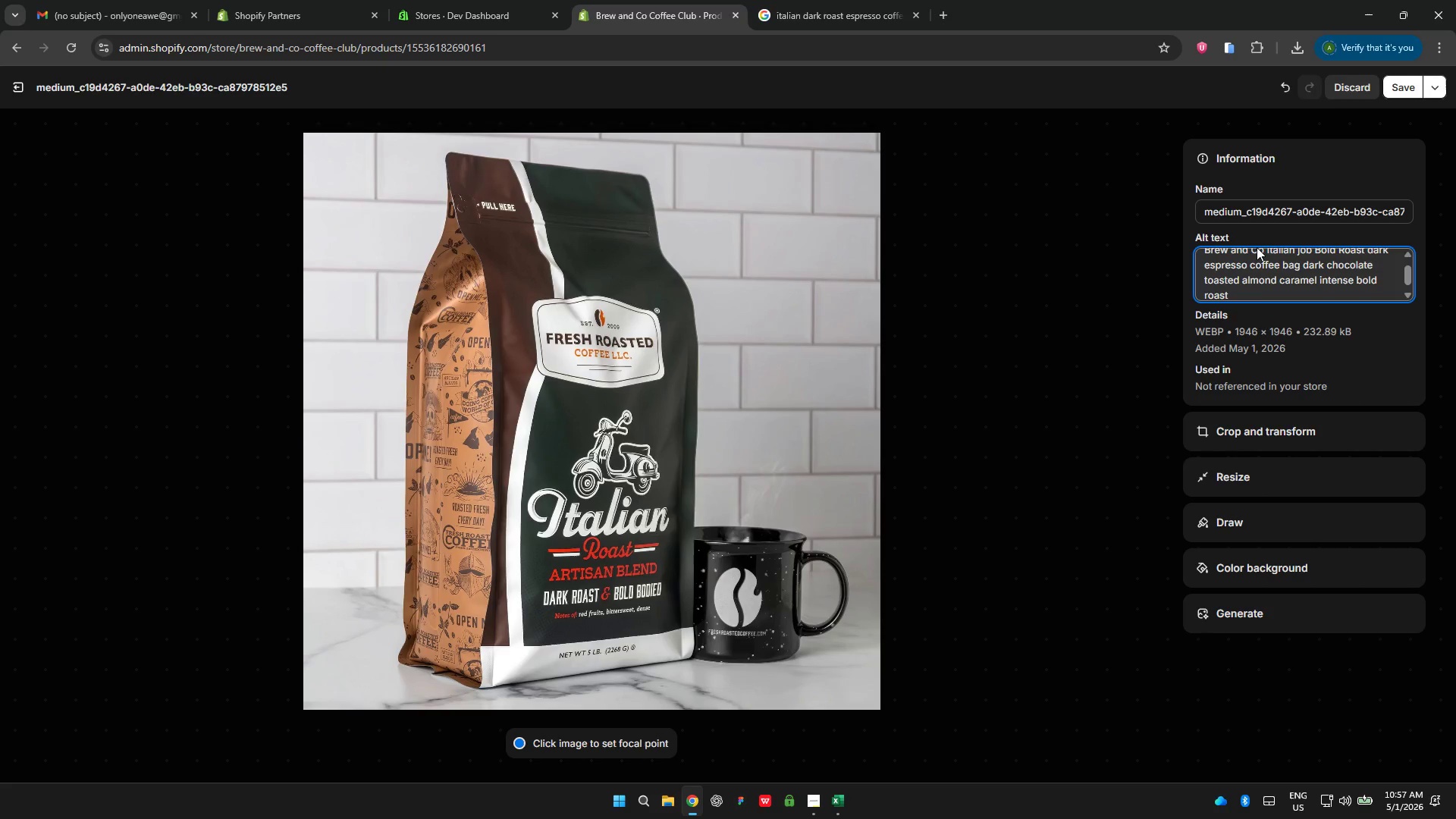 
scroll: coordinate [1243, 286], scroll_direction: up, amount: 3.0
 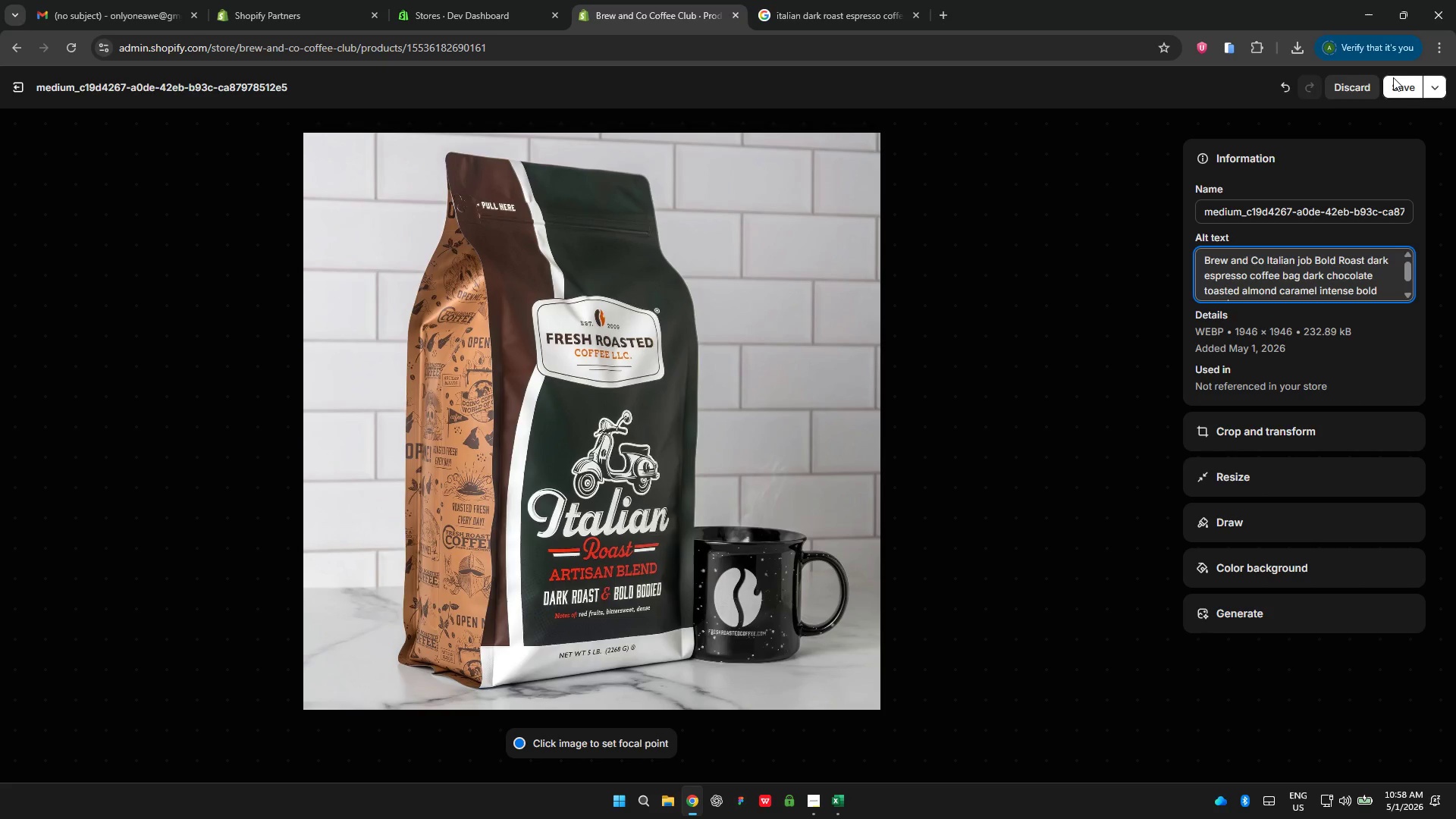 
left_click([1399, 89])
 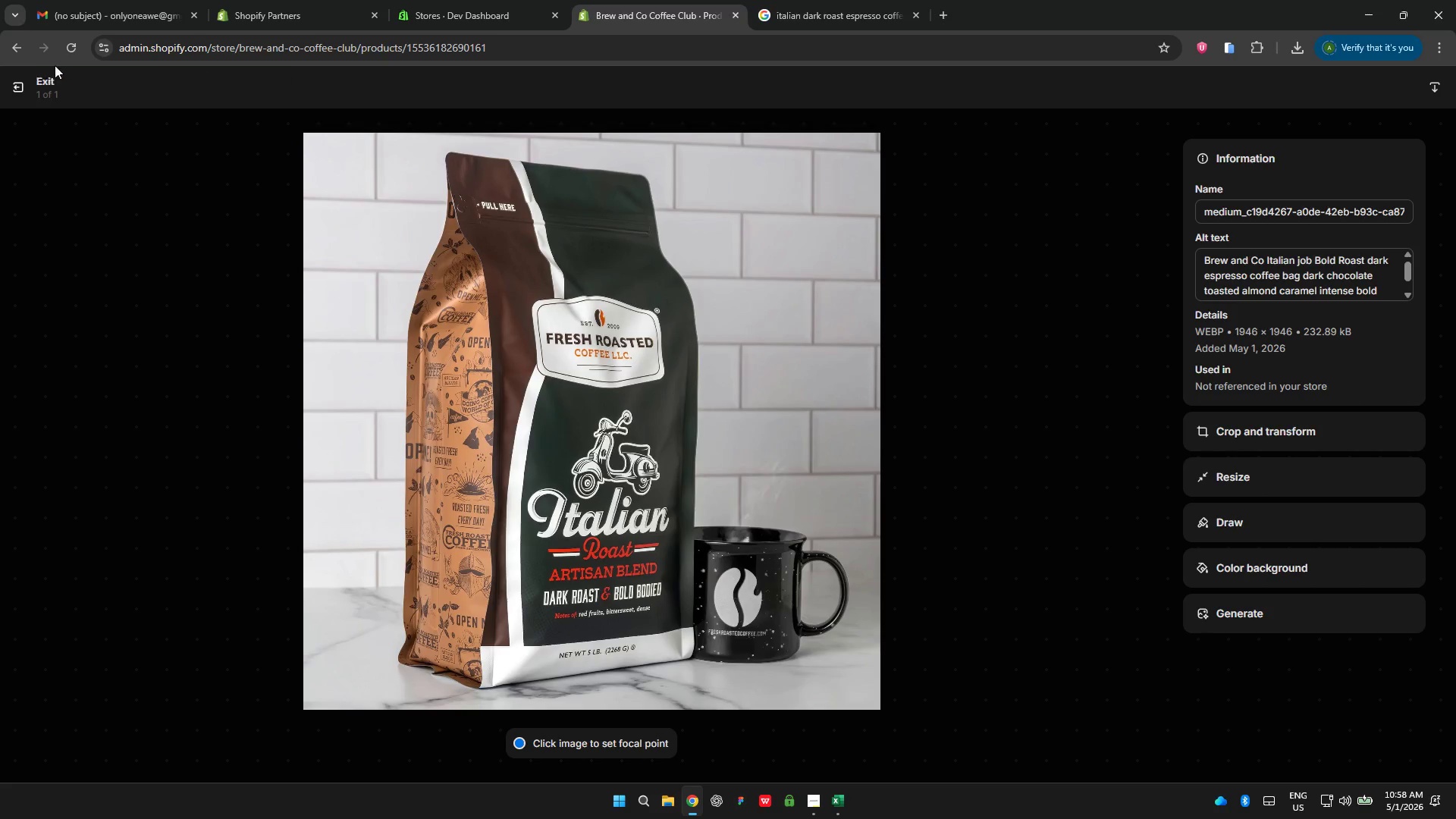 
left_click([15, 93])
 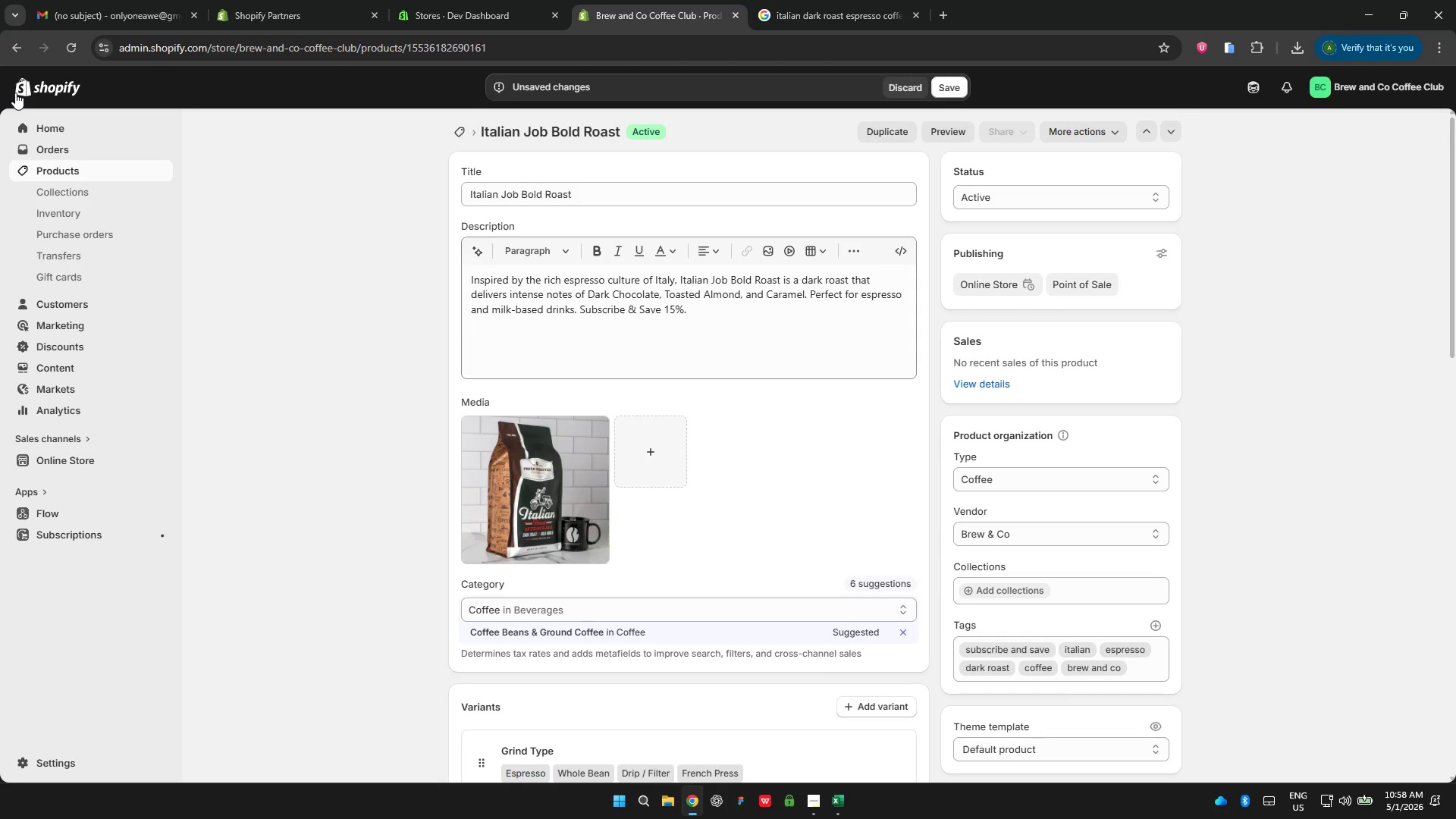 
wait(22.02)
 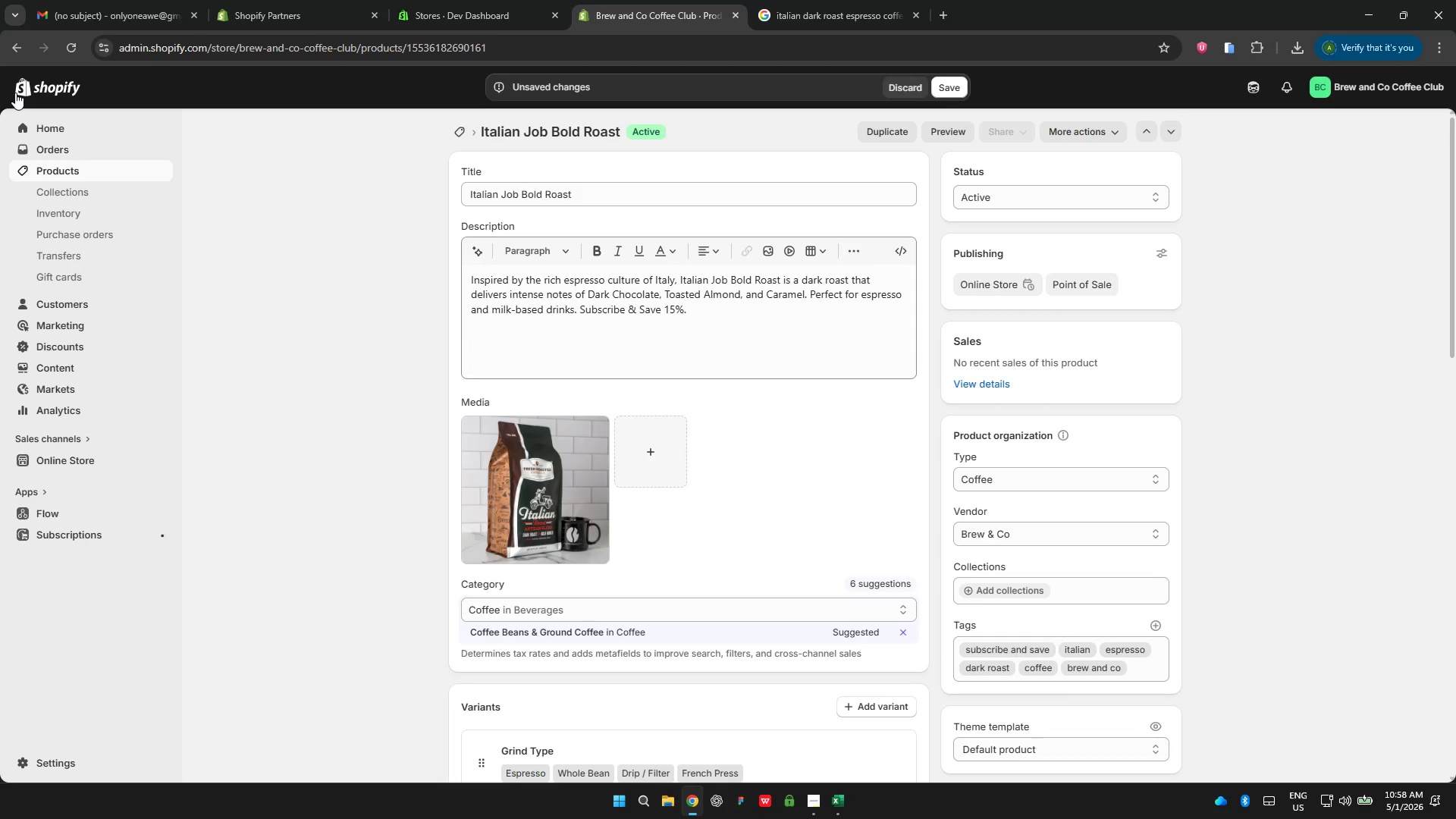 
left_click([949, 89])
 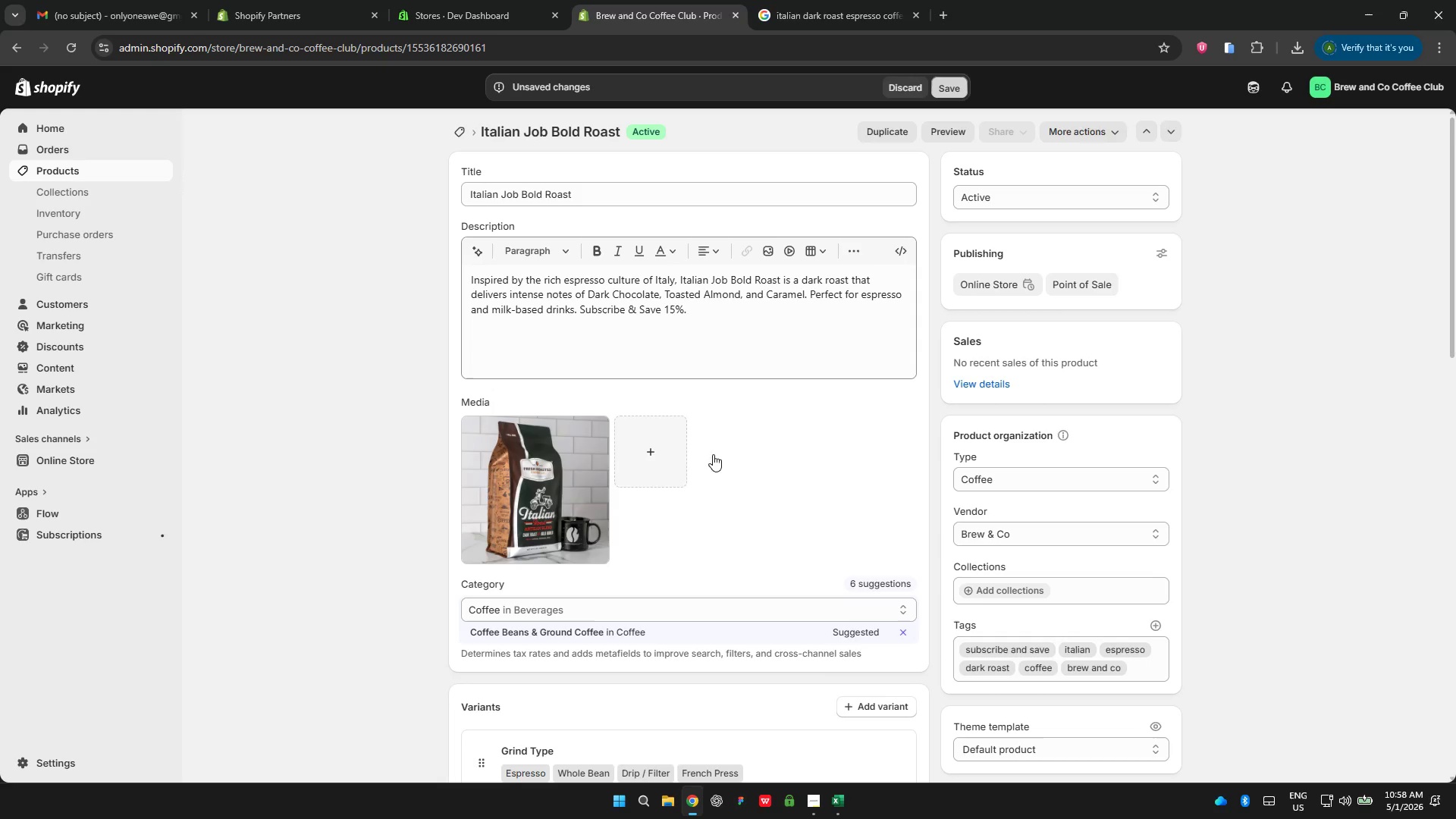 
scroll: coordinate [713, 455], scroll_direction: down, amount: 2.0
 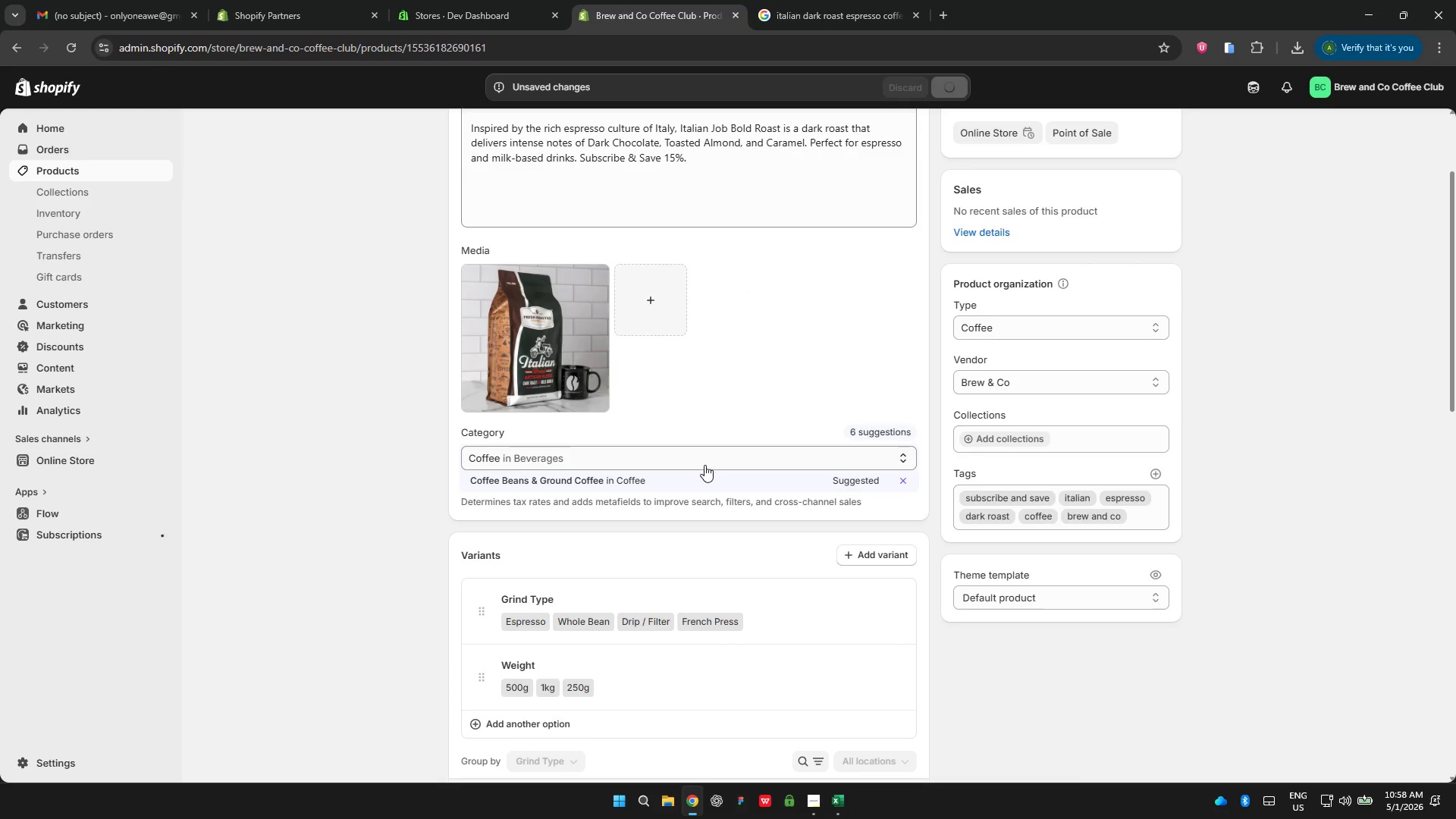 
scroll: coordinate [700, 453], scroll_direction: up, amount: 9.0
 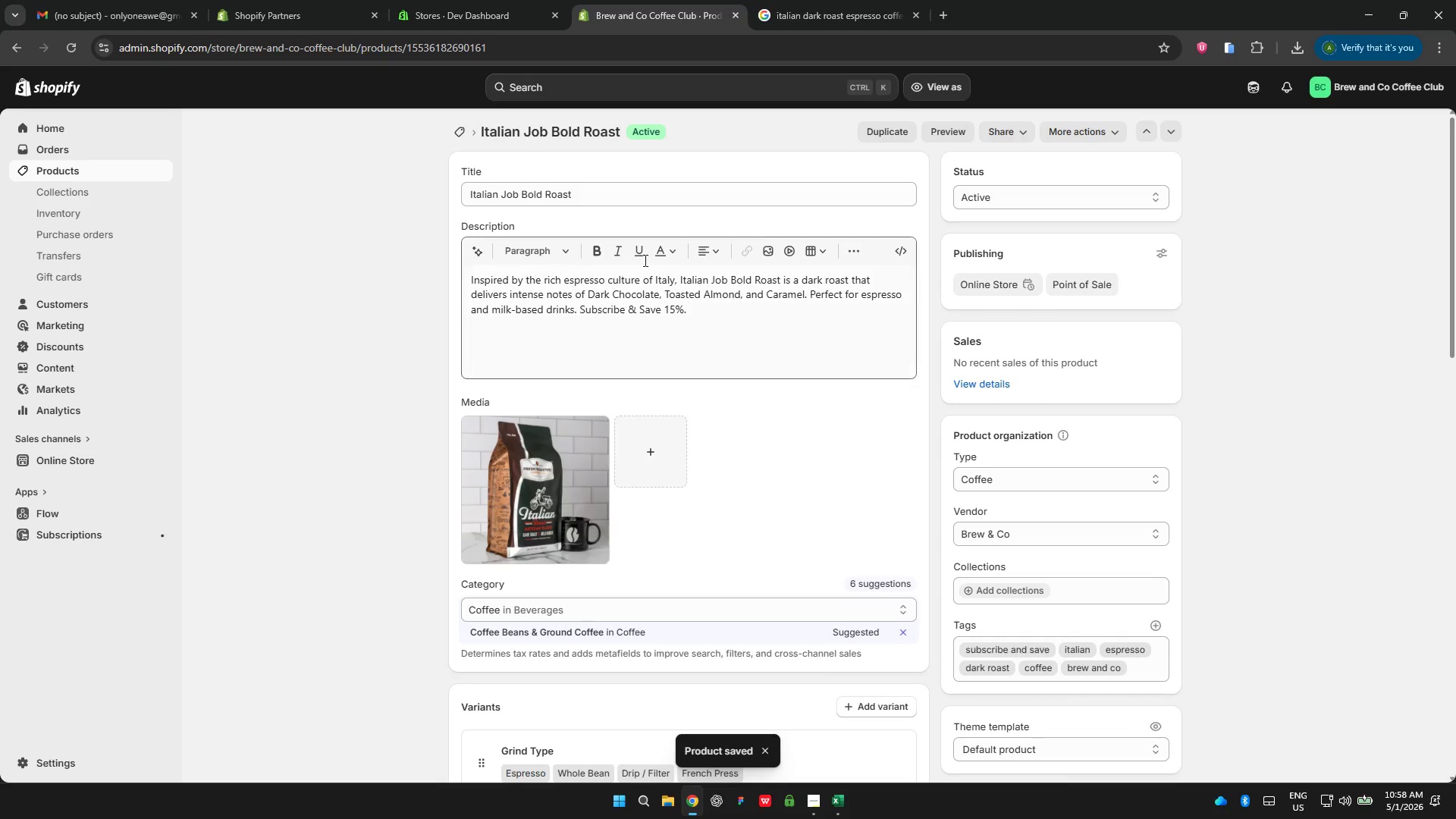 
left_click_drag(start_coordinate=[546, 38], to_coordinate=[405, 52])
 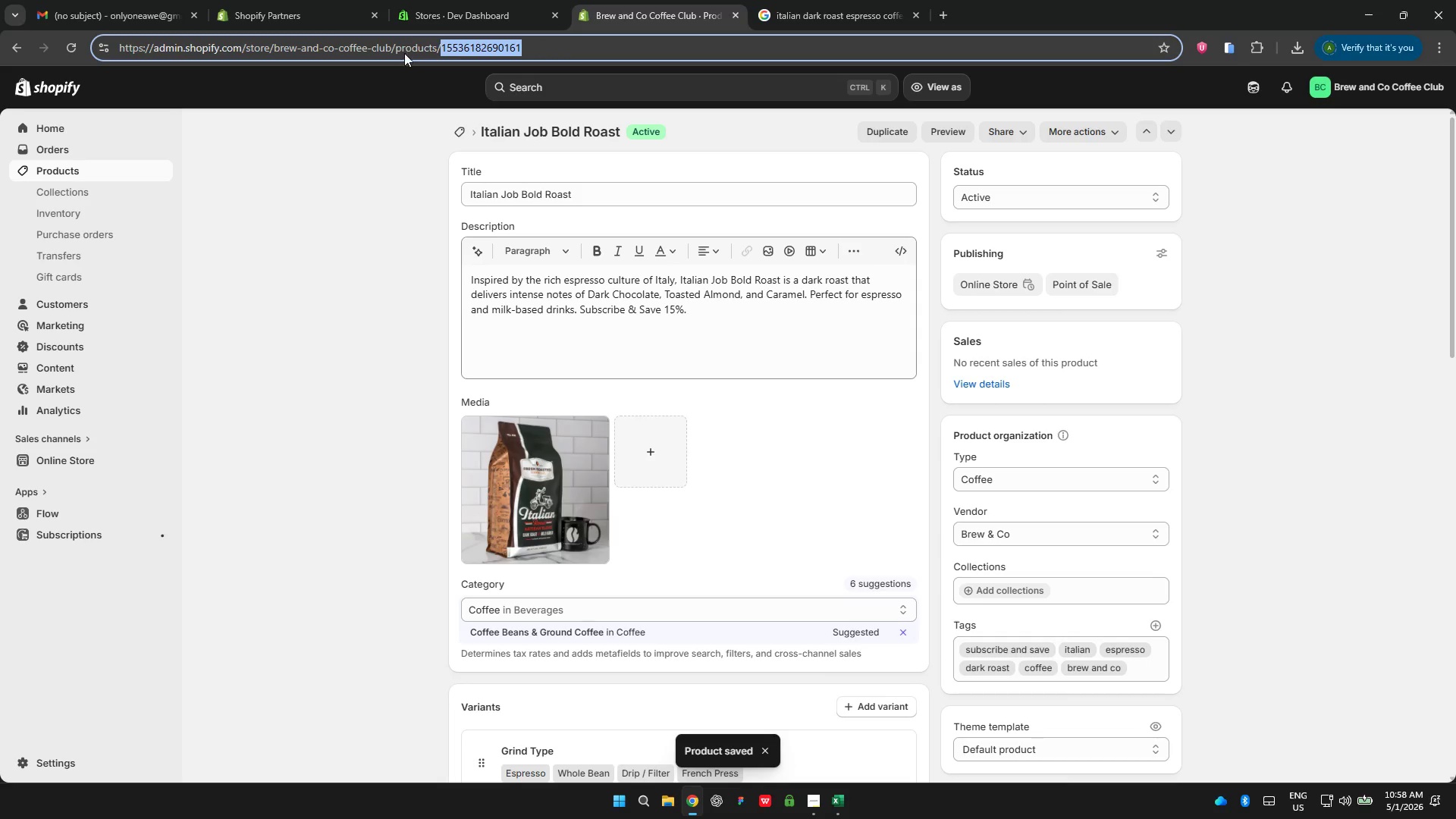 
key(Backspace)
 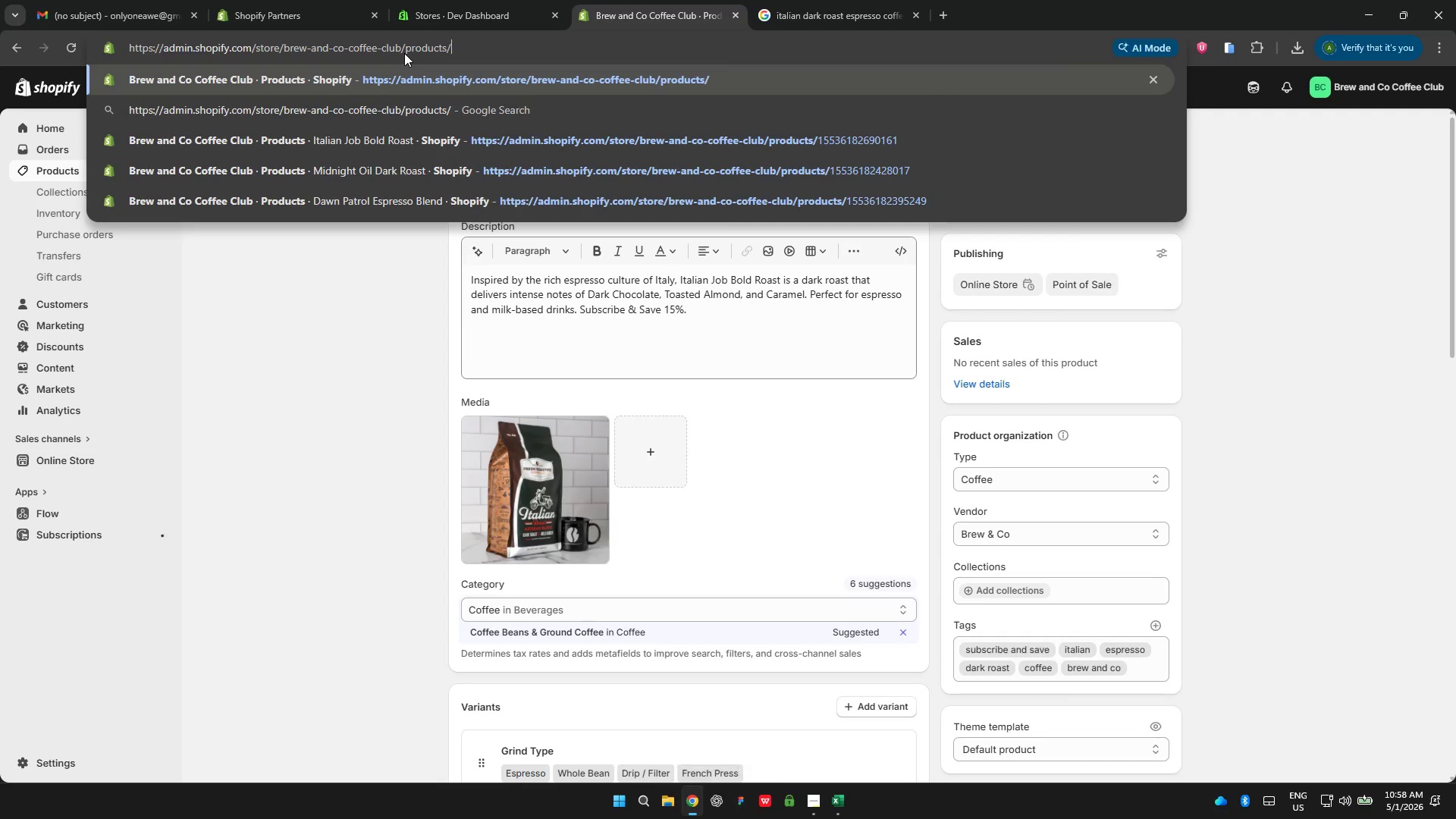 
key(Enter)
 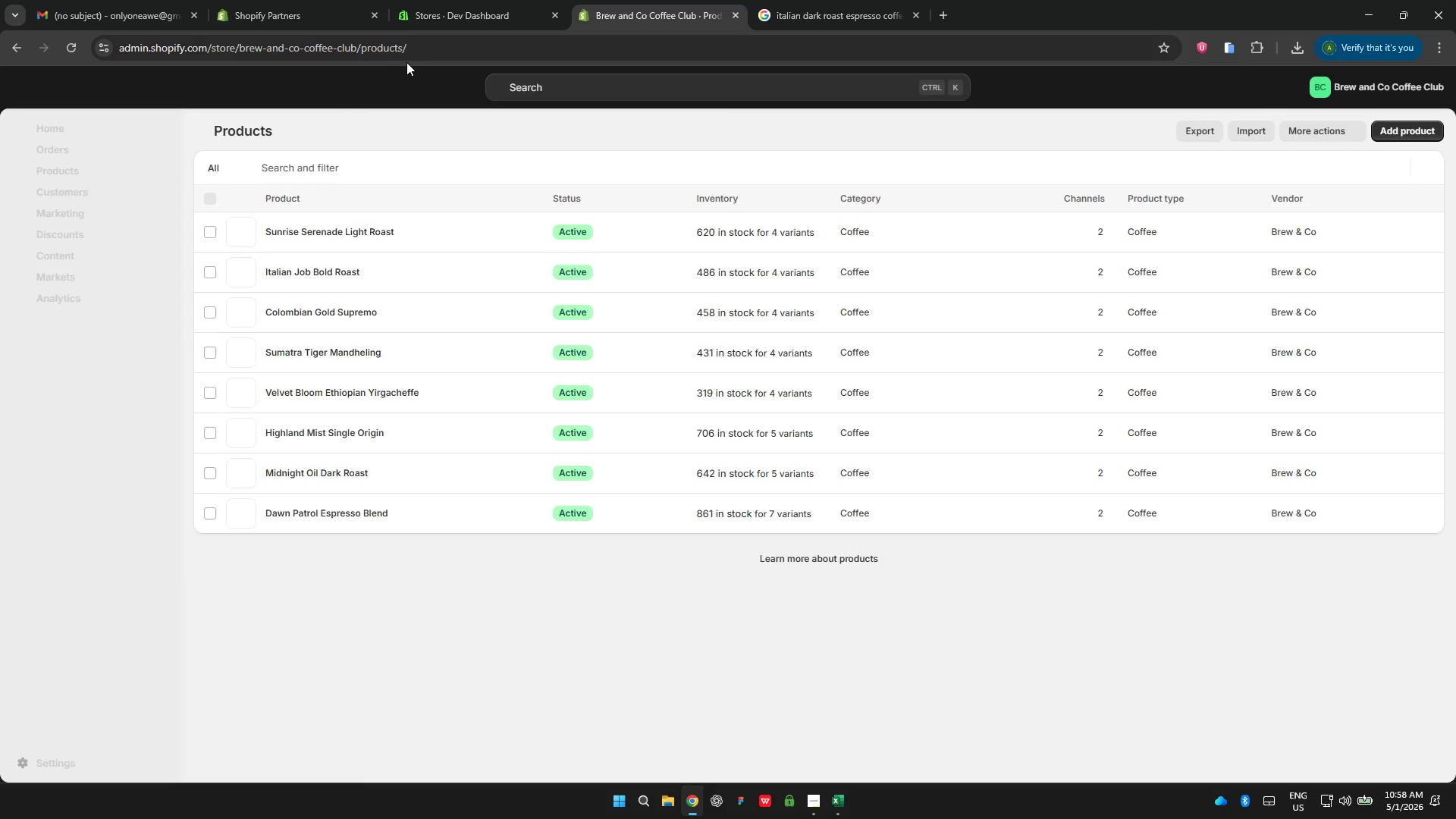 
wait(7.66)
 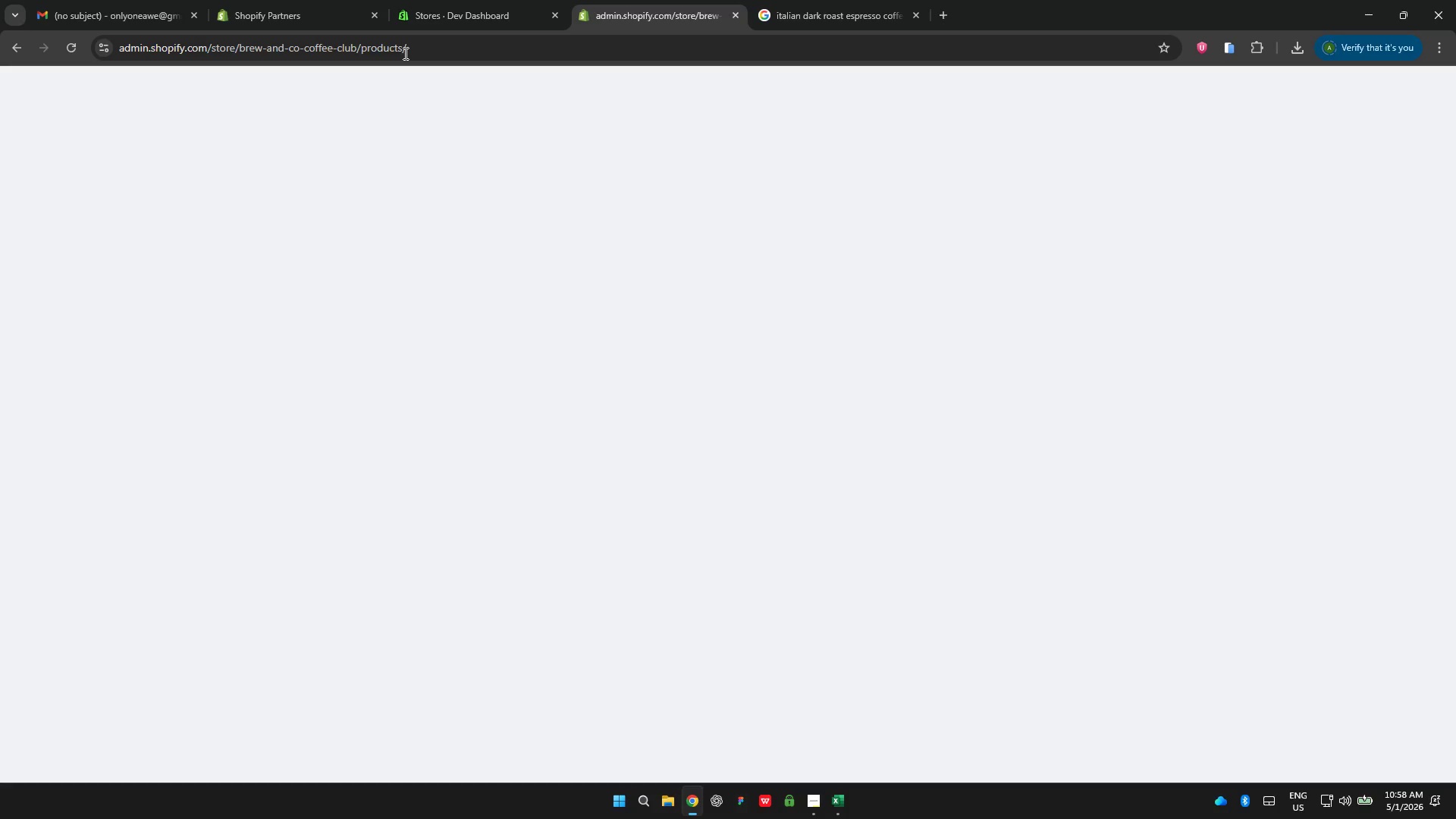 
left_click([456, 232])
 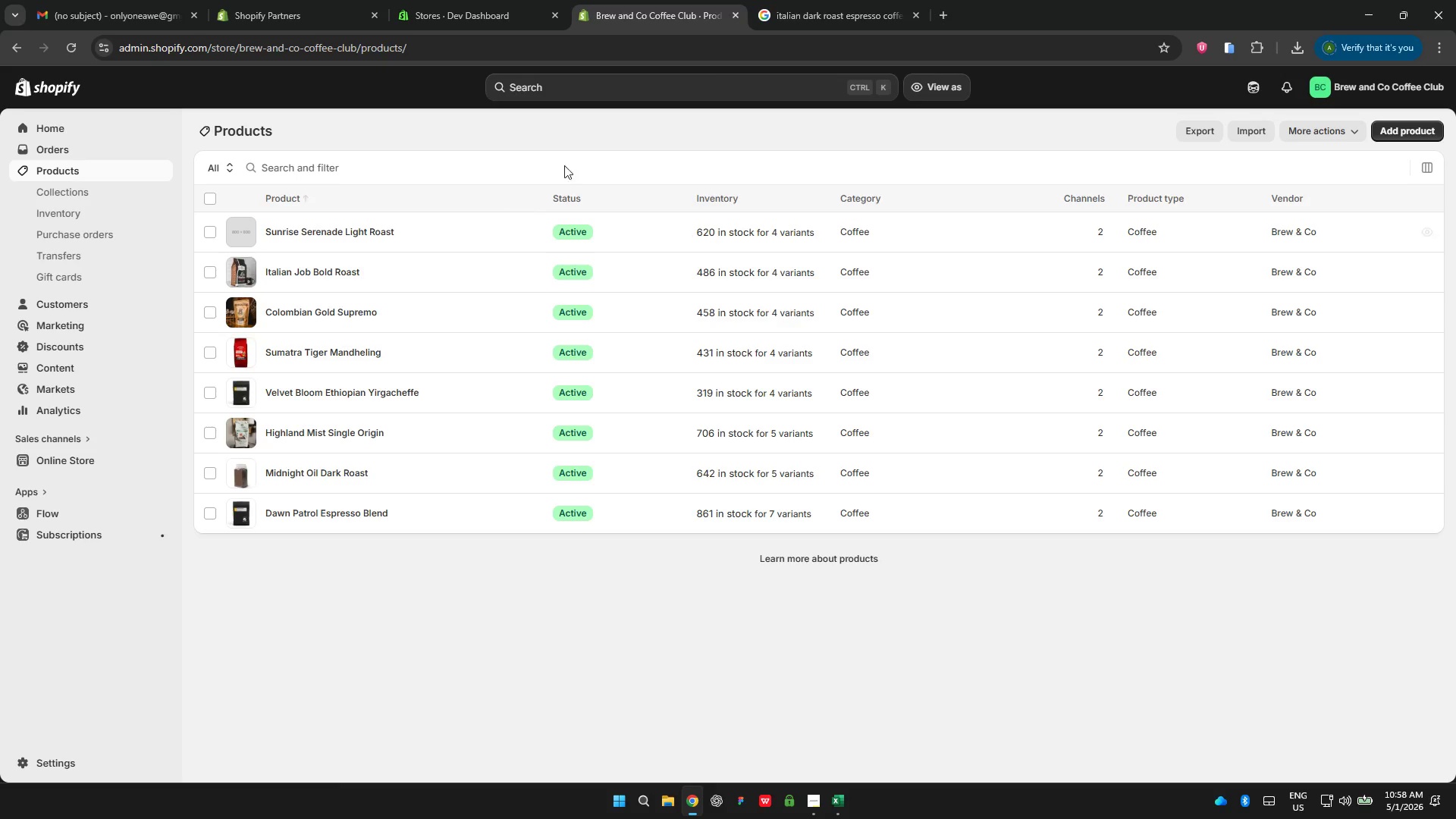 
left_click([780, 17])
 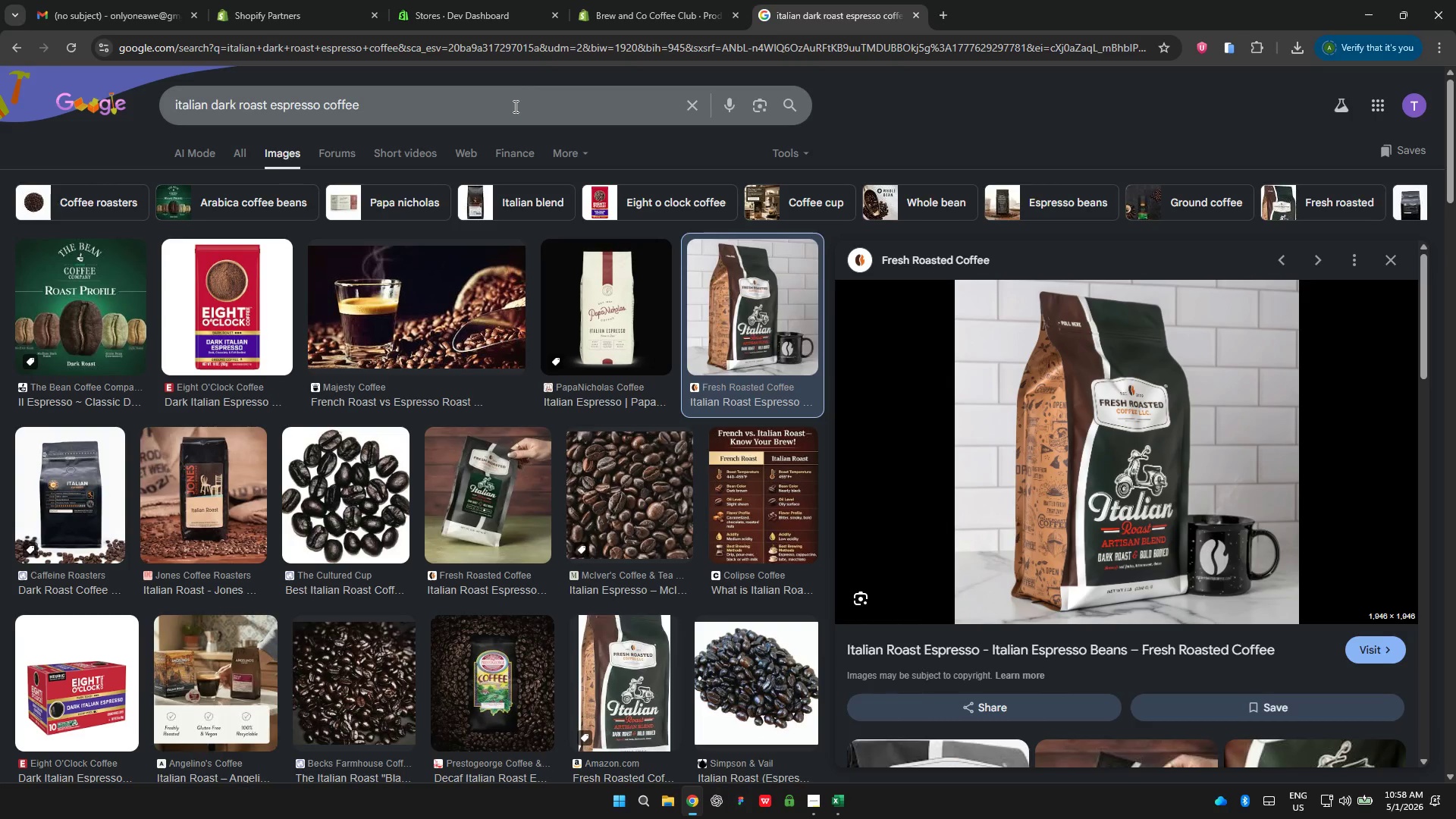 
double_click([514, 106])
 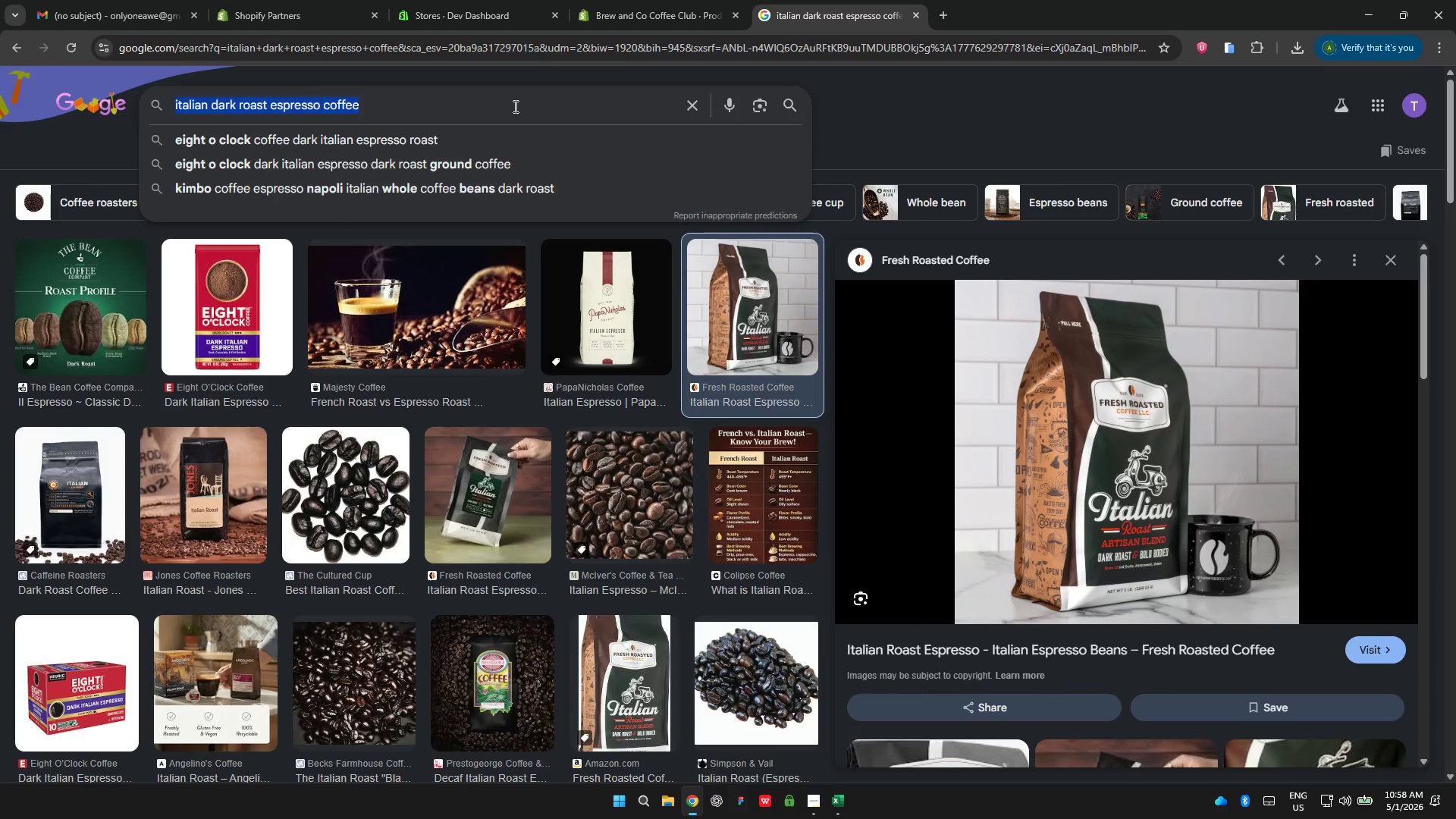 
triple_click([514, 106])
 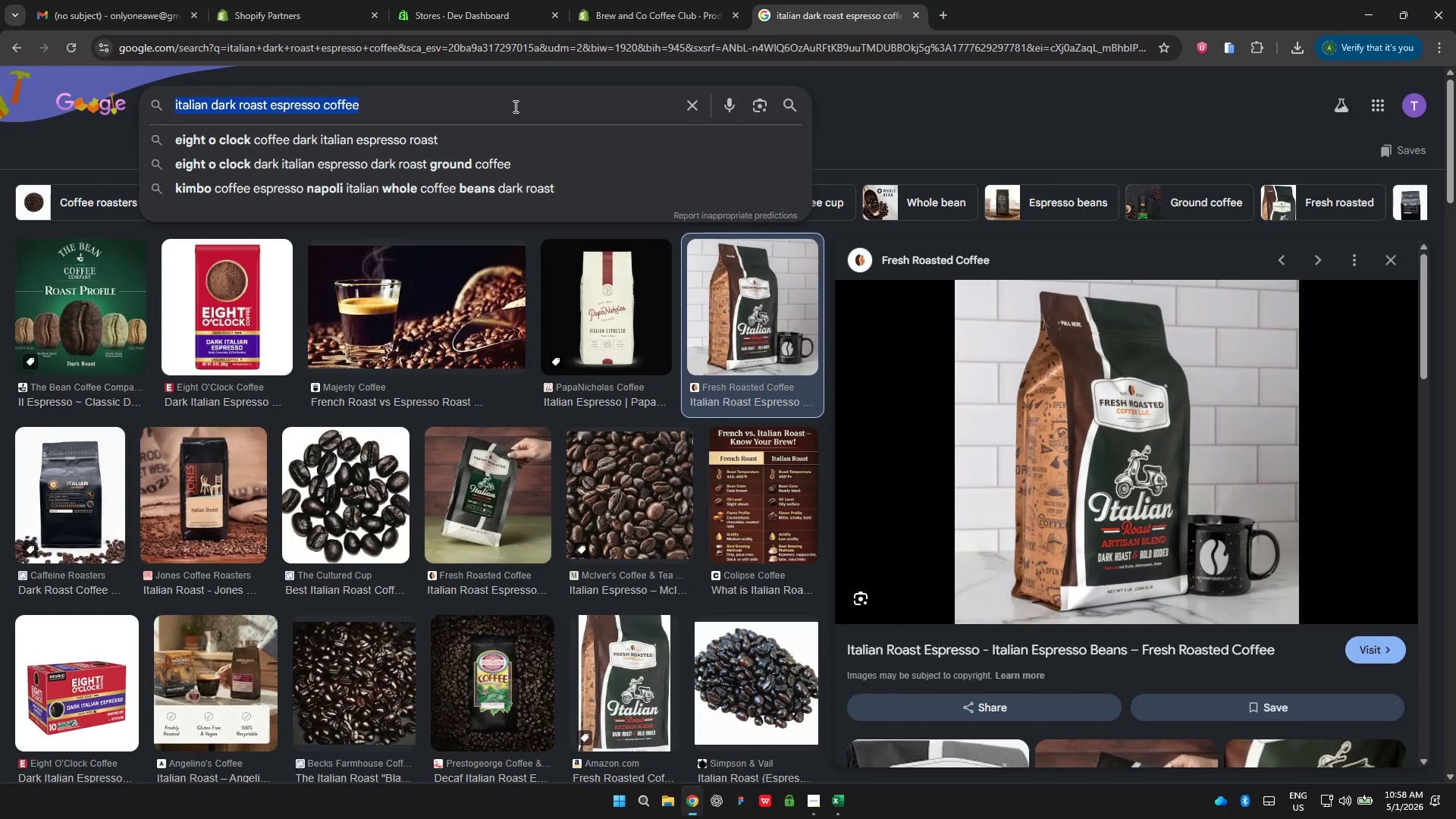 
triple_click([514, 106])
 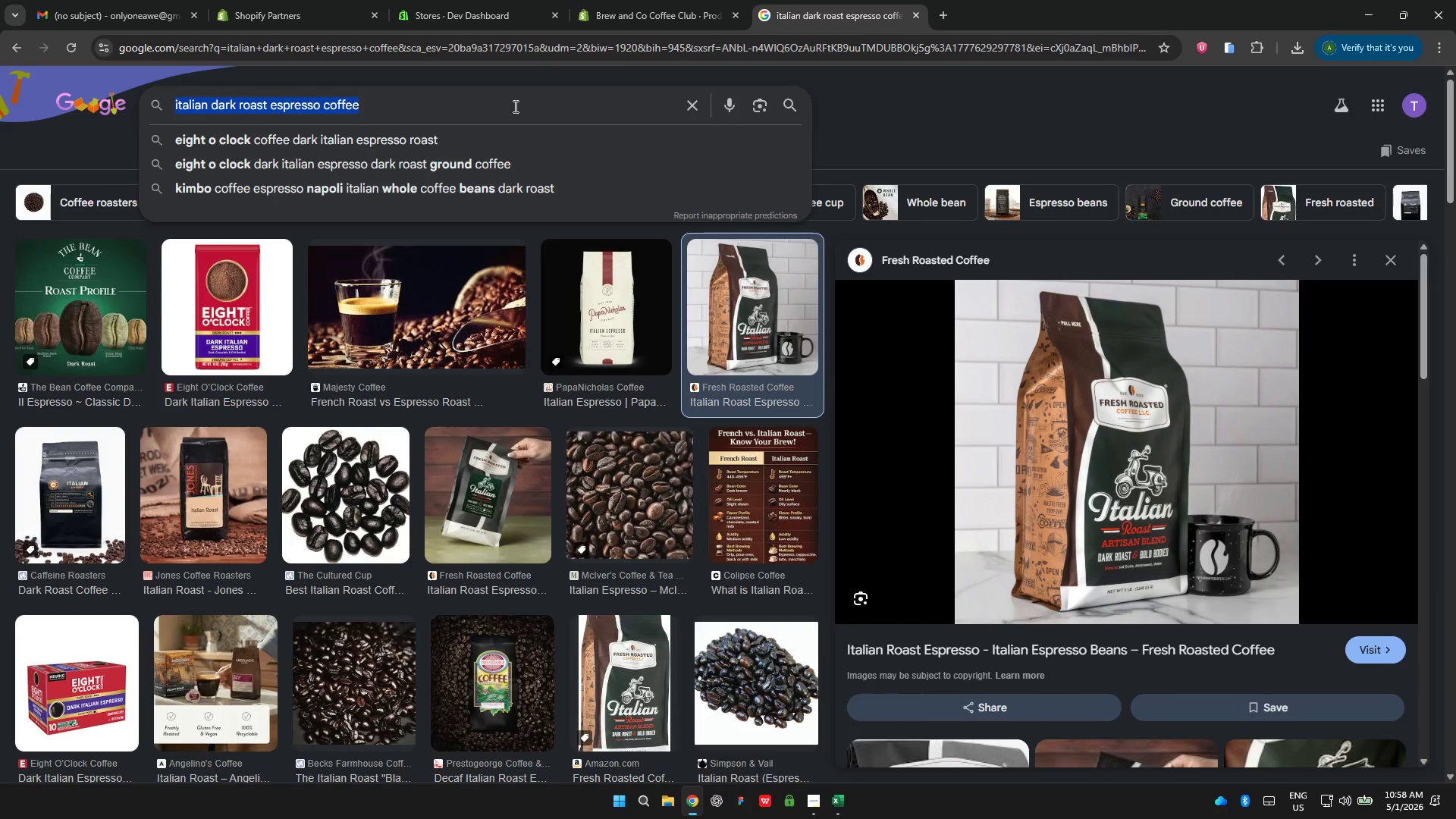 
triple_click([514, 106])
 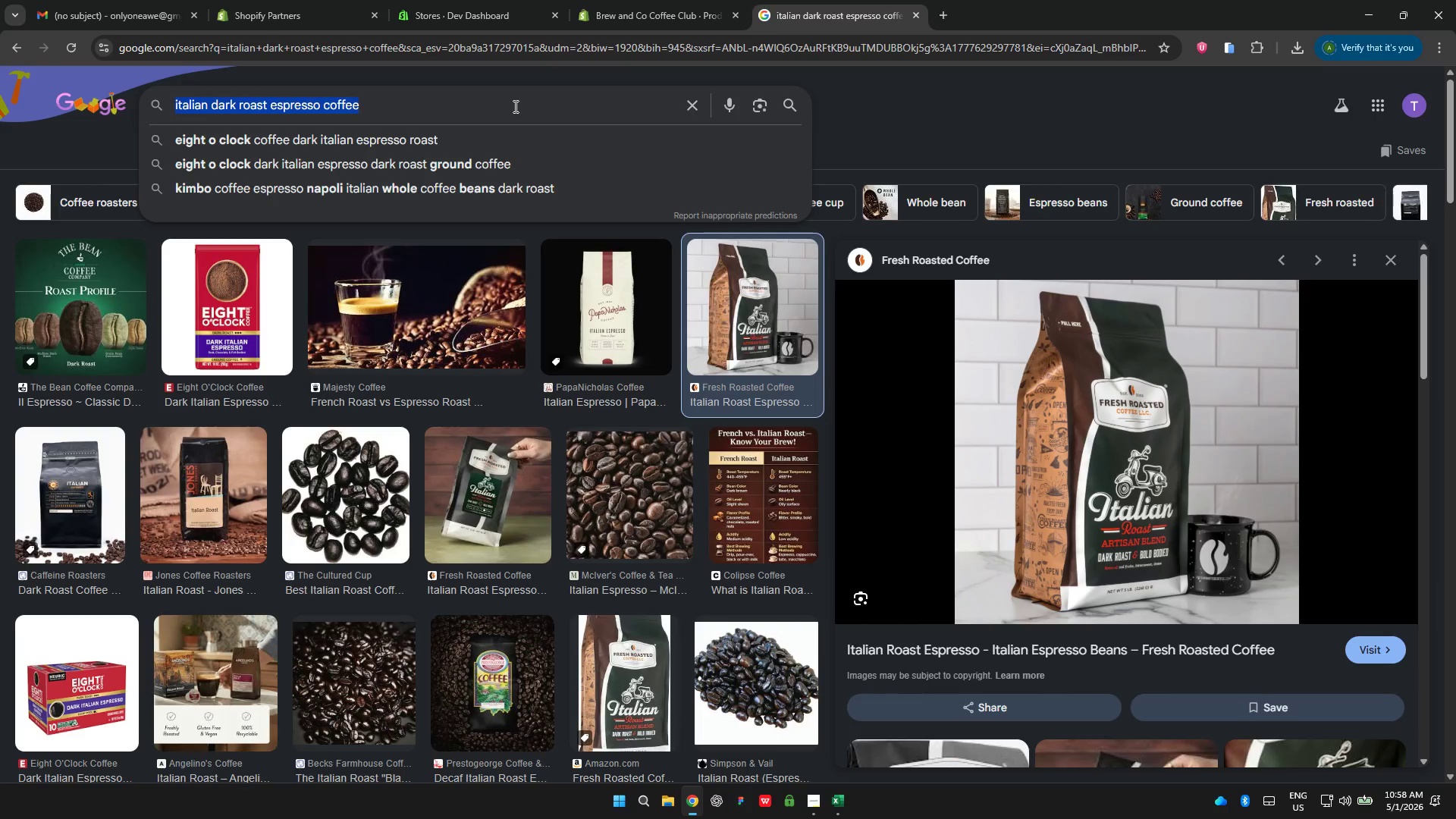 
type(light roast coffee bag floral)
 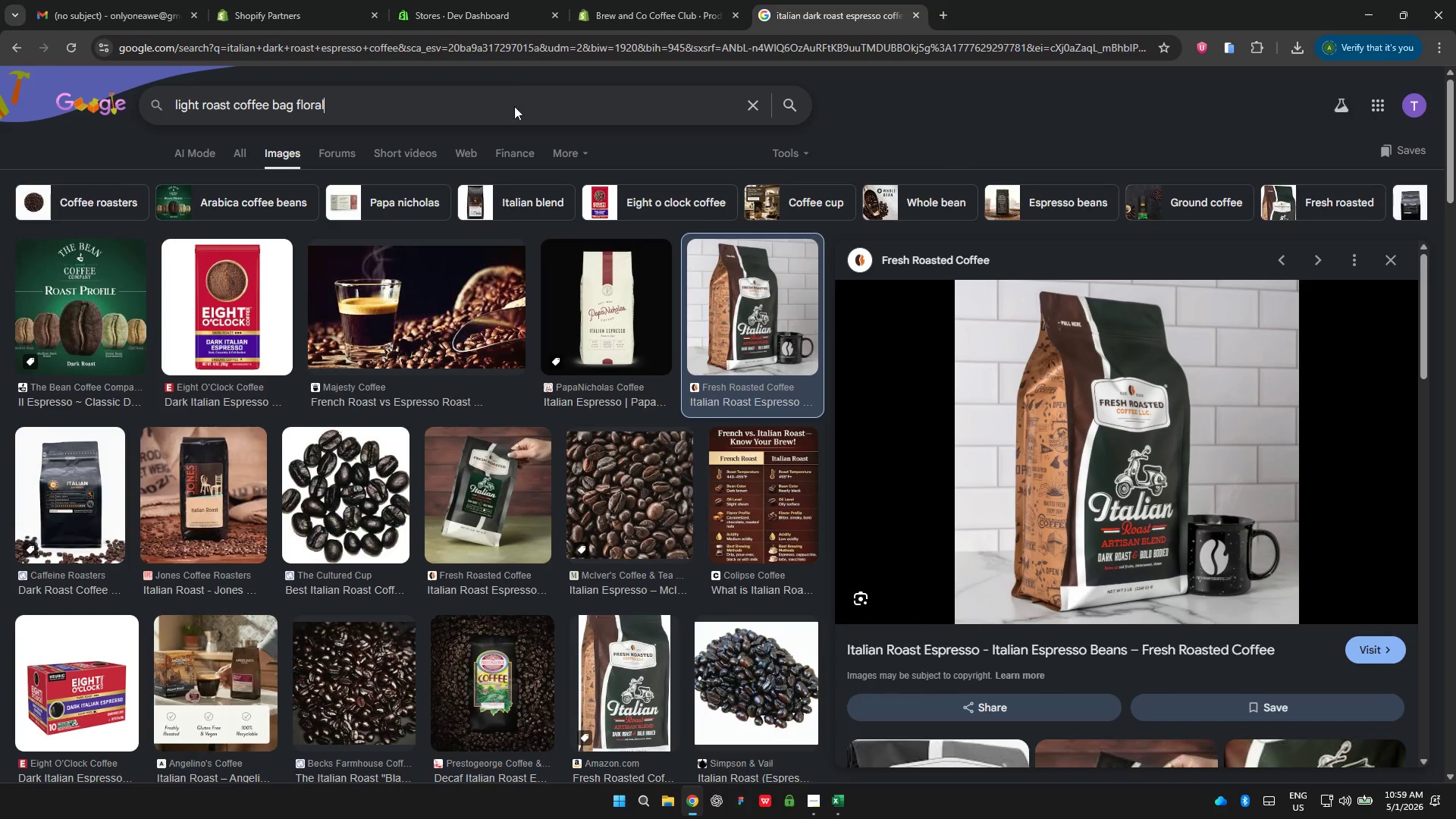 
key(Enter)
 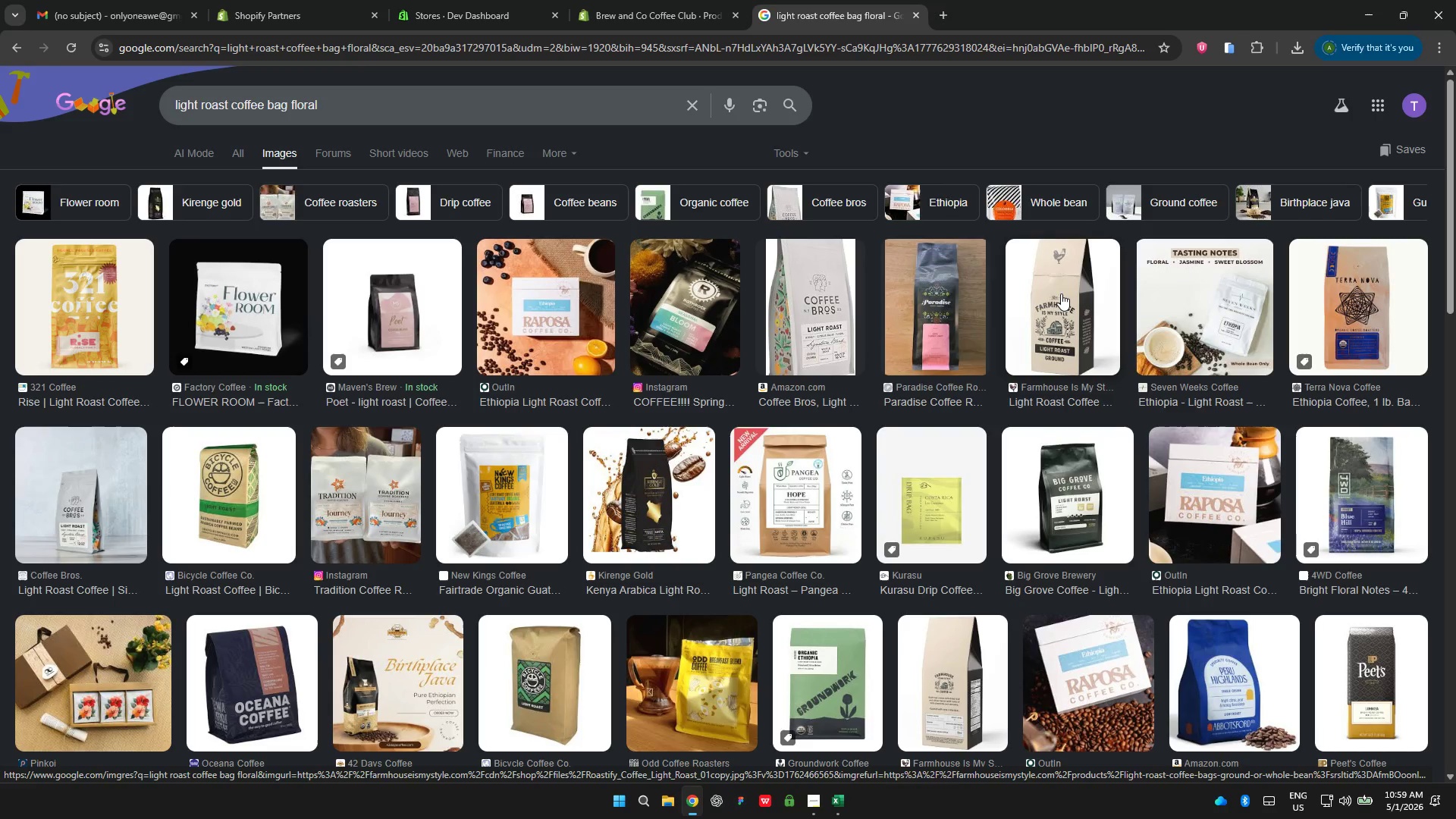 
wait(50.44)
 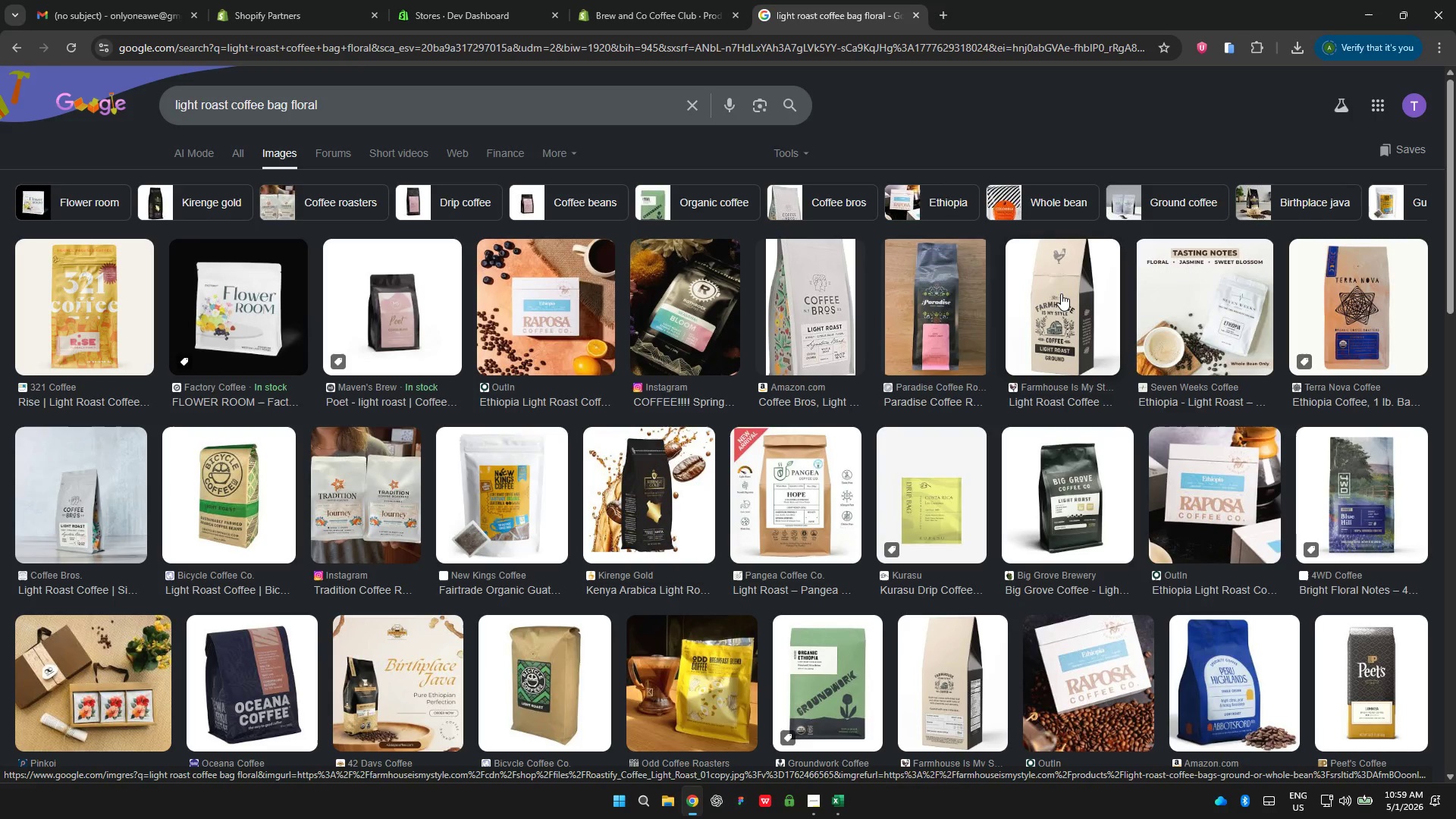 
left_click([811, 315])
 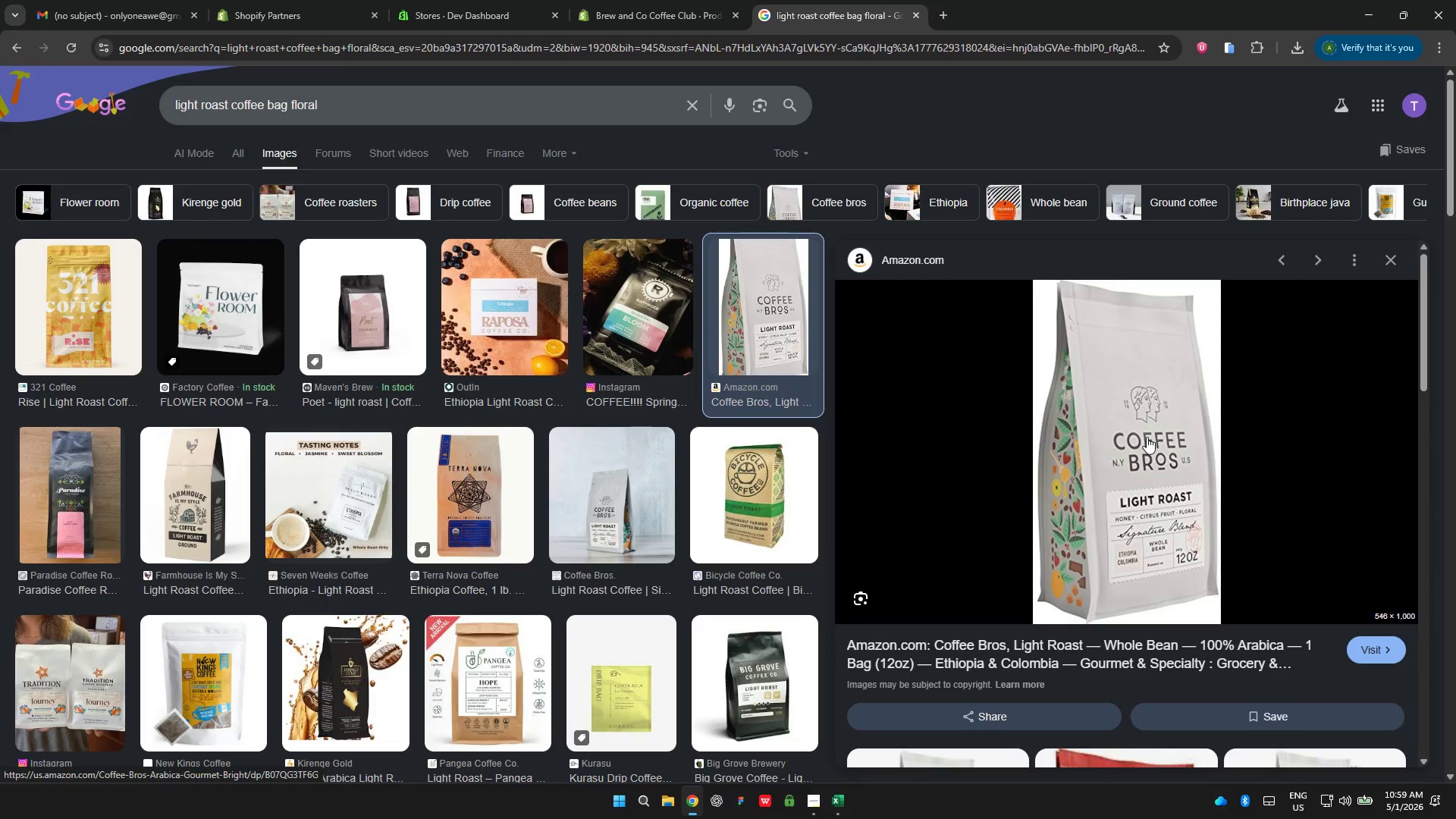 
right_click([1147, 437])
 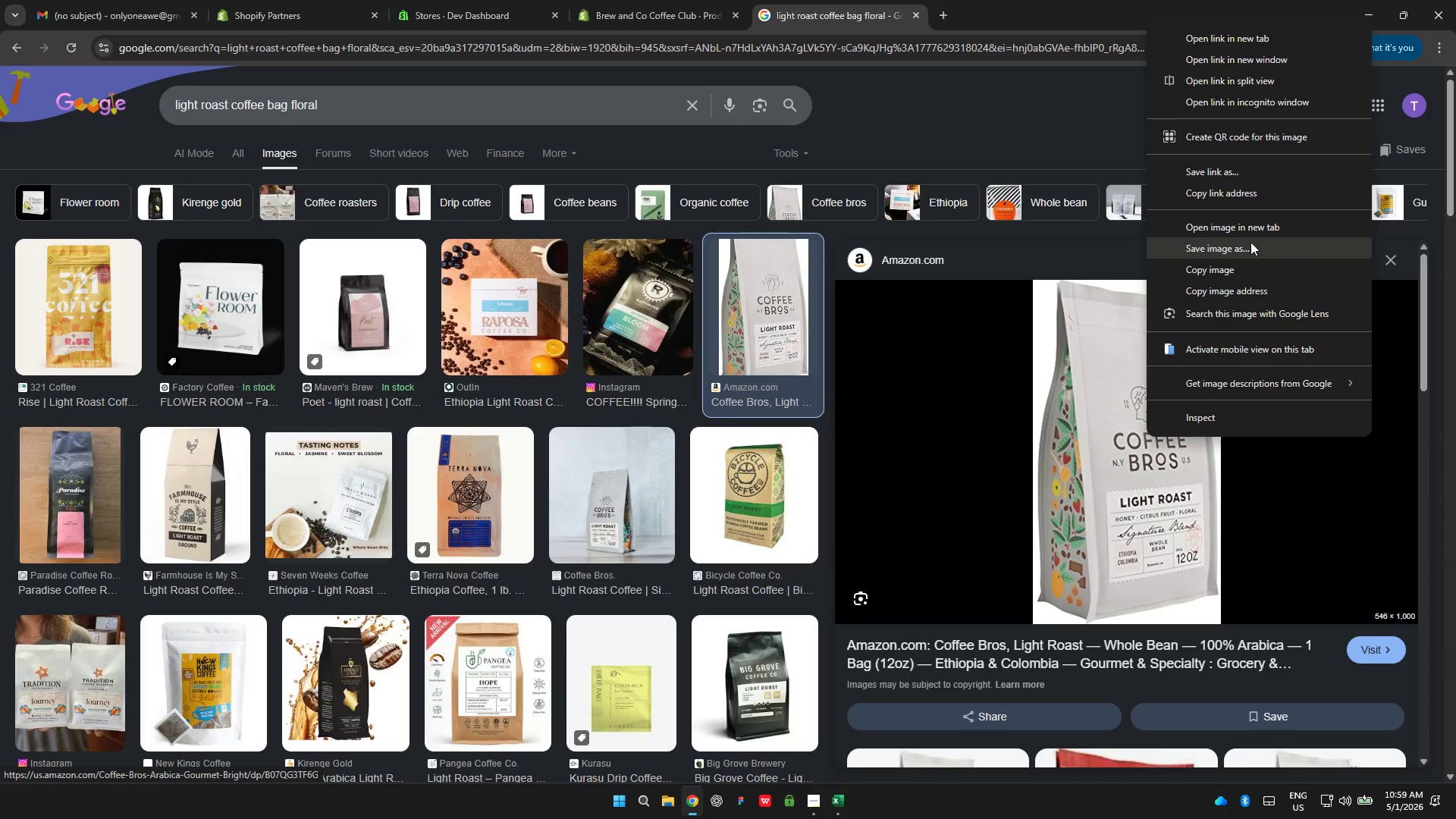 
left_click([1250, 242])
 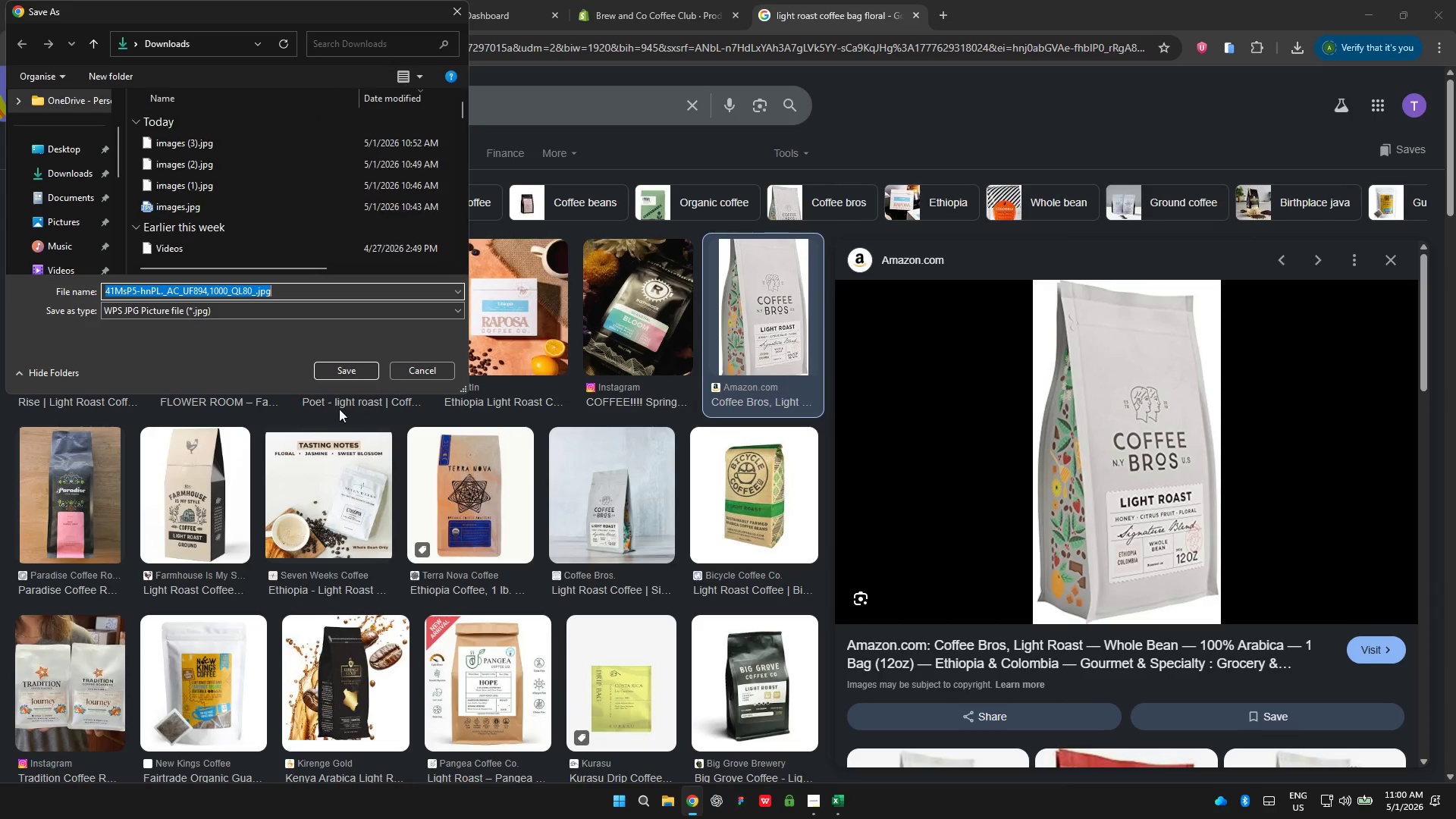 
left_click([346, 366])
 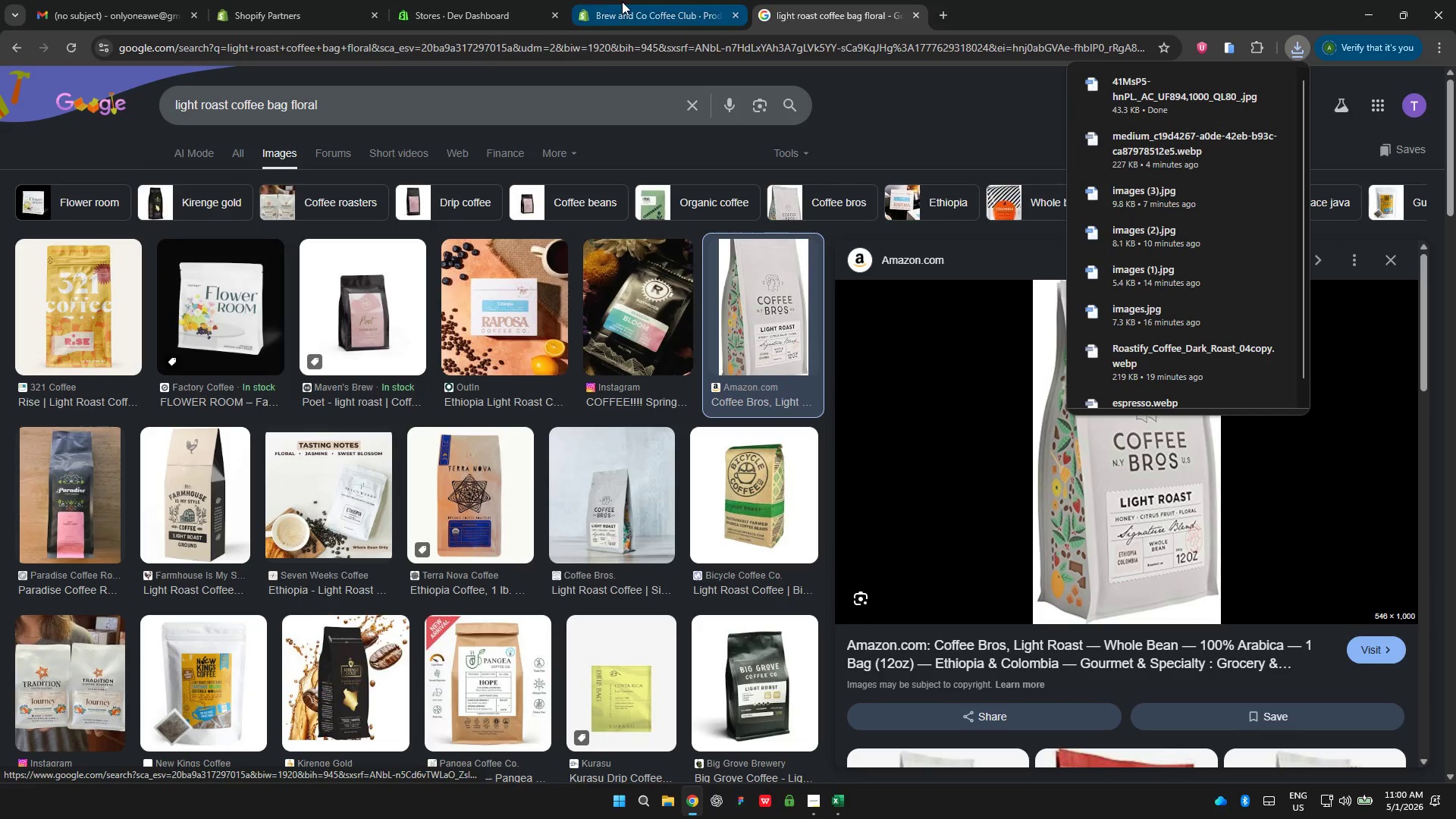 
left_click([630, 0])
 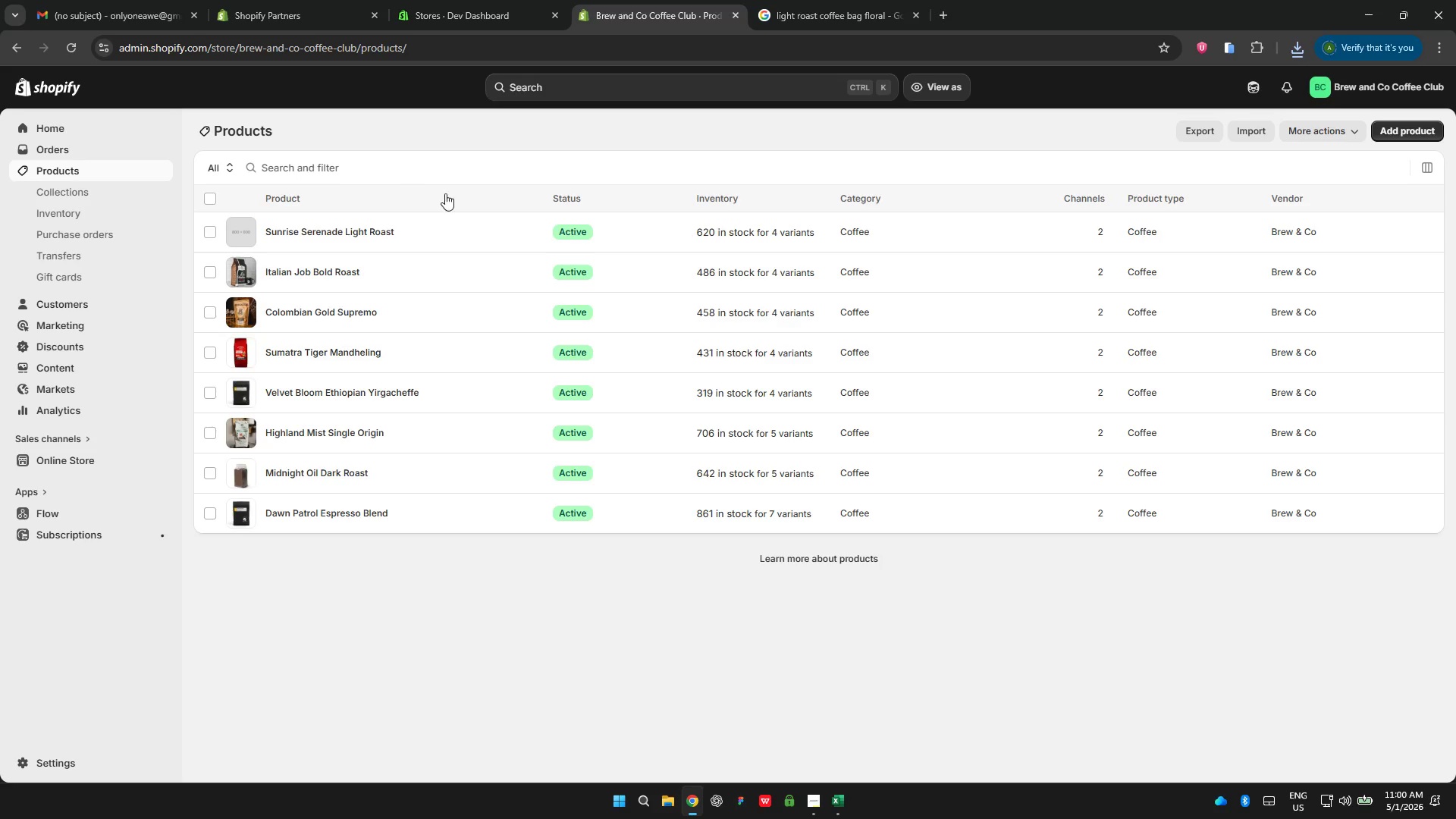 
left_click([505, 237])
 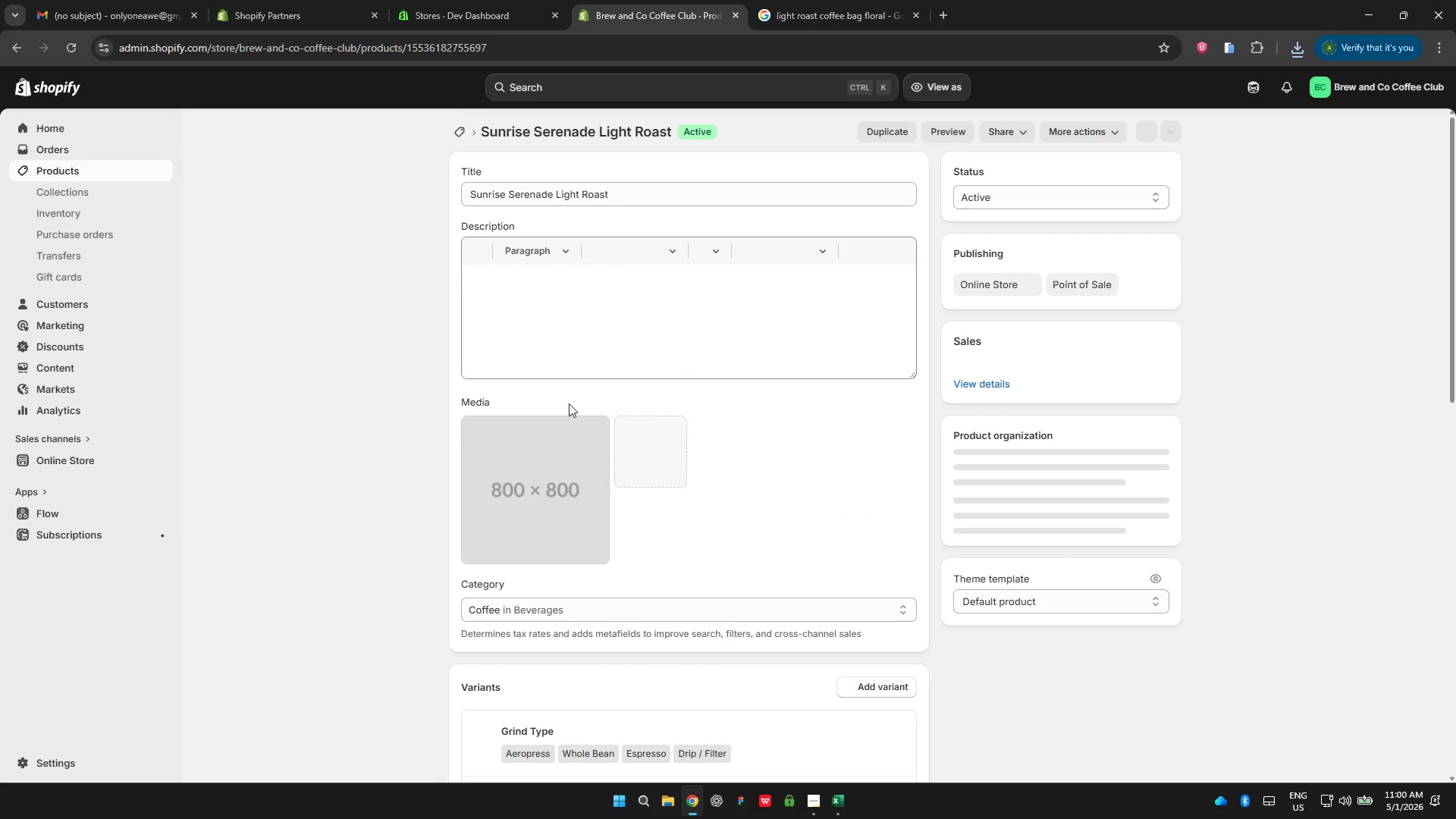 
left_click([646, 440])
 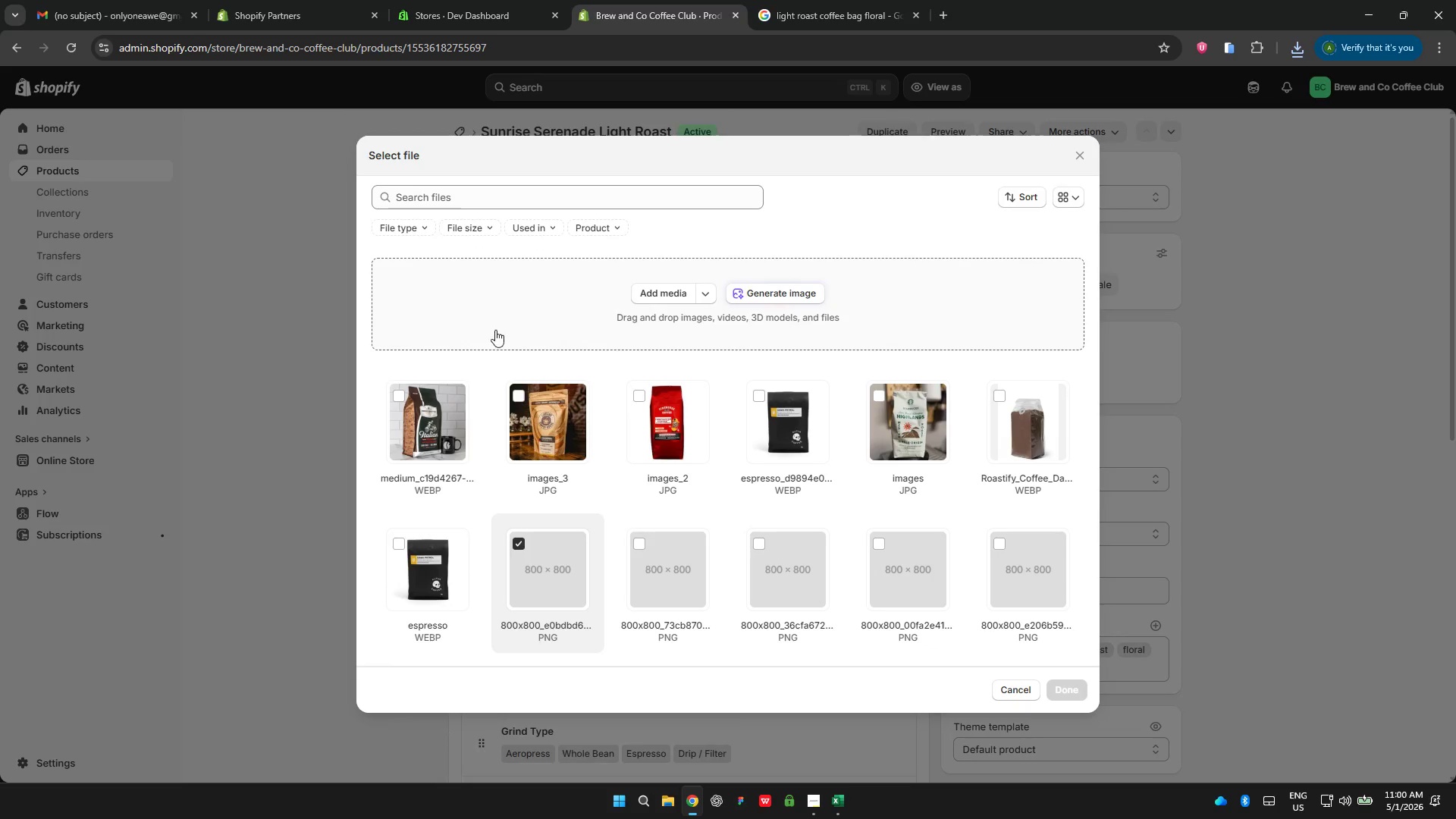 
left_click([635, 294])
 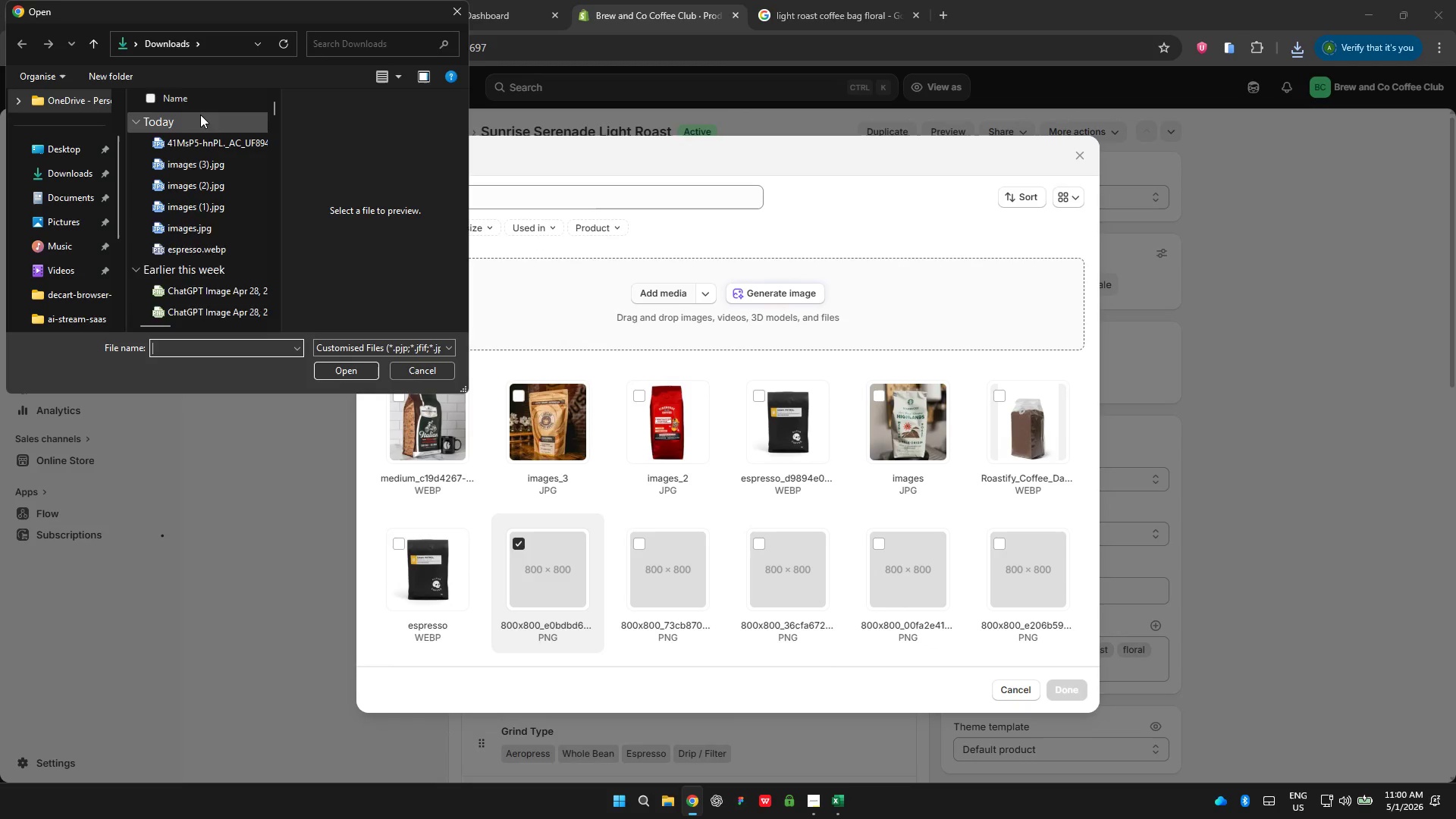 
left_click([196, 139])
 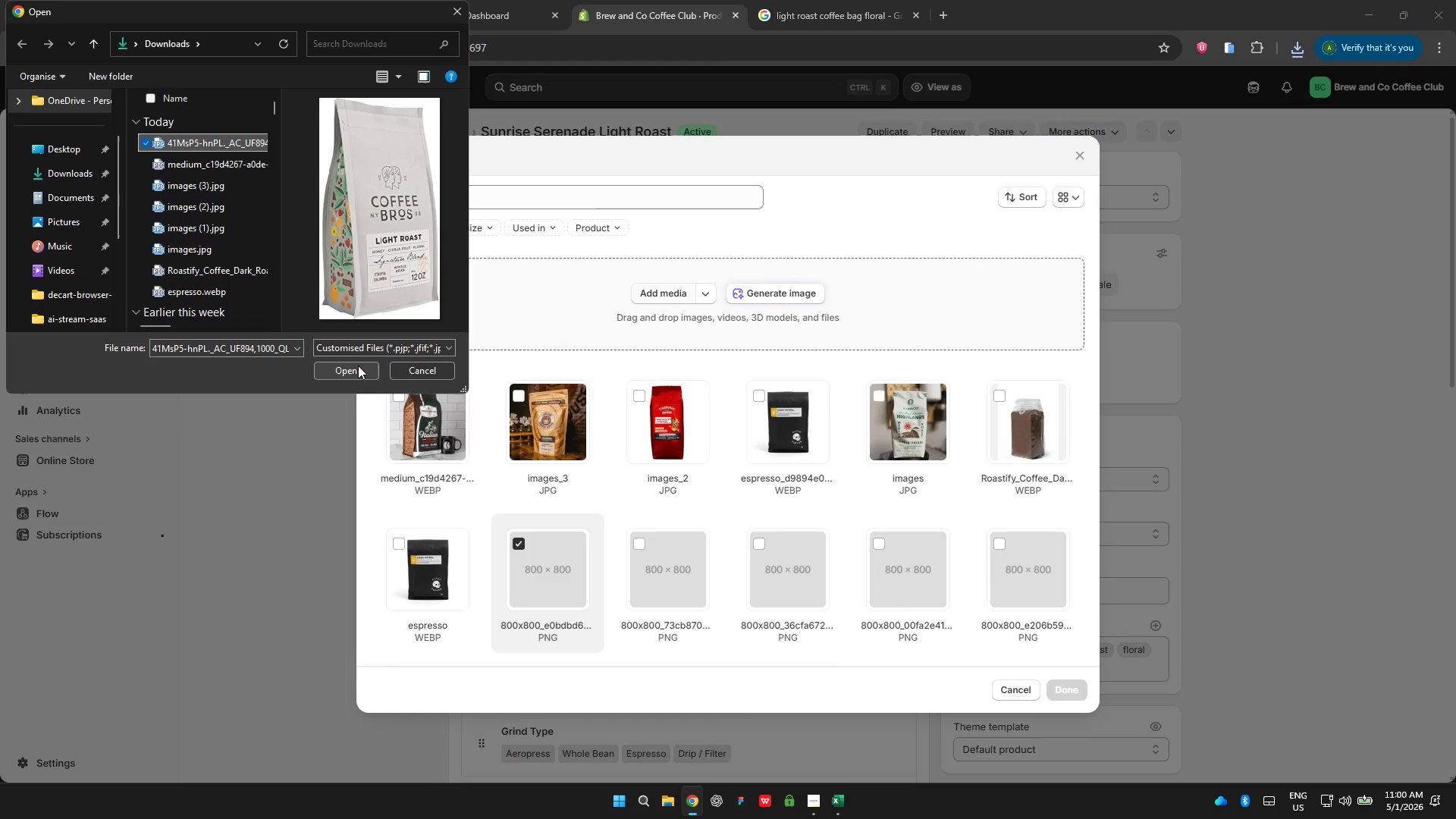 
left_click([356, 368])
 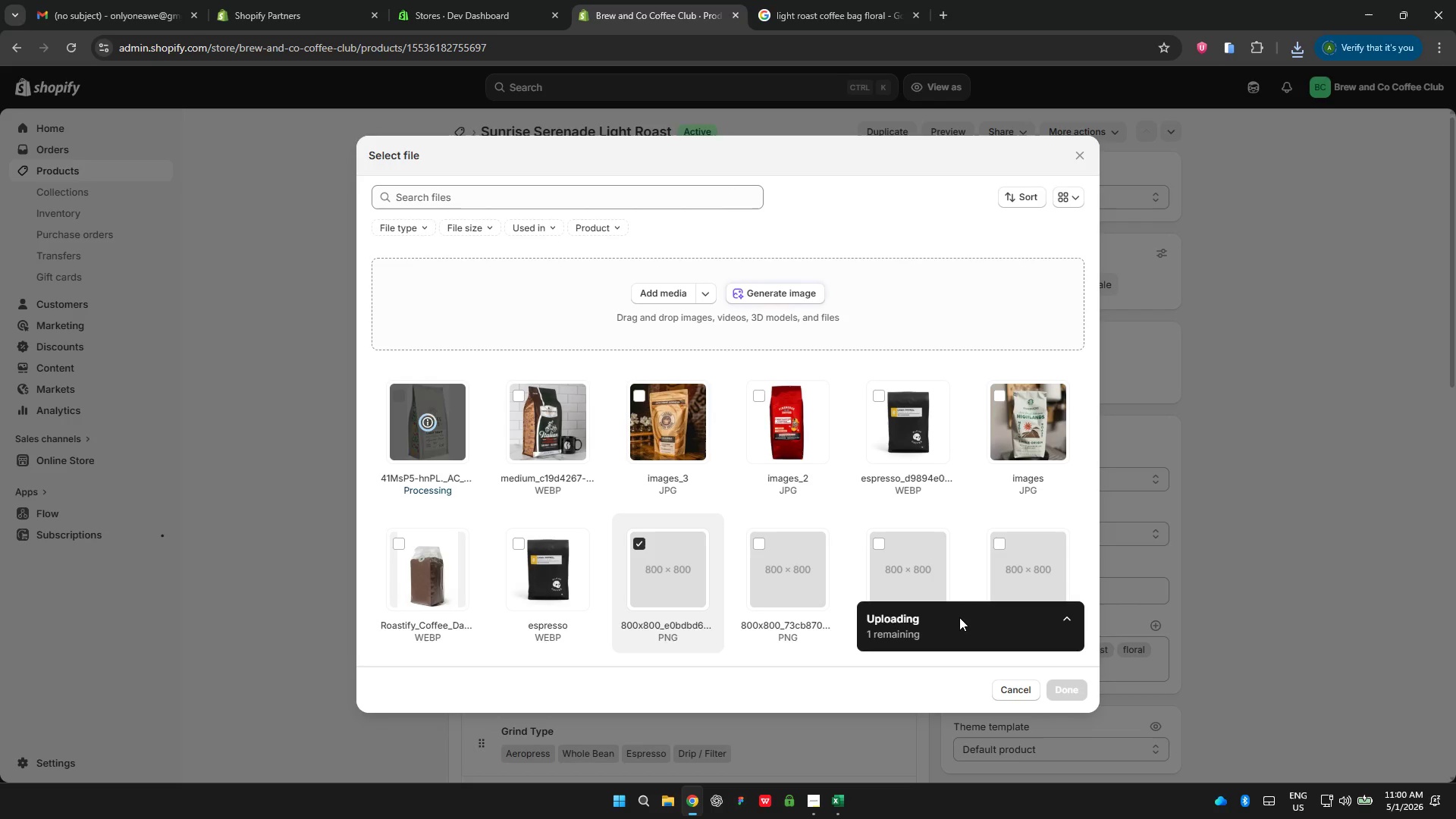 
wait(7.36)
 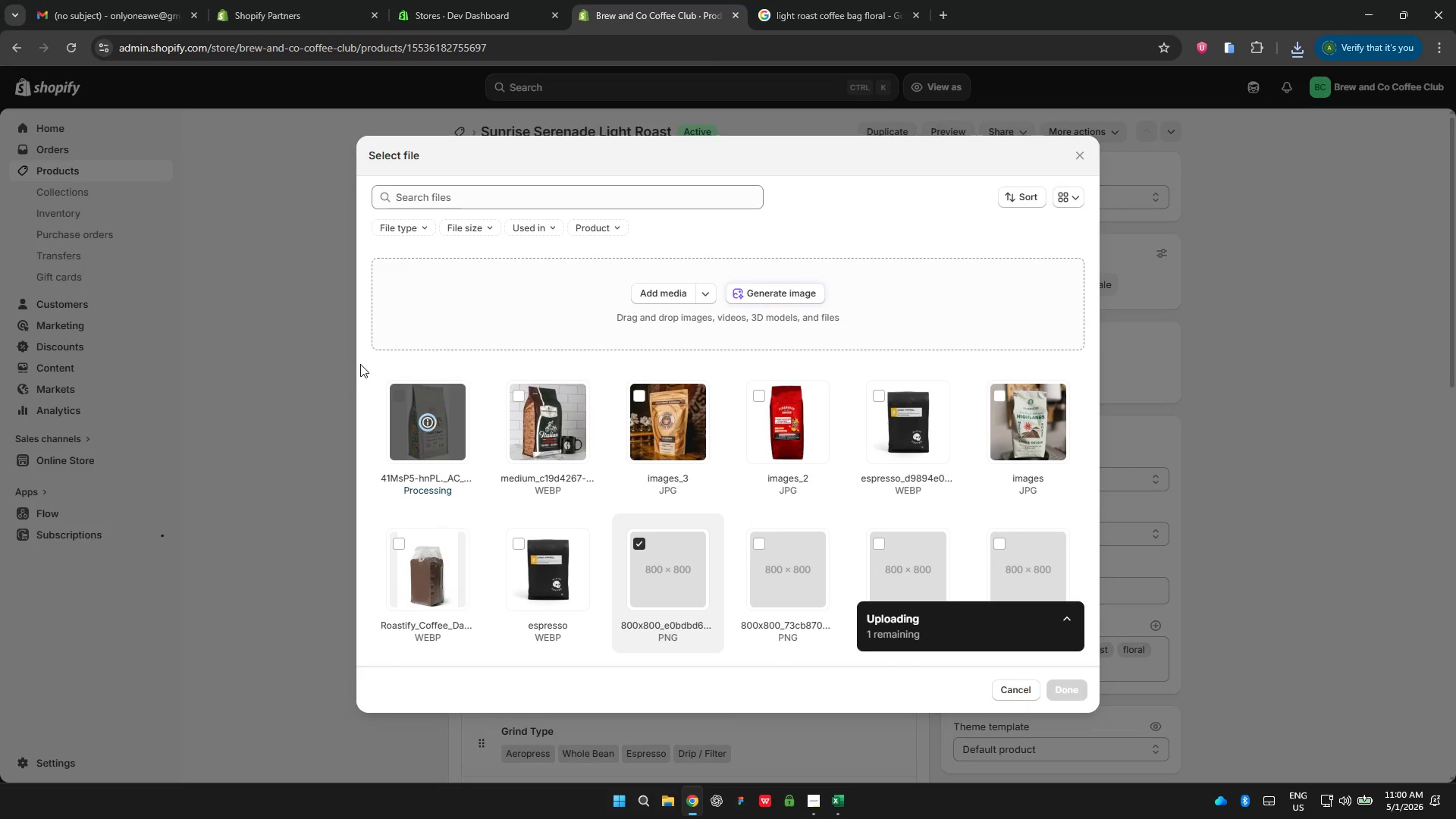 
left_click([1050, 692])
 